 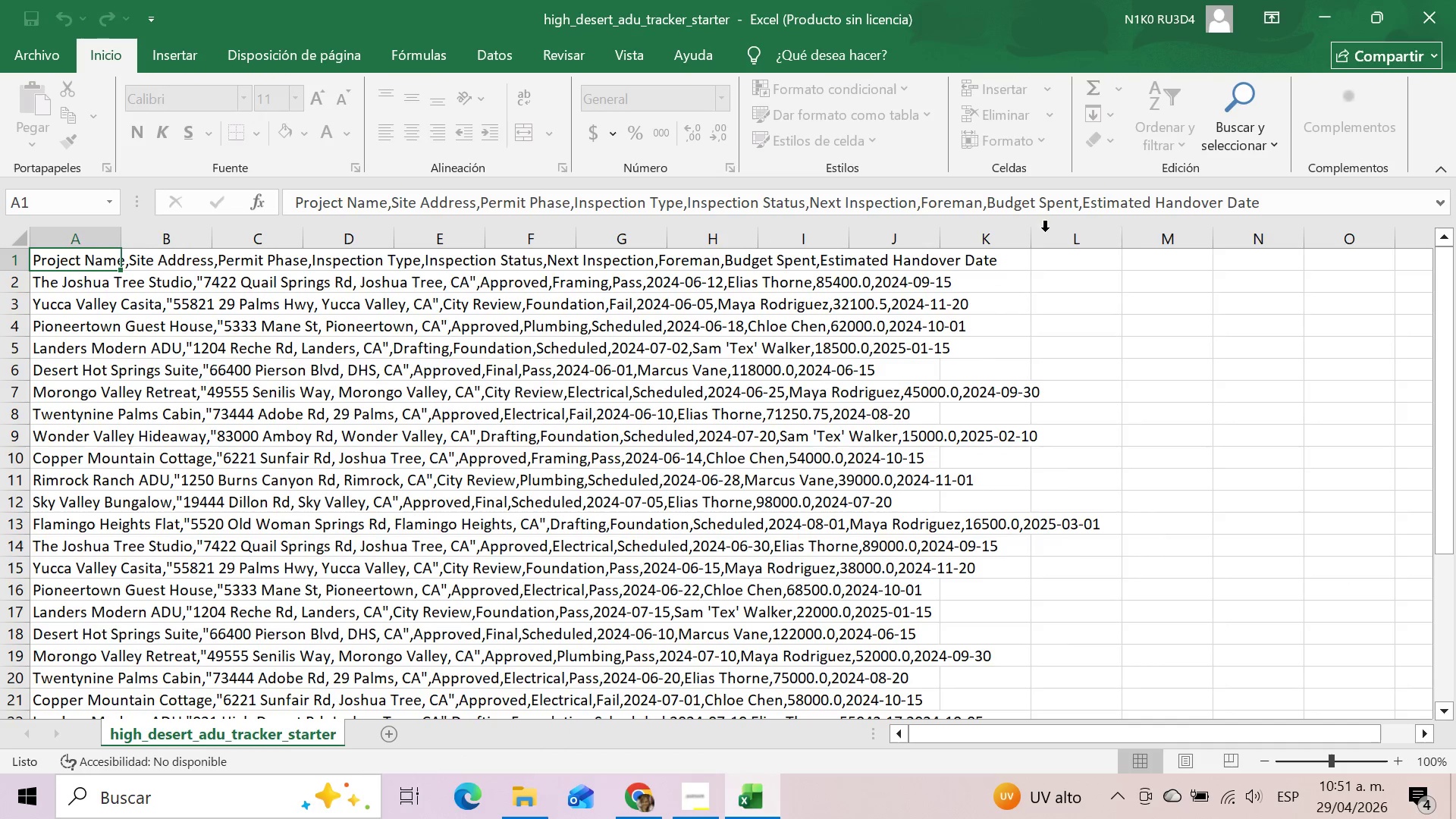 
mouse_move([1337, 176])
 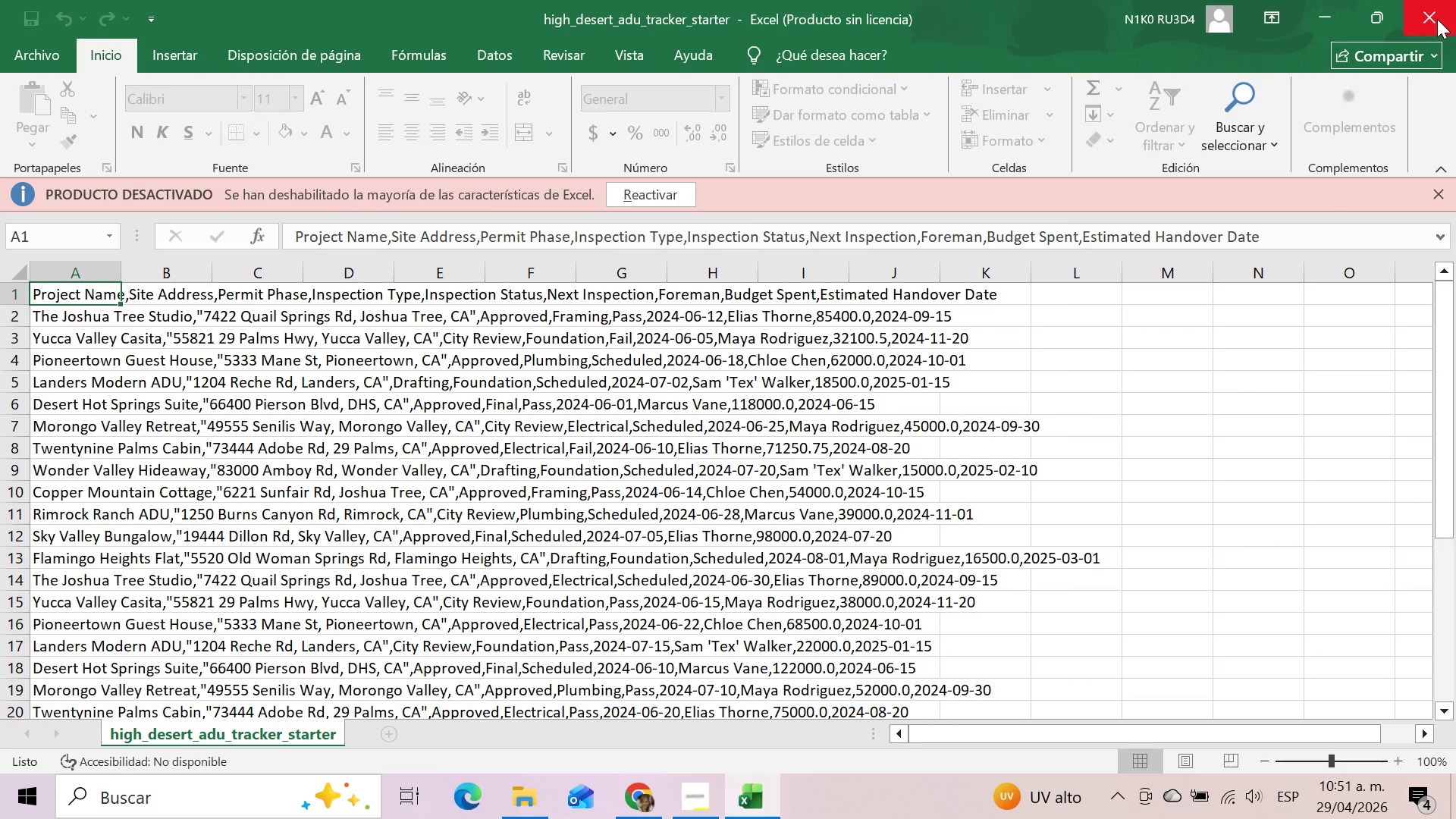 
left_click([1437, 19])
 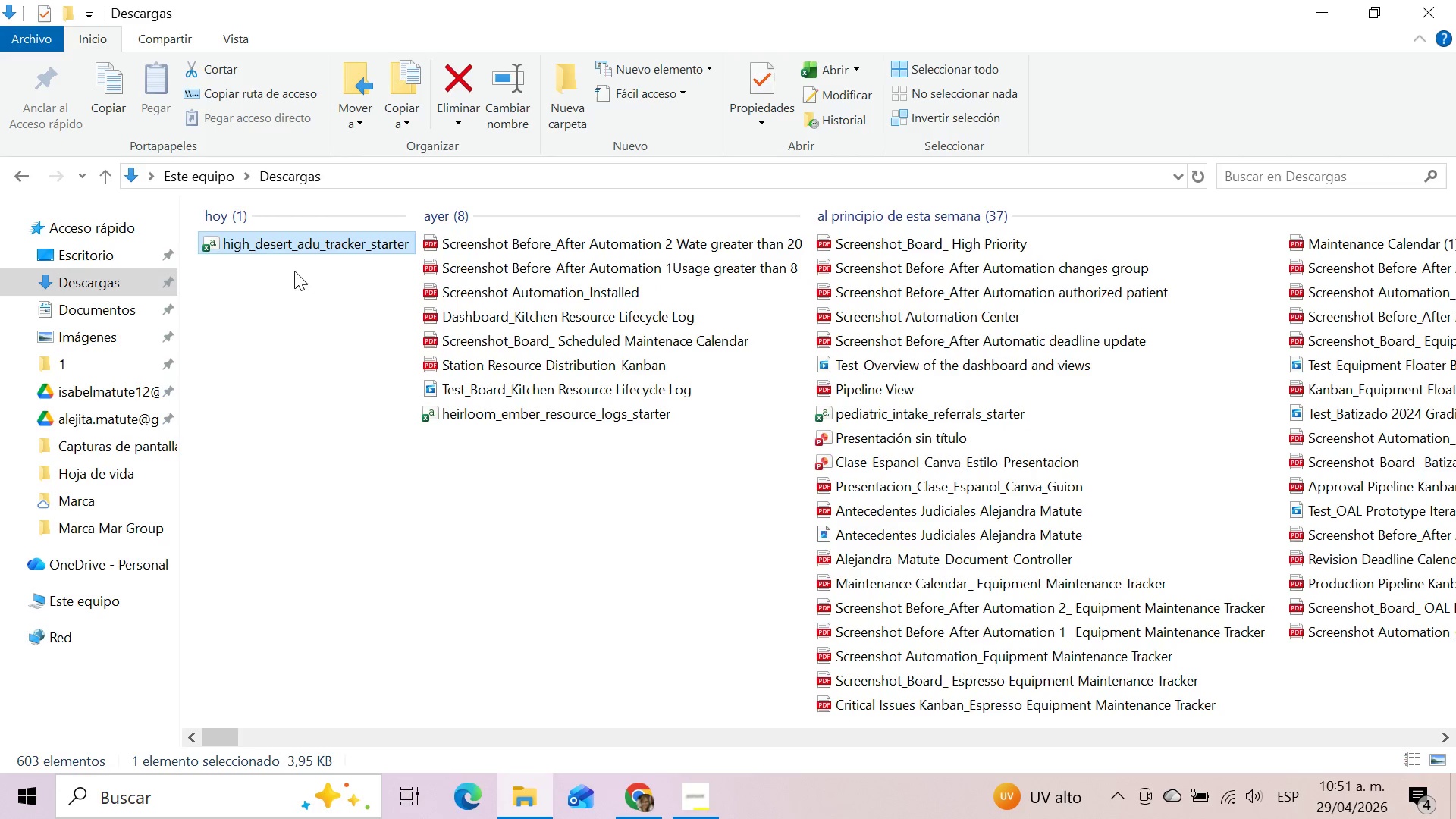 
right_click([274, 244])
 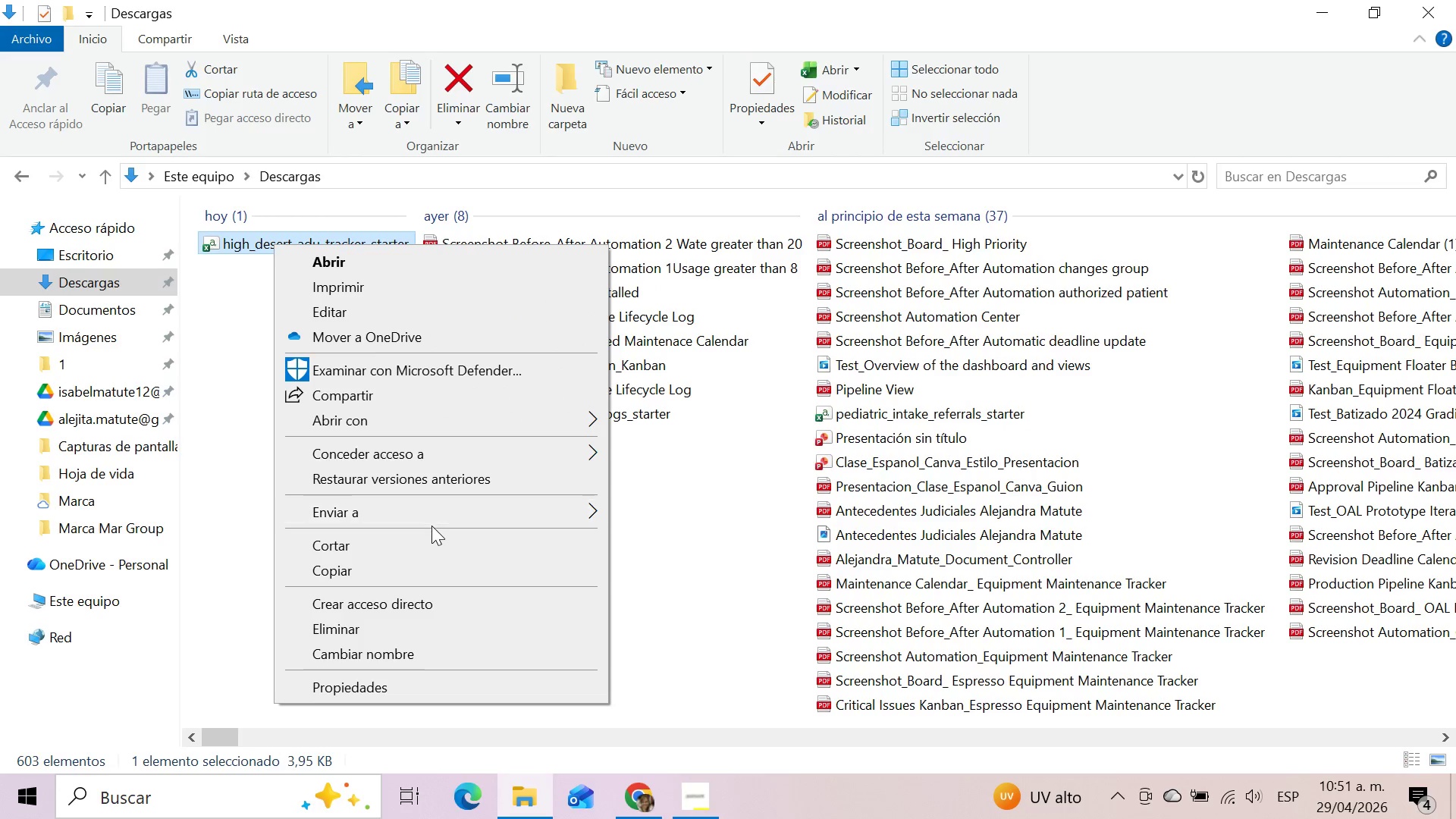 
mouse_move([458, 415])
 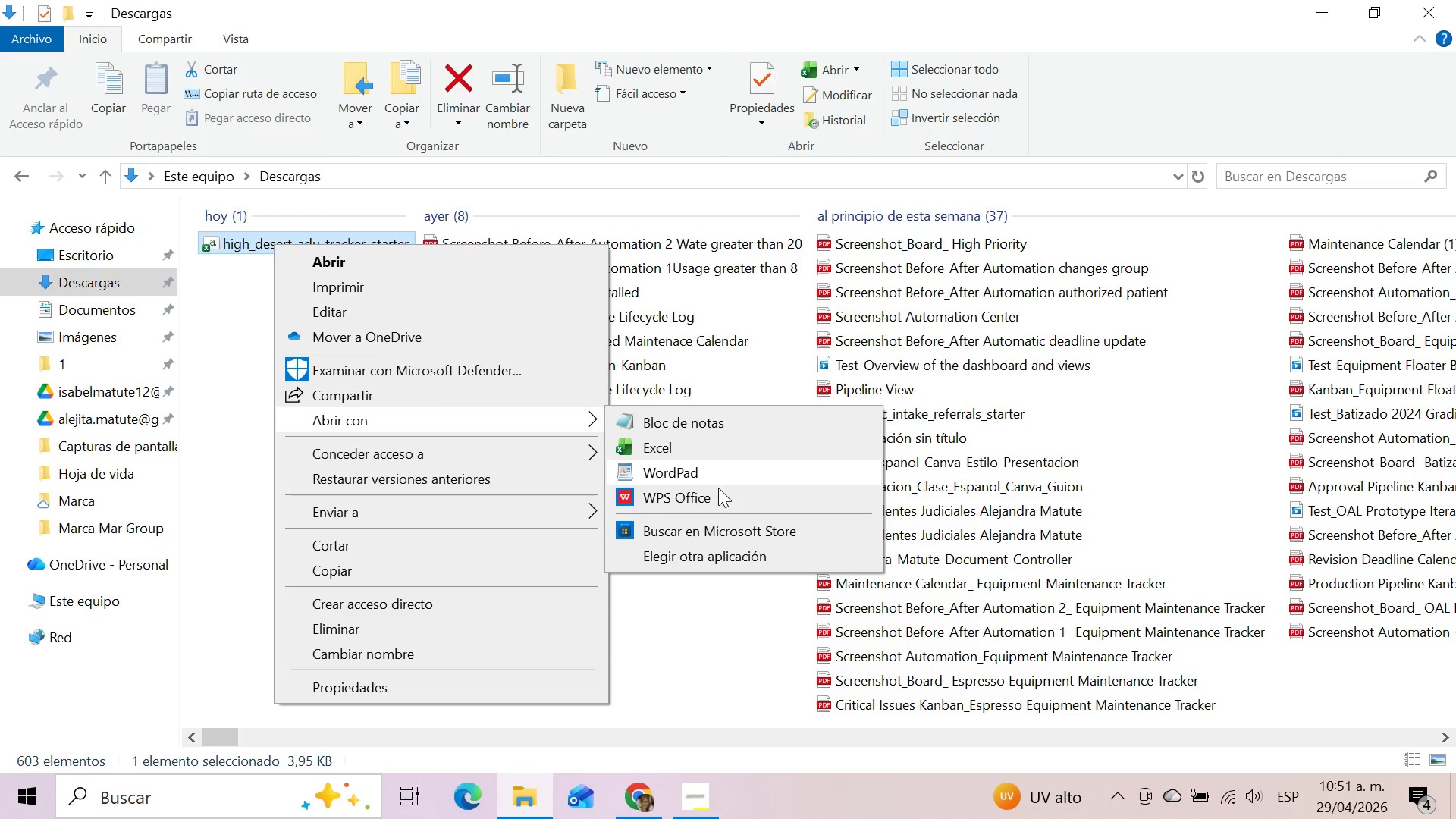 
left_click([717, 492])
 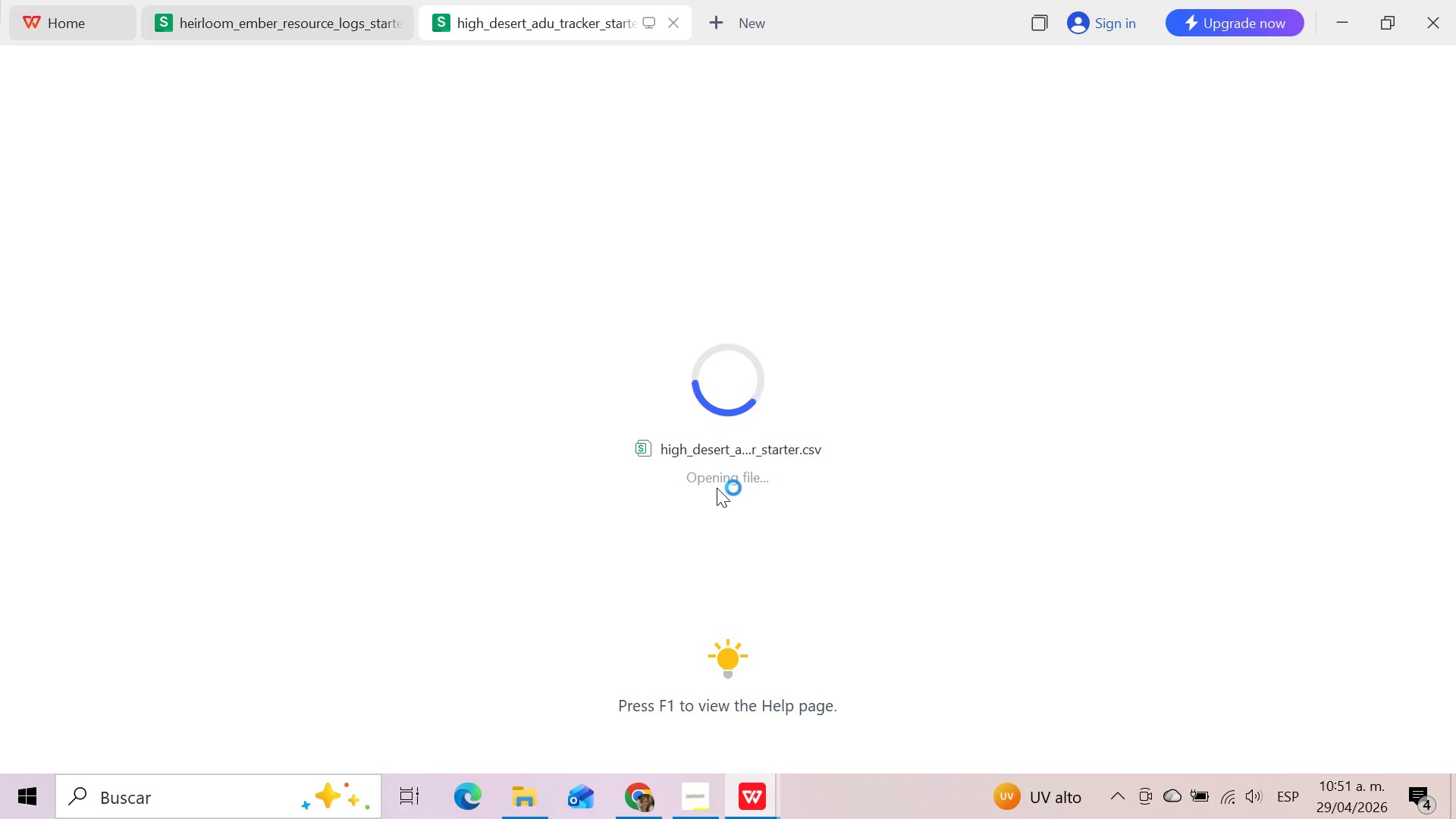 
wait(6.12)
 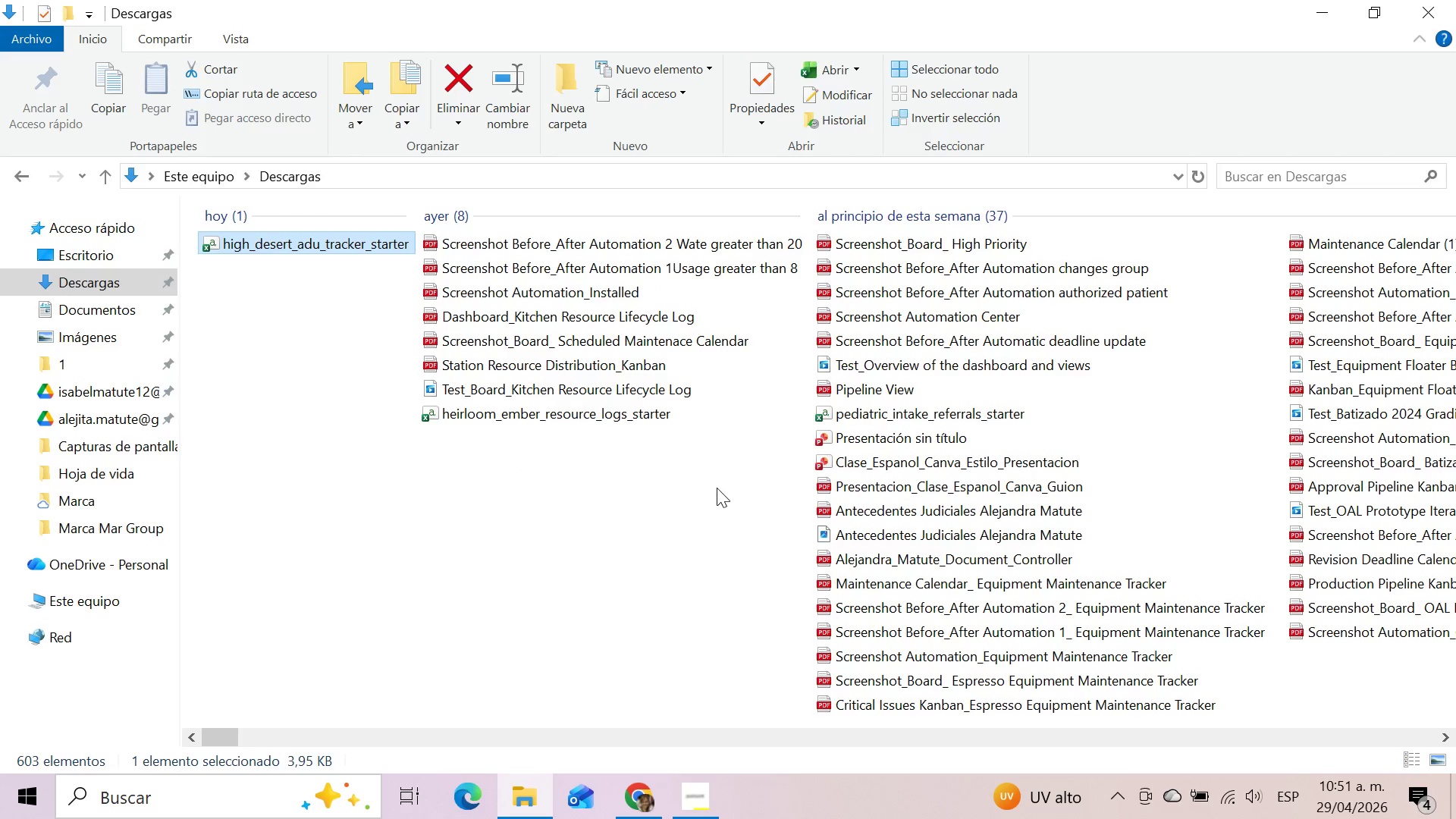 
mouse_move([393, 17])
 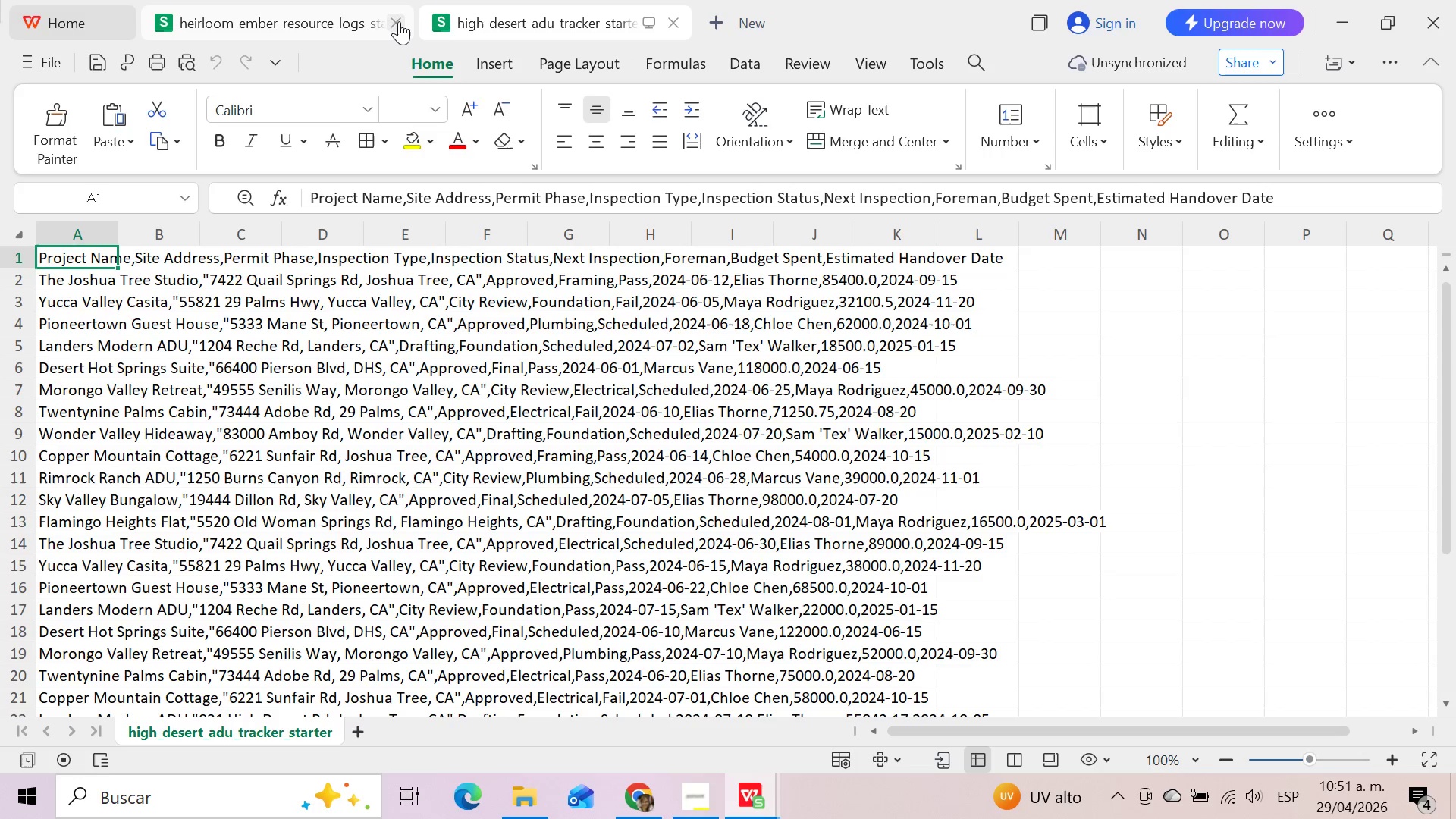 
left_click([399, 21])
 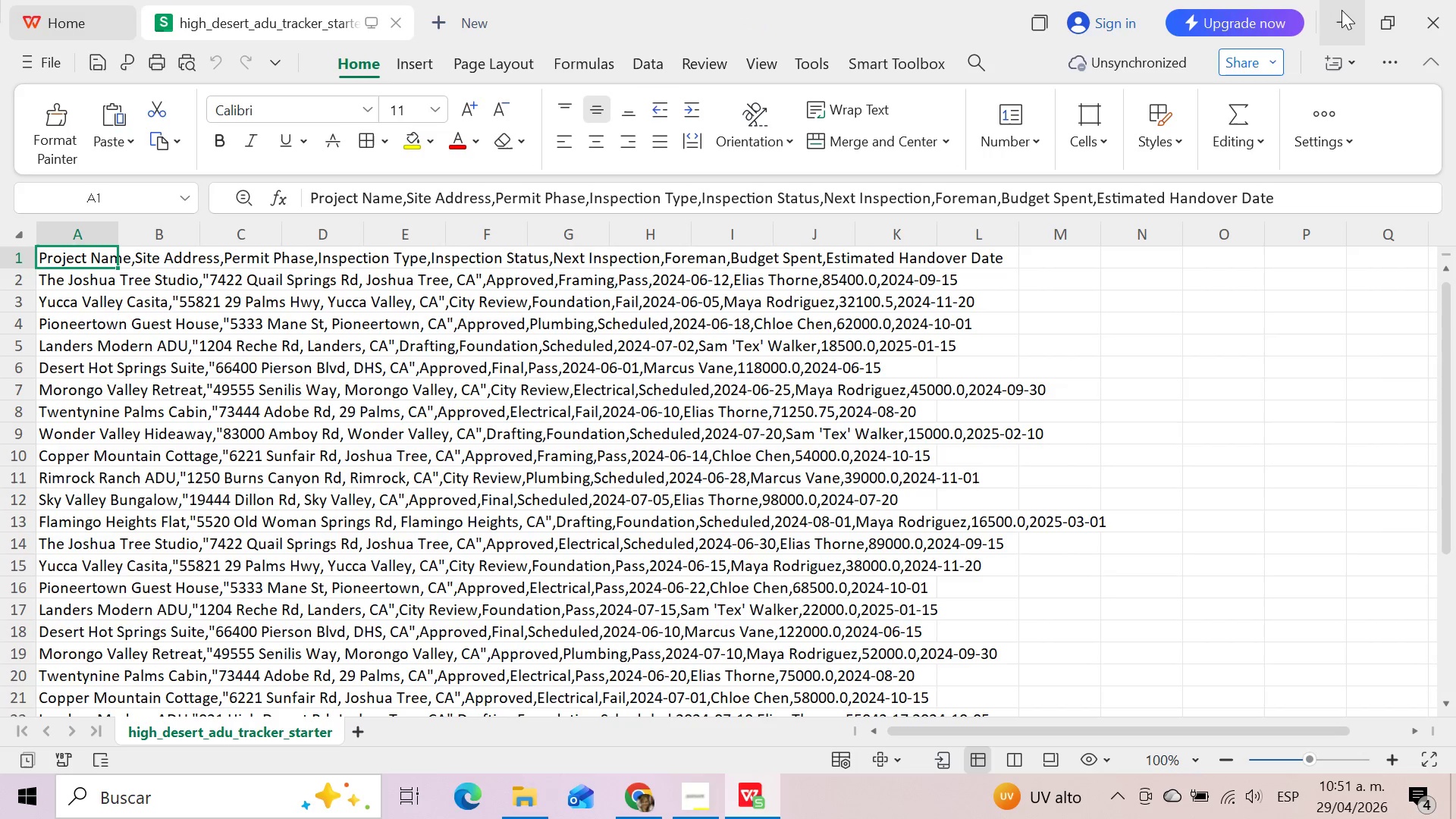 
left_click([1341, 19])
 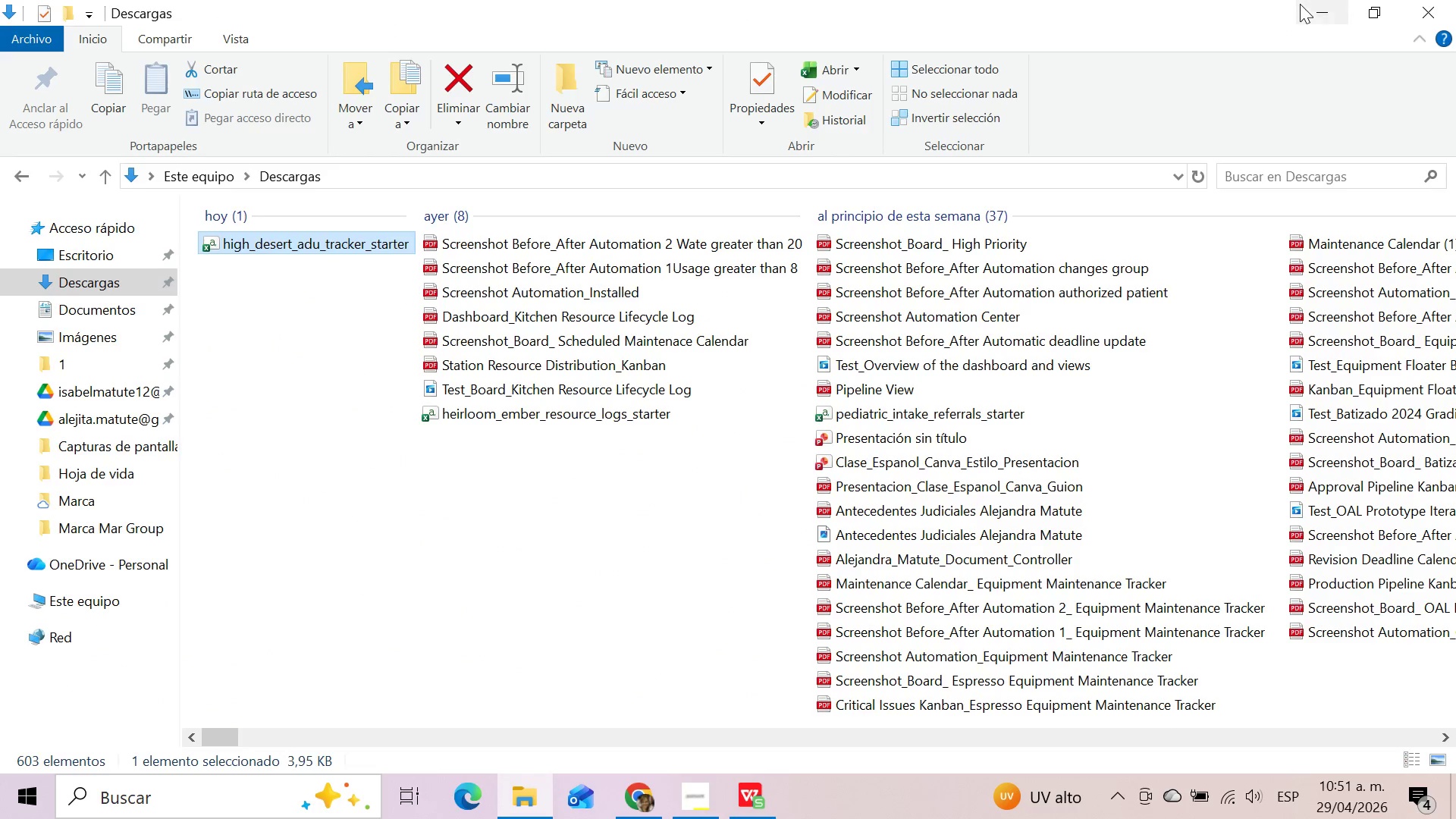 
left_click([1336, 14])
 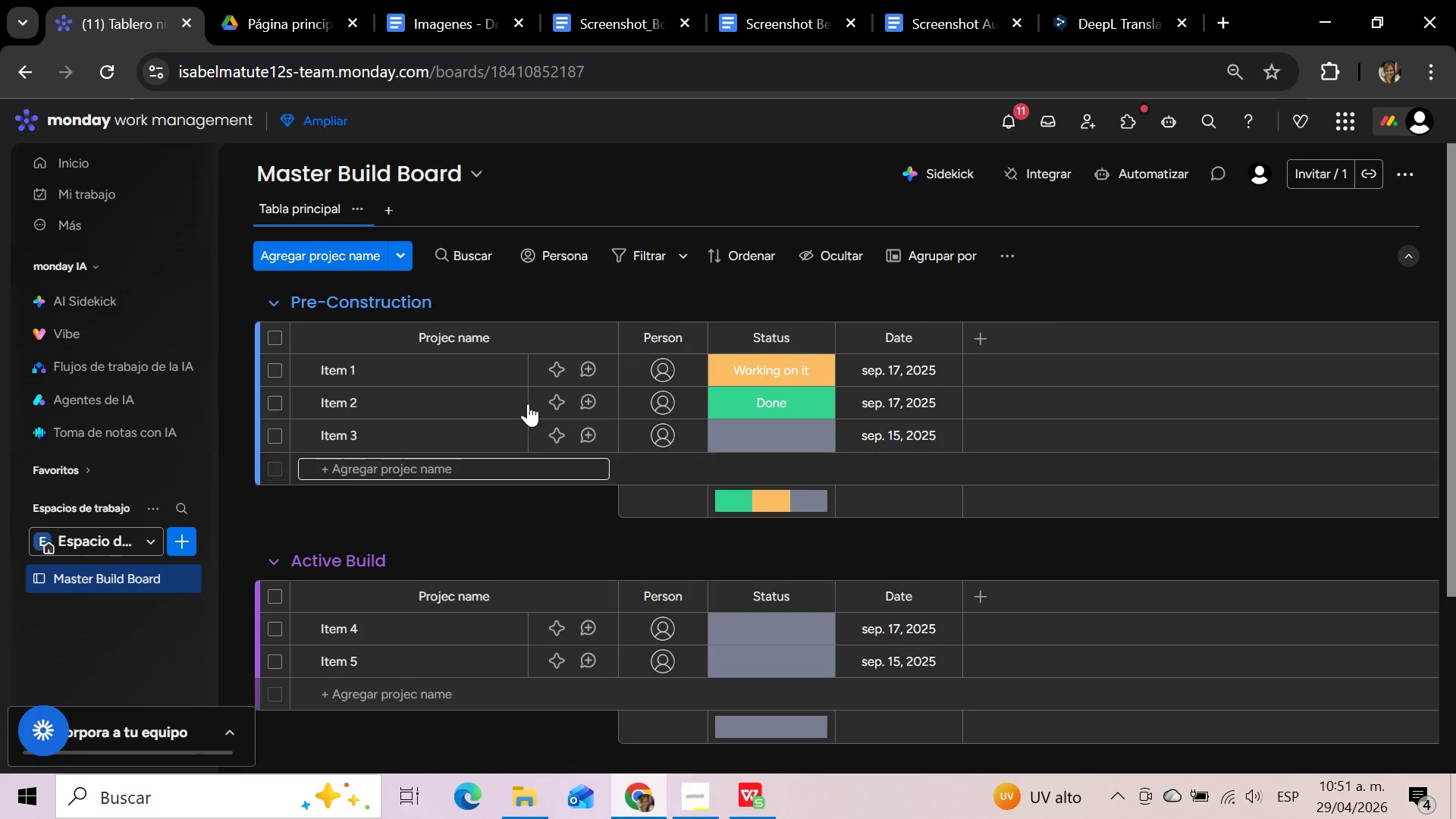 
mouse_move([544, 339])
 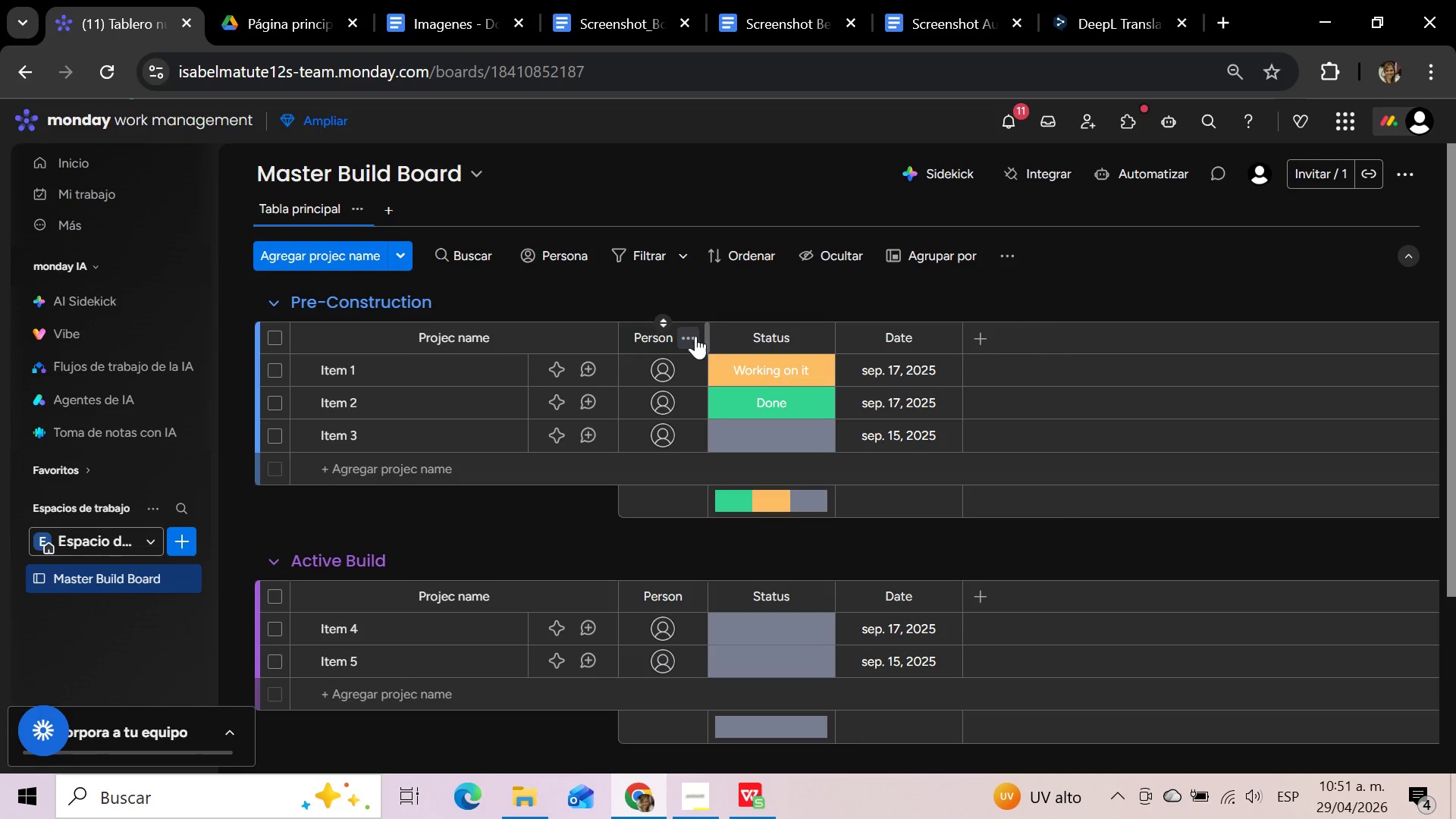 
left_click([695, 334])
 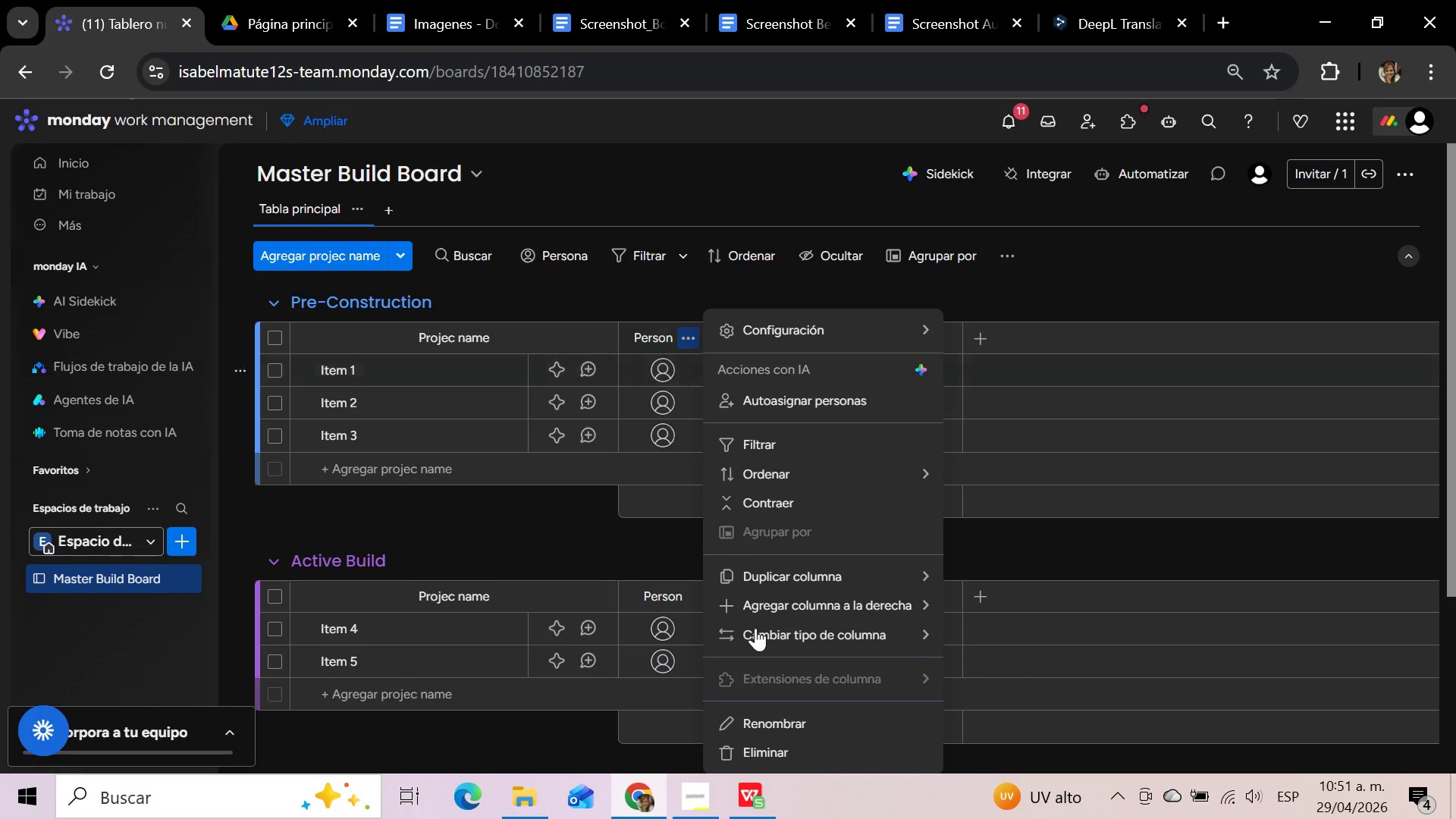 
left_click([780, 743])
 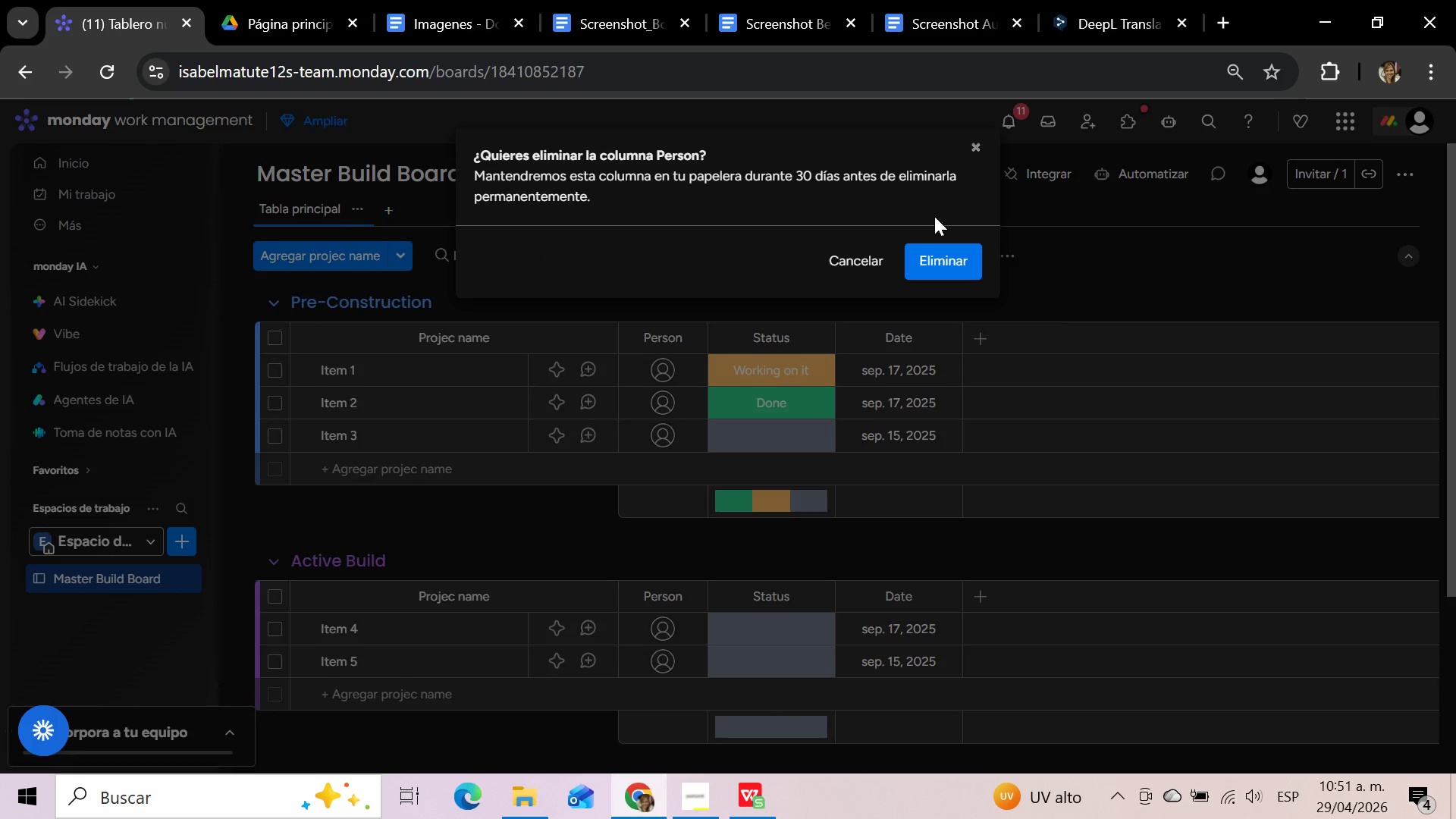 
left_click([921, 269])
 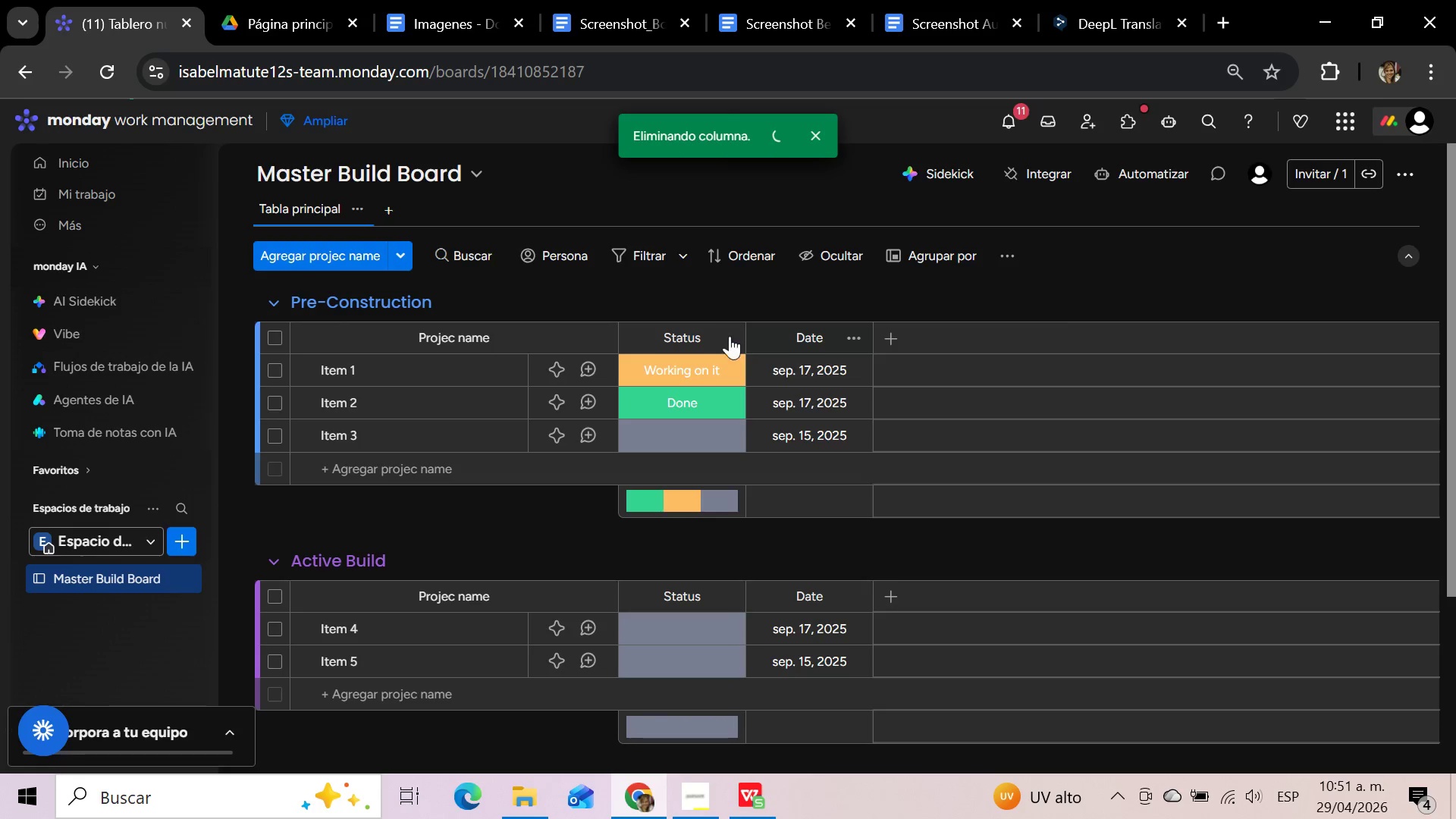 
left_click([727, 344])
 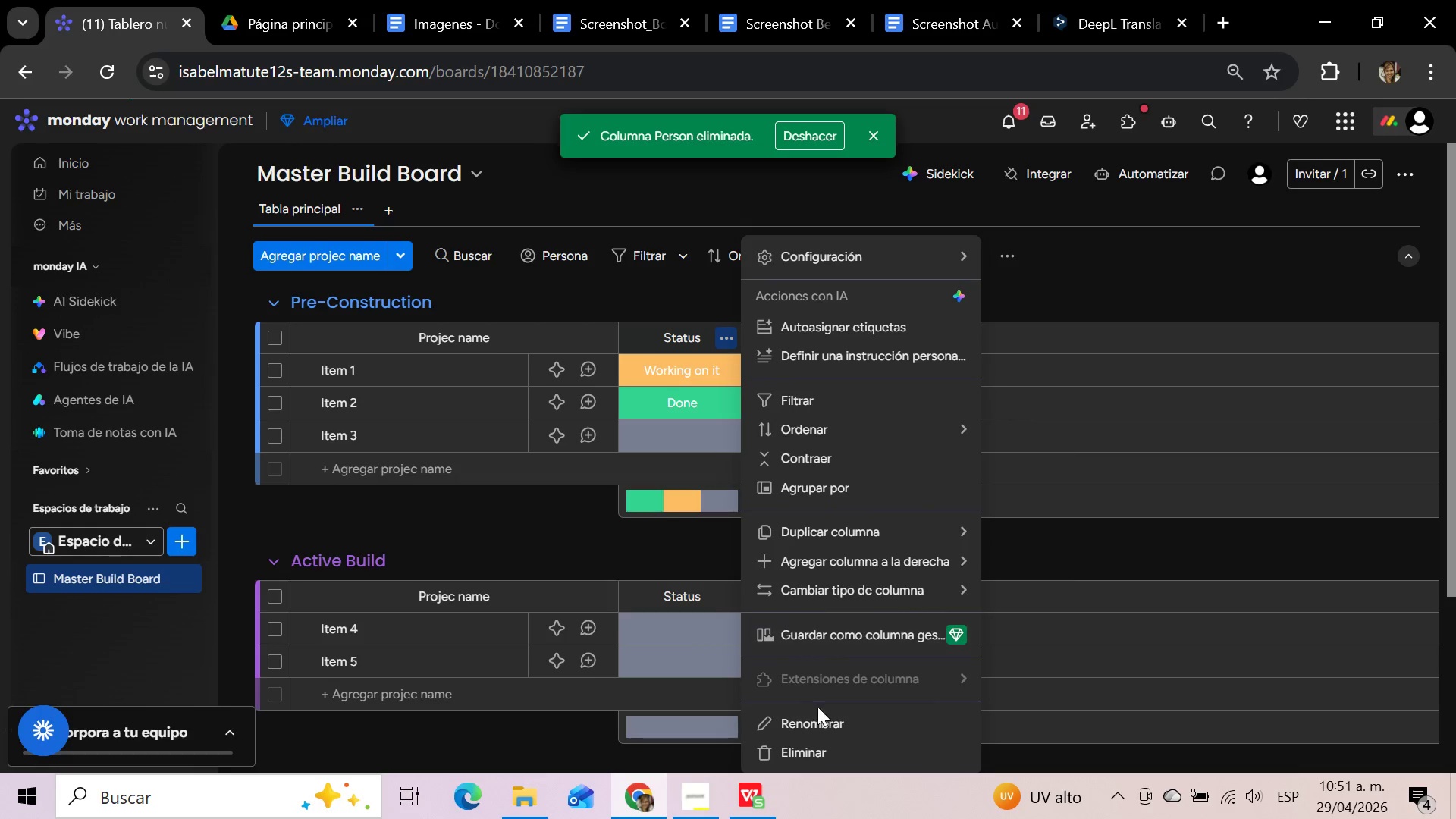 
left_click([811, 749])
 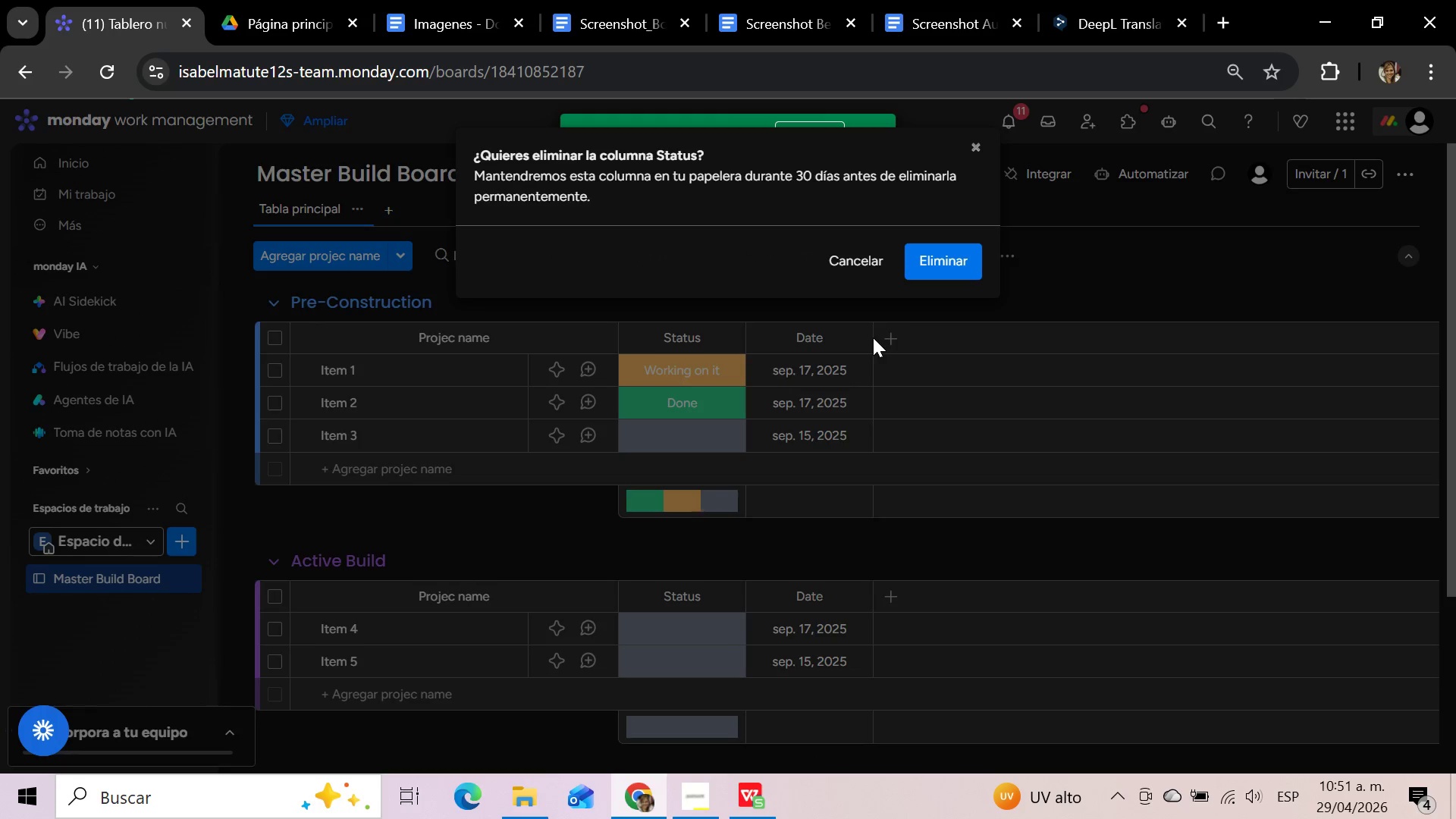 
left_click([938, 256])
 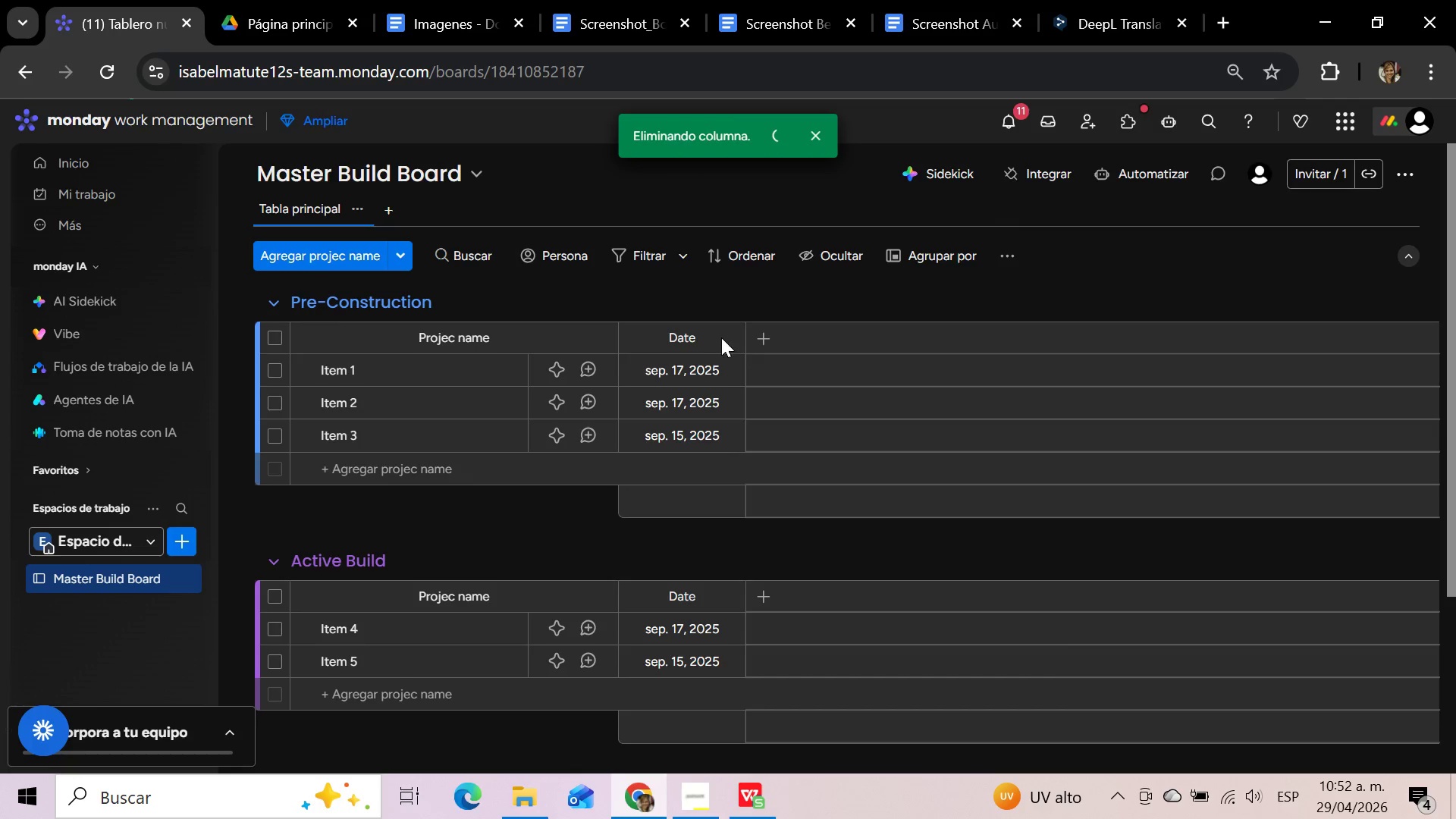 
left_click([721, 337])
 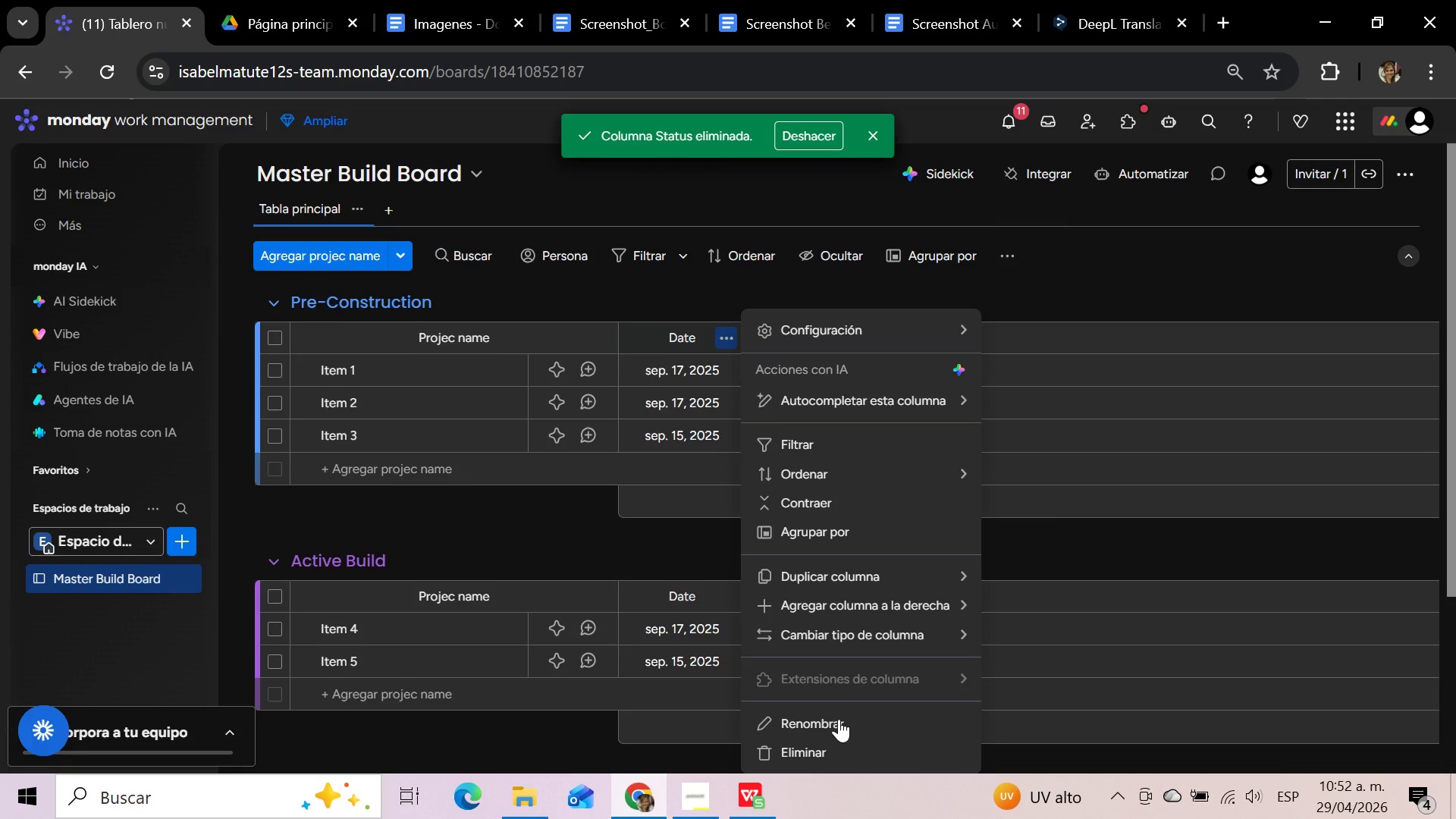 
left_click([819, 752])
 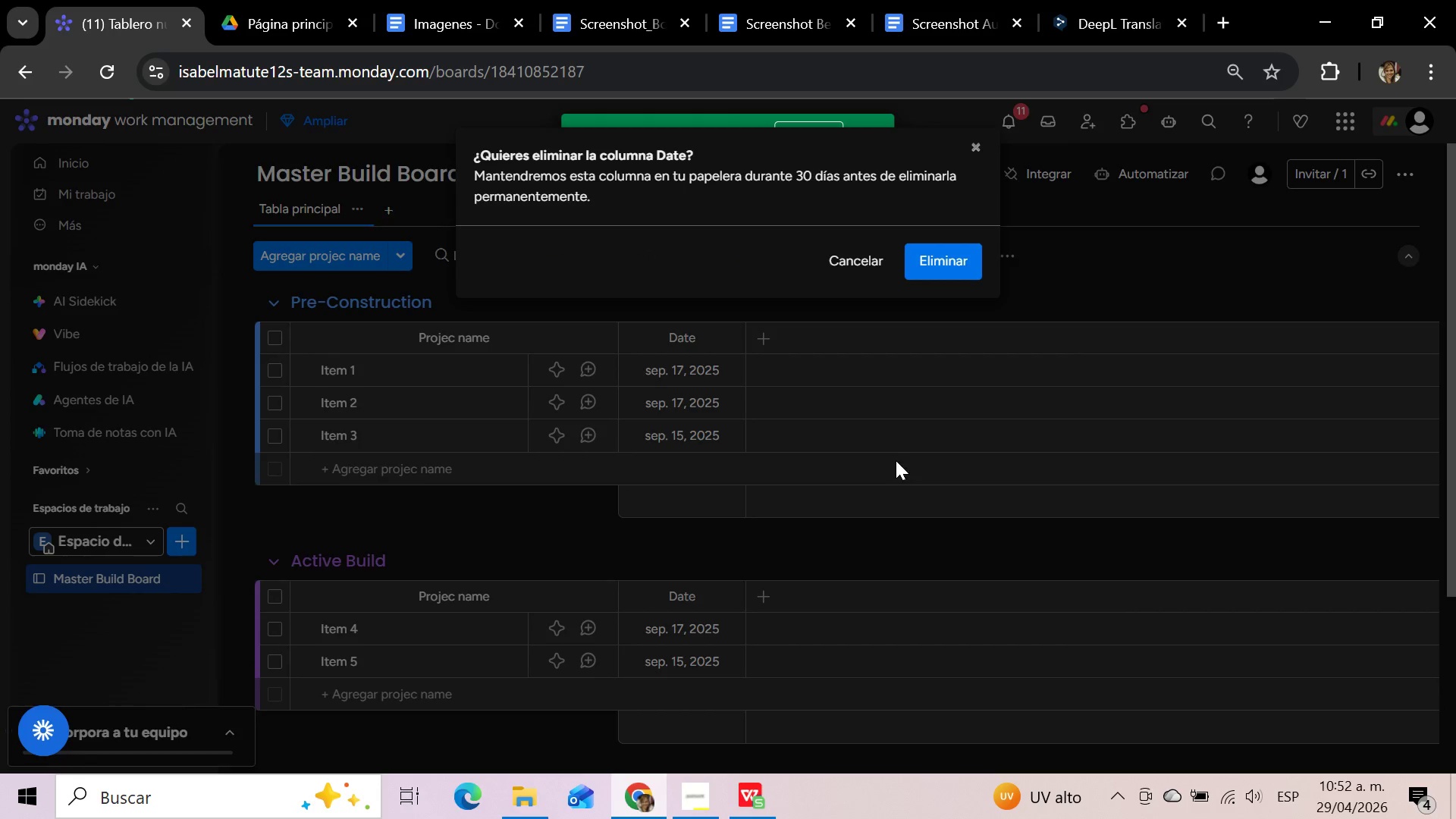 
left_click([964, 263])
 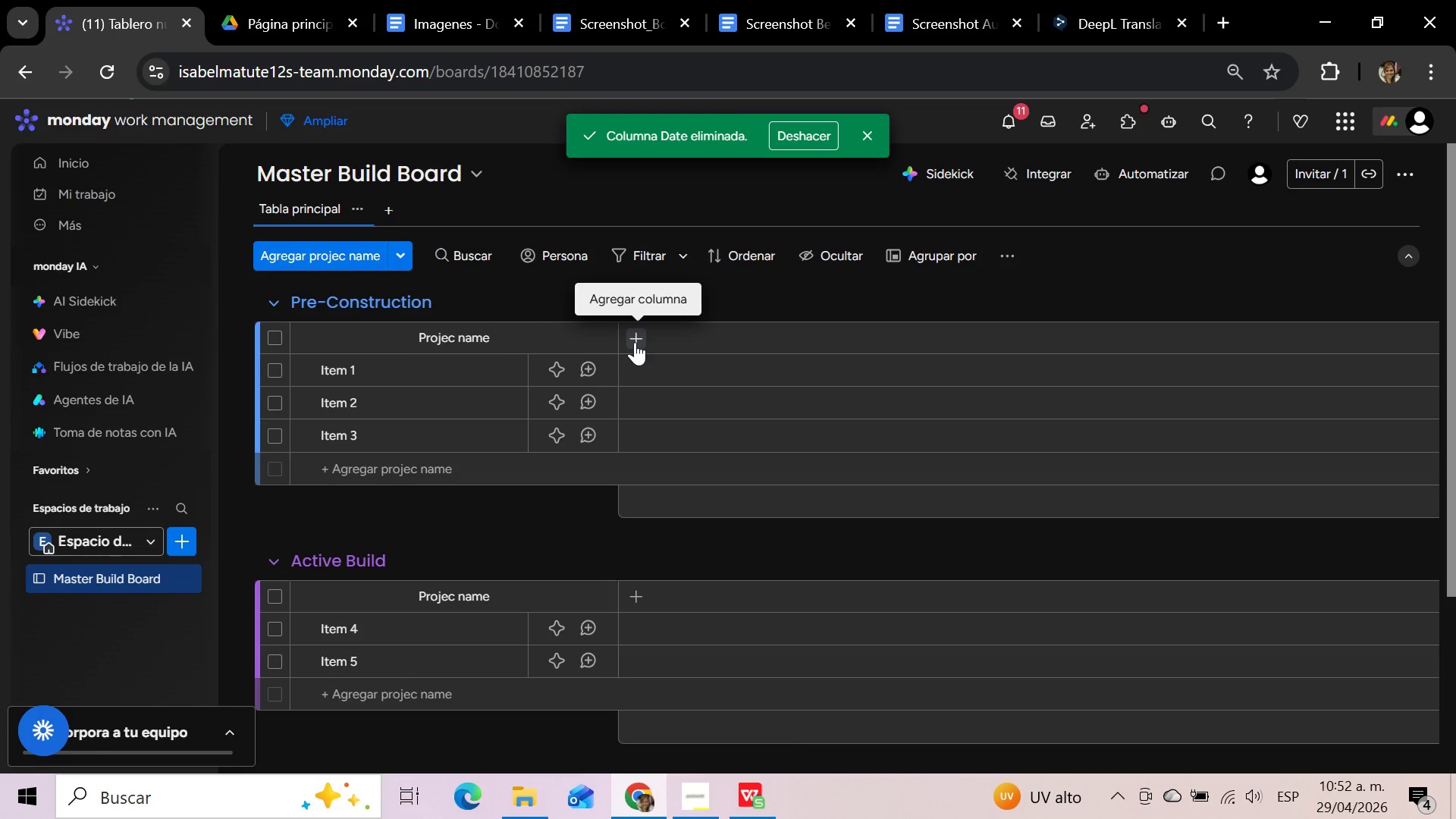 
wait(7.98)
 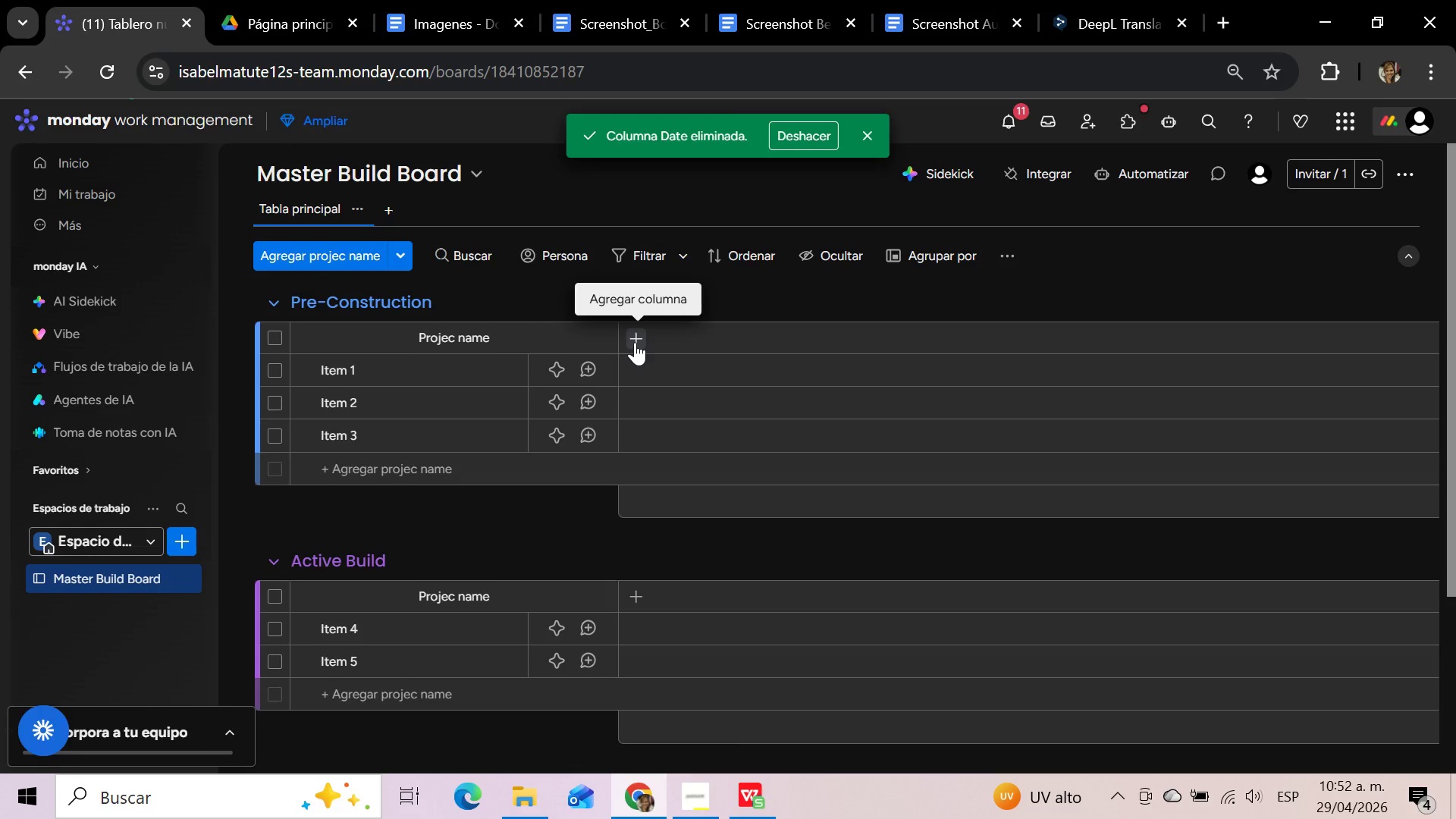 
left_click([635, 342])
 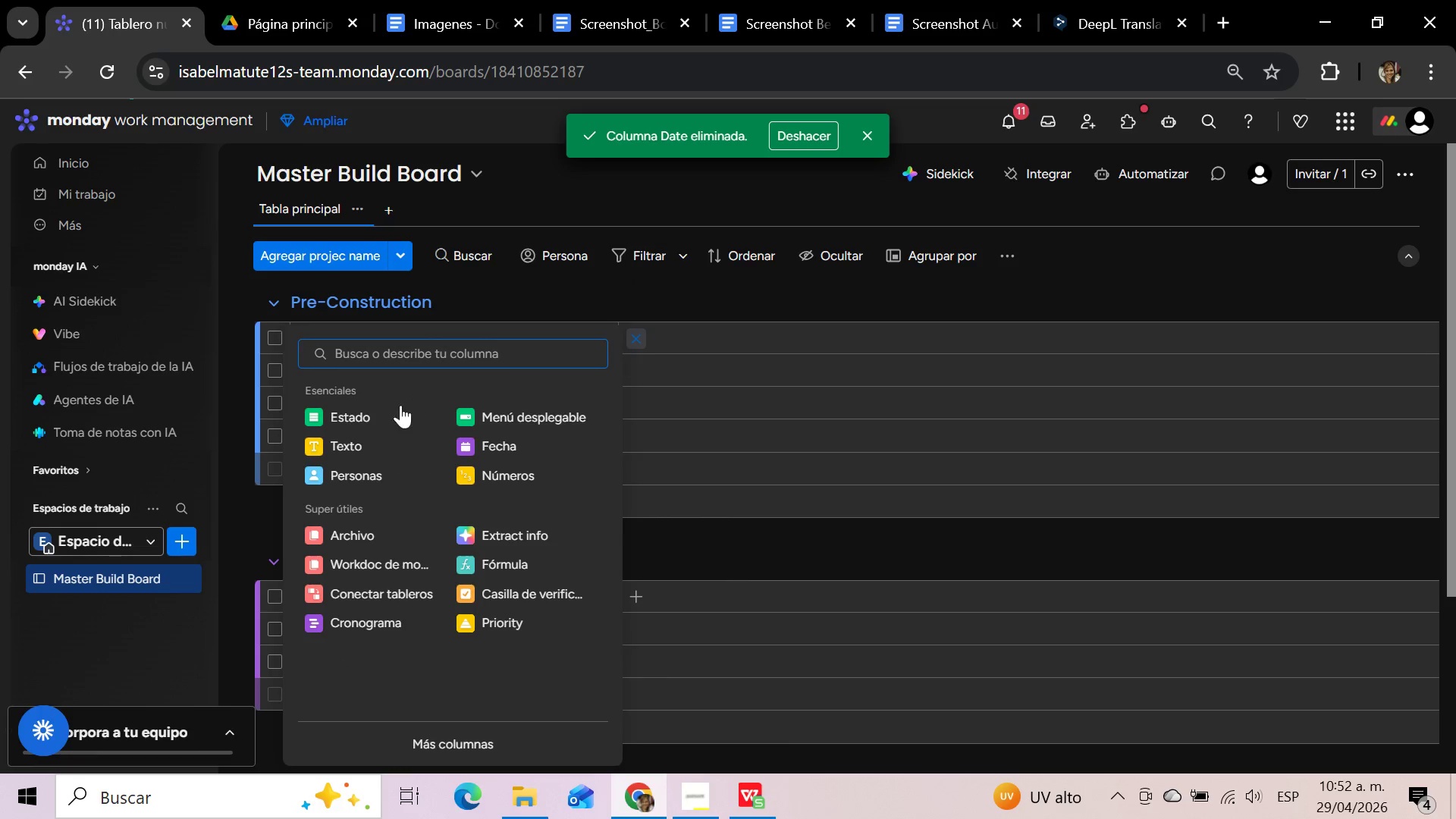 
left_click([368, 441])
 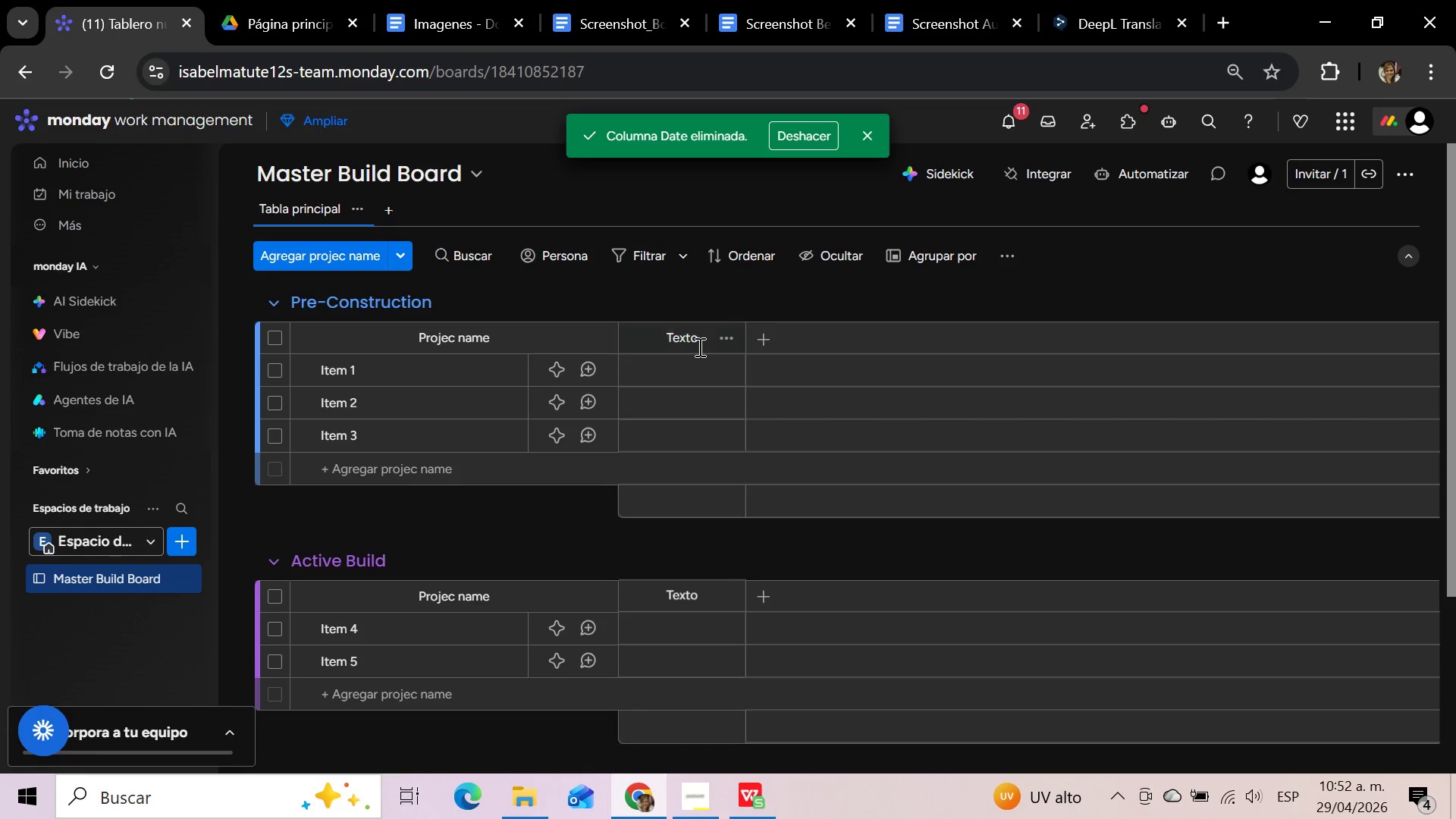 
left_click([701, 337])
 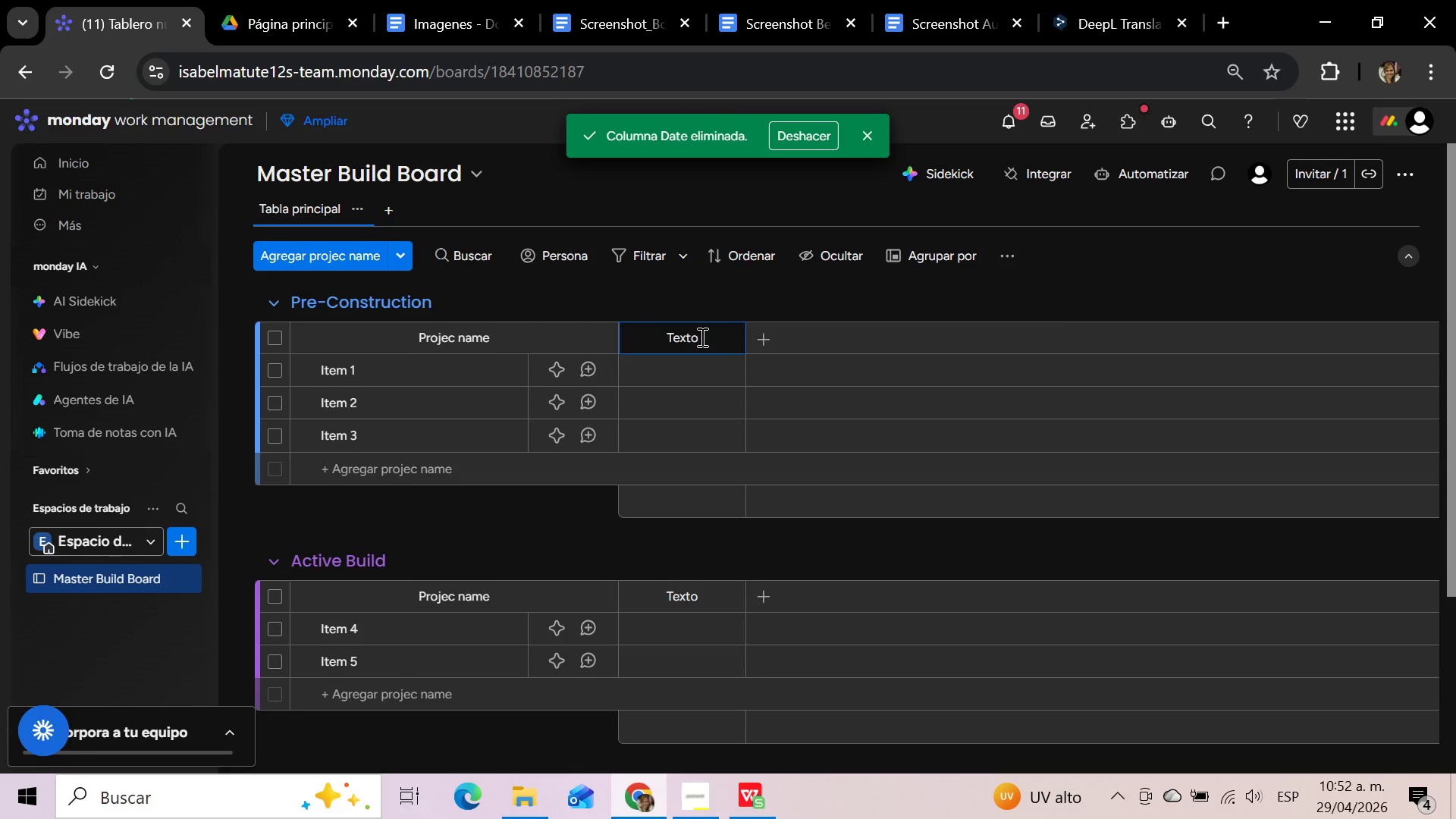 
hold_key(key=Backspace, duration=1.02)
 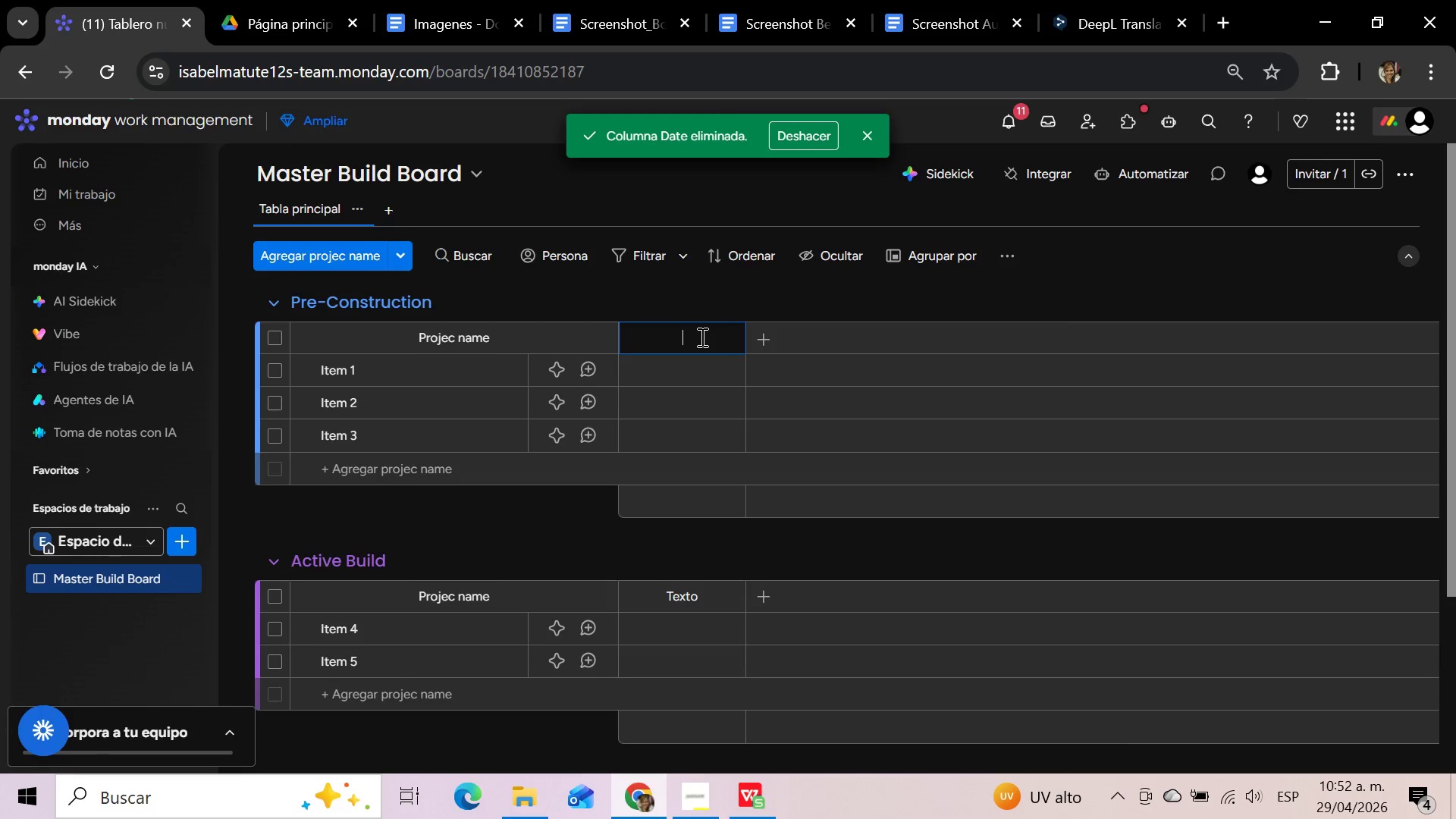 
type(Site Addres)
 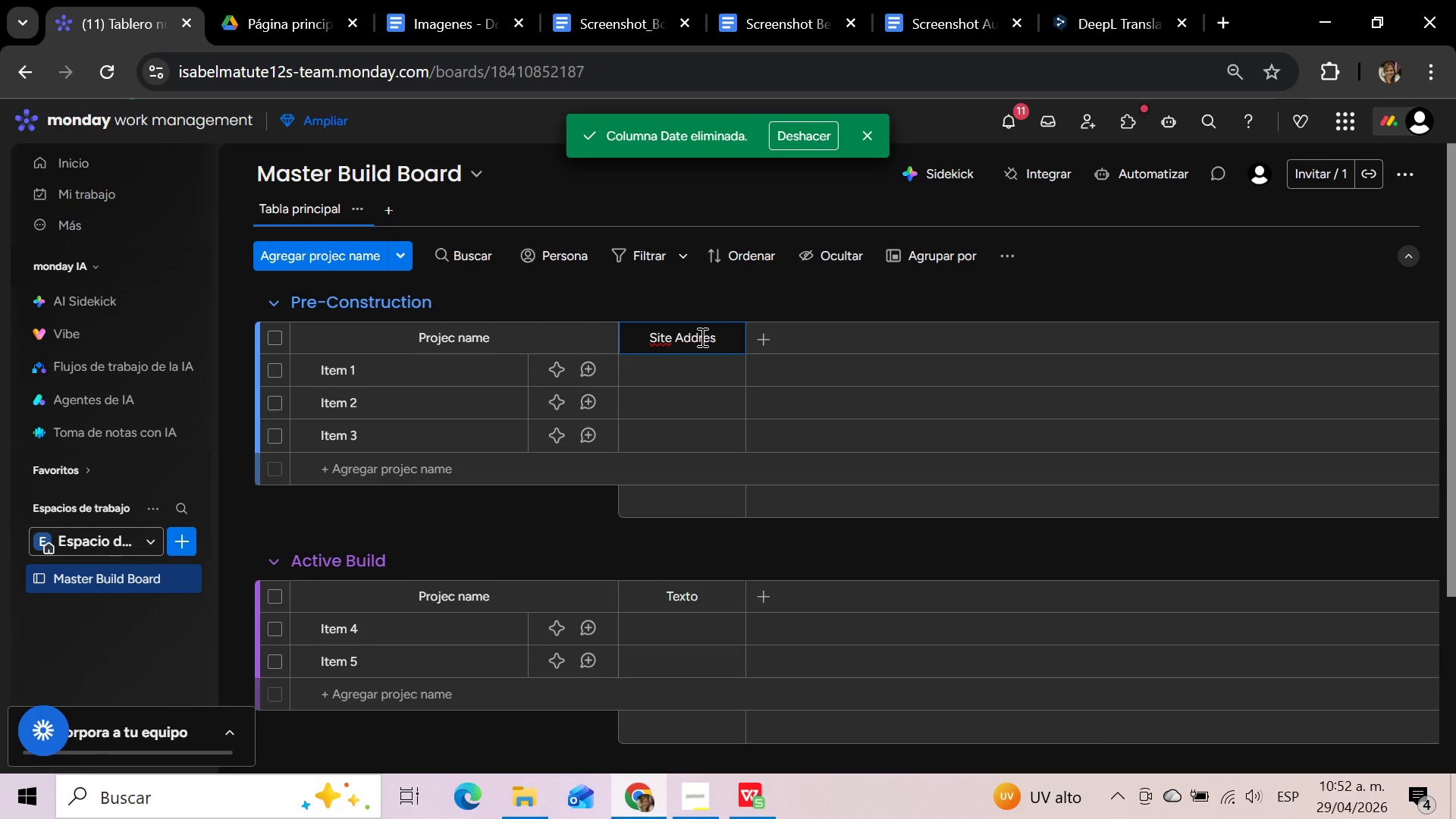 
left_click([763, 338])
 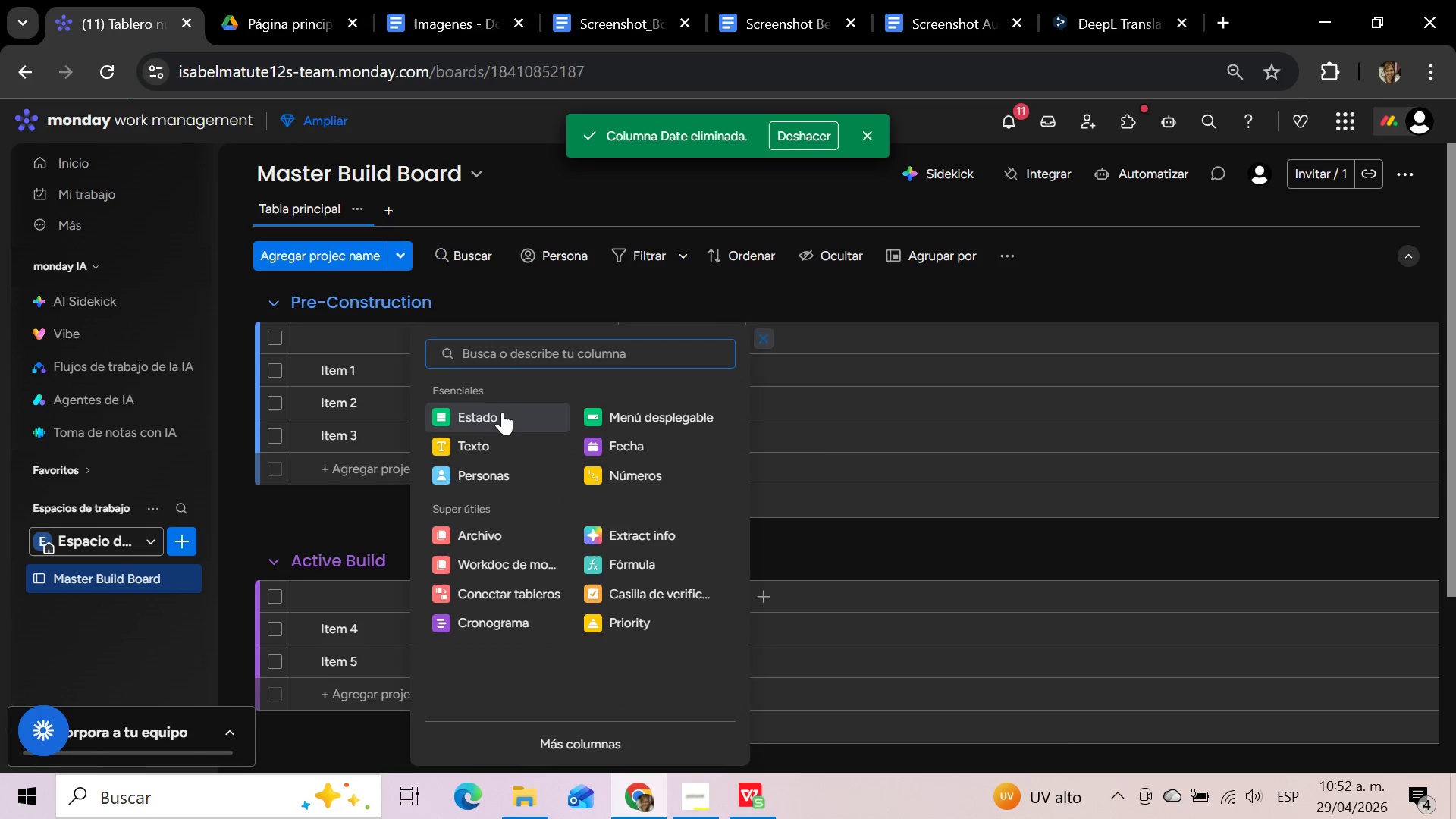 
left_click([502, 412])
 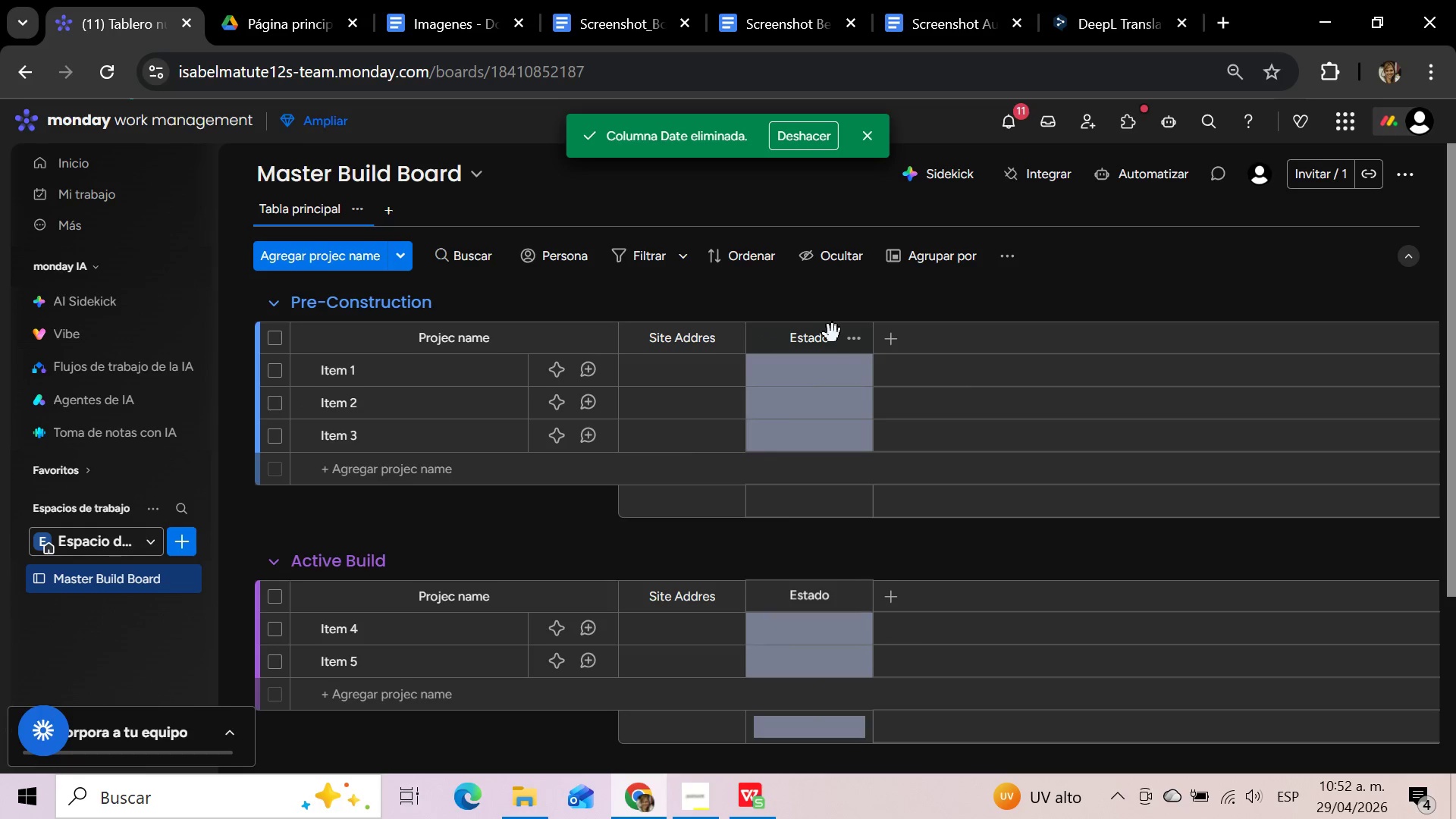 
left_click([829, 337])
 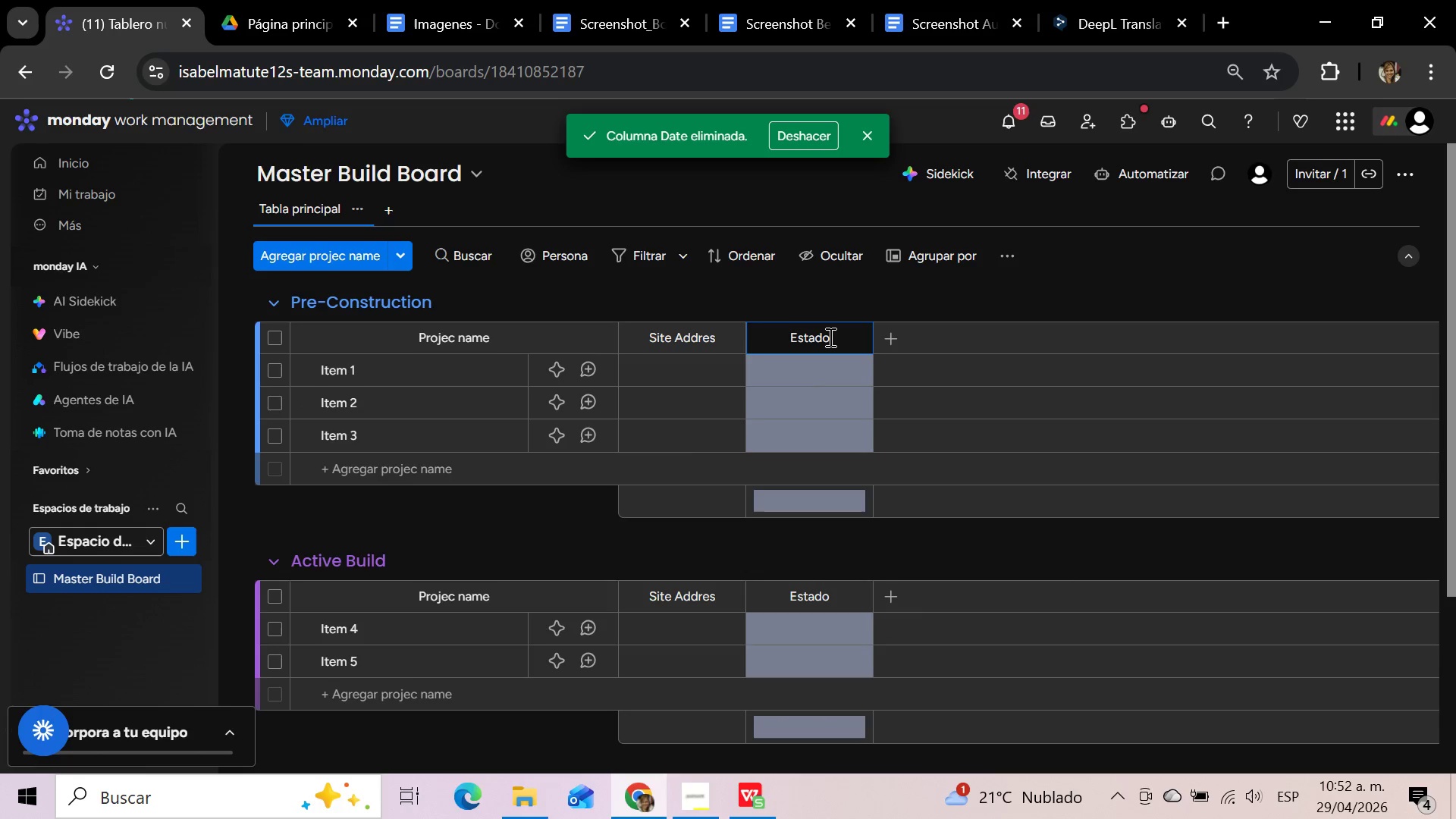 
hold_key(key=Backspace, duration=1.0)
 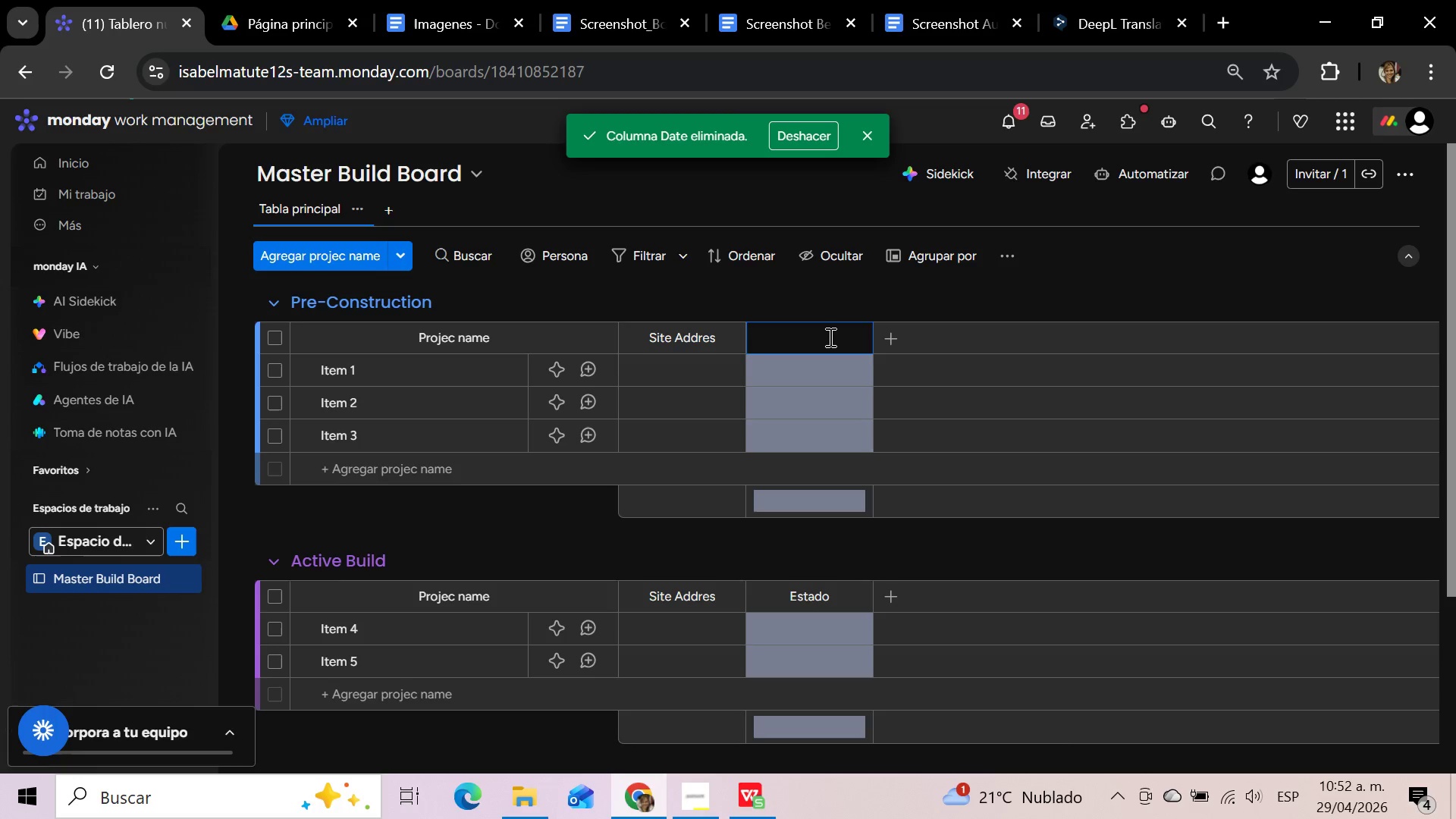 
type(Permit Phase)
 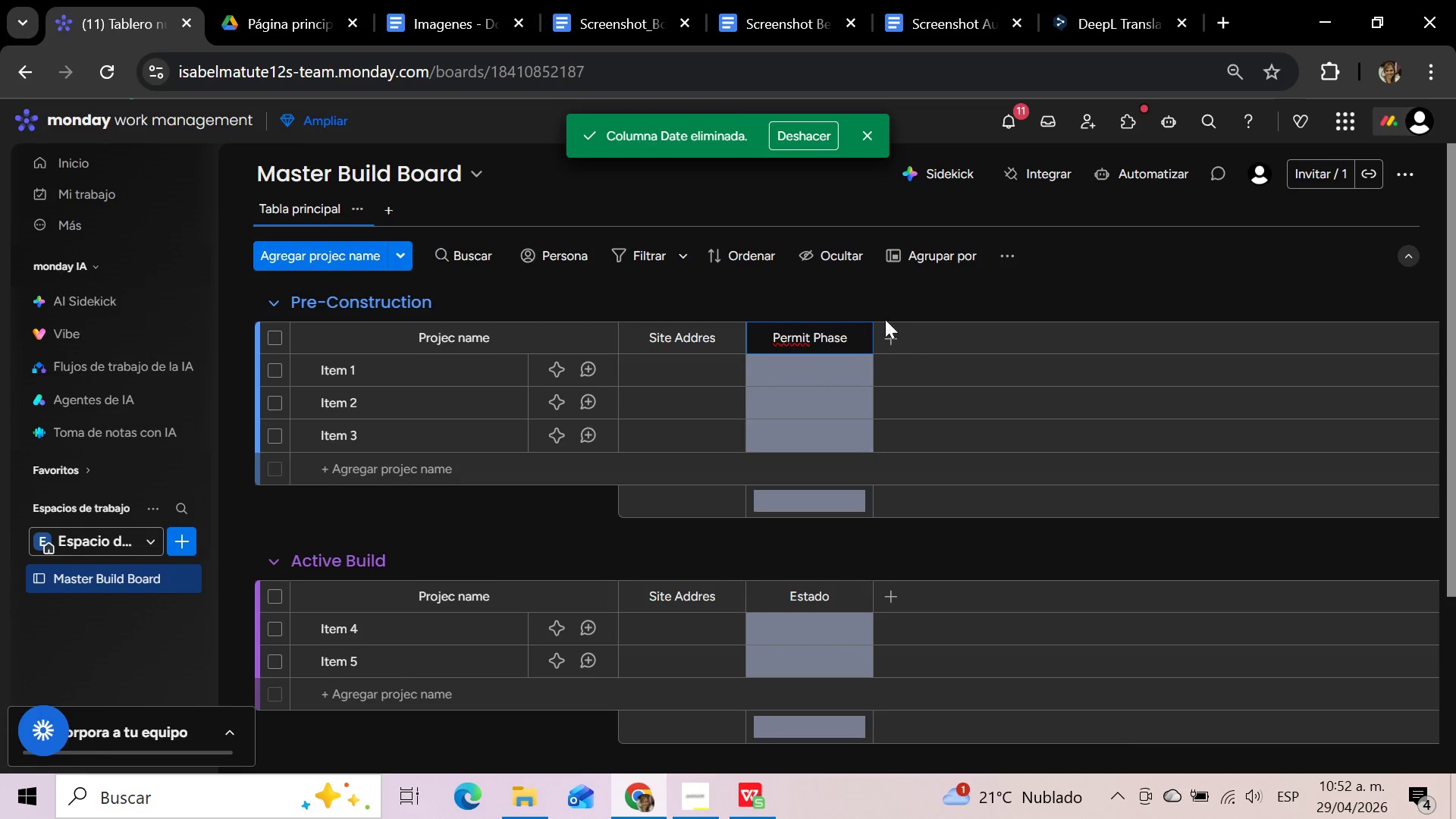 
left_click([924, 296])
 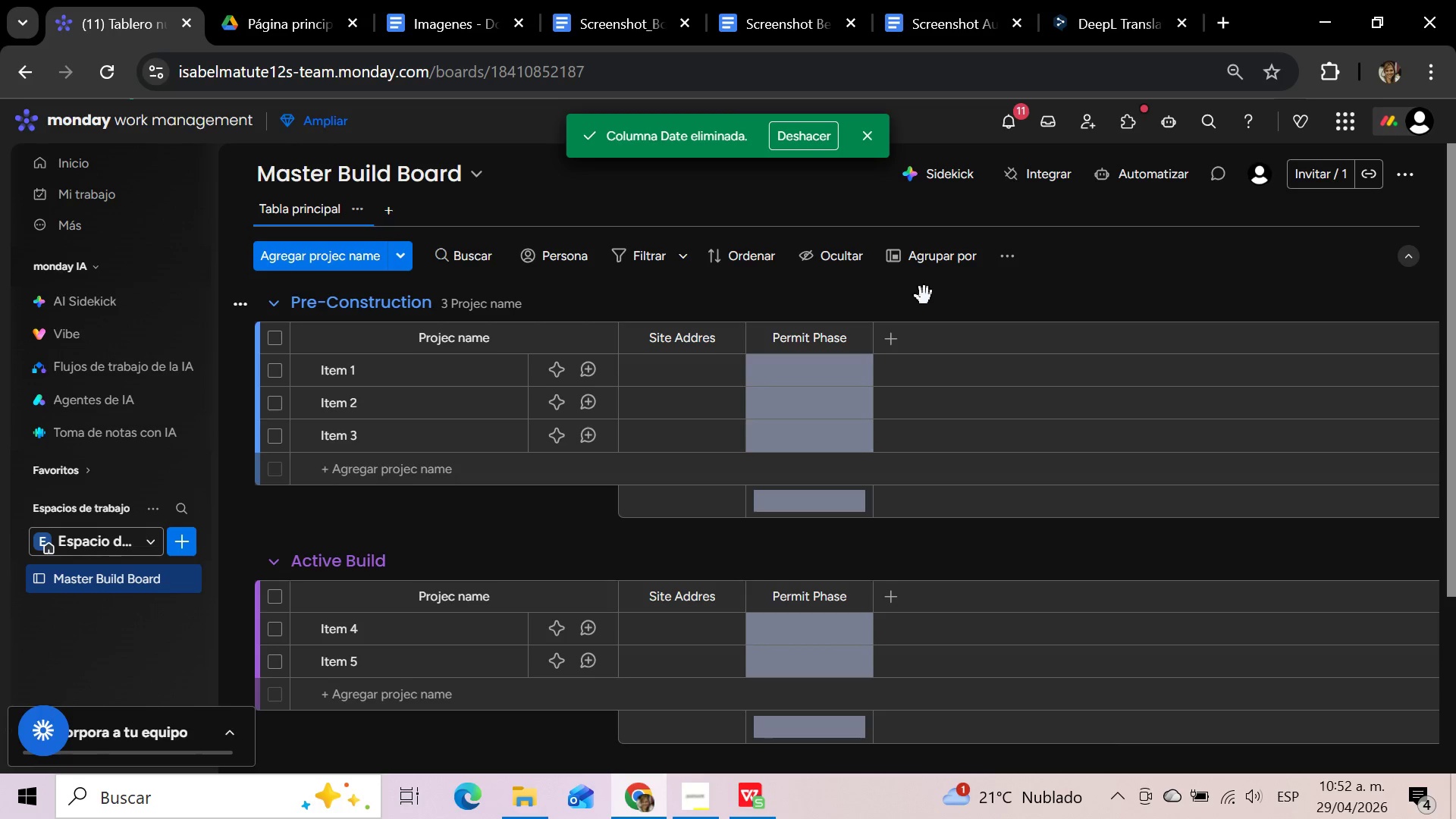 
wait(6.38)
 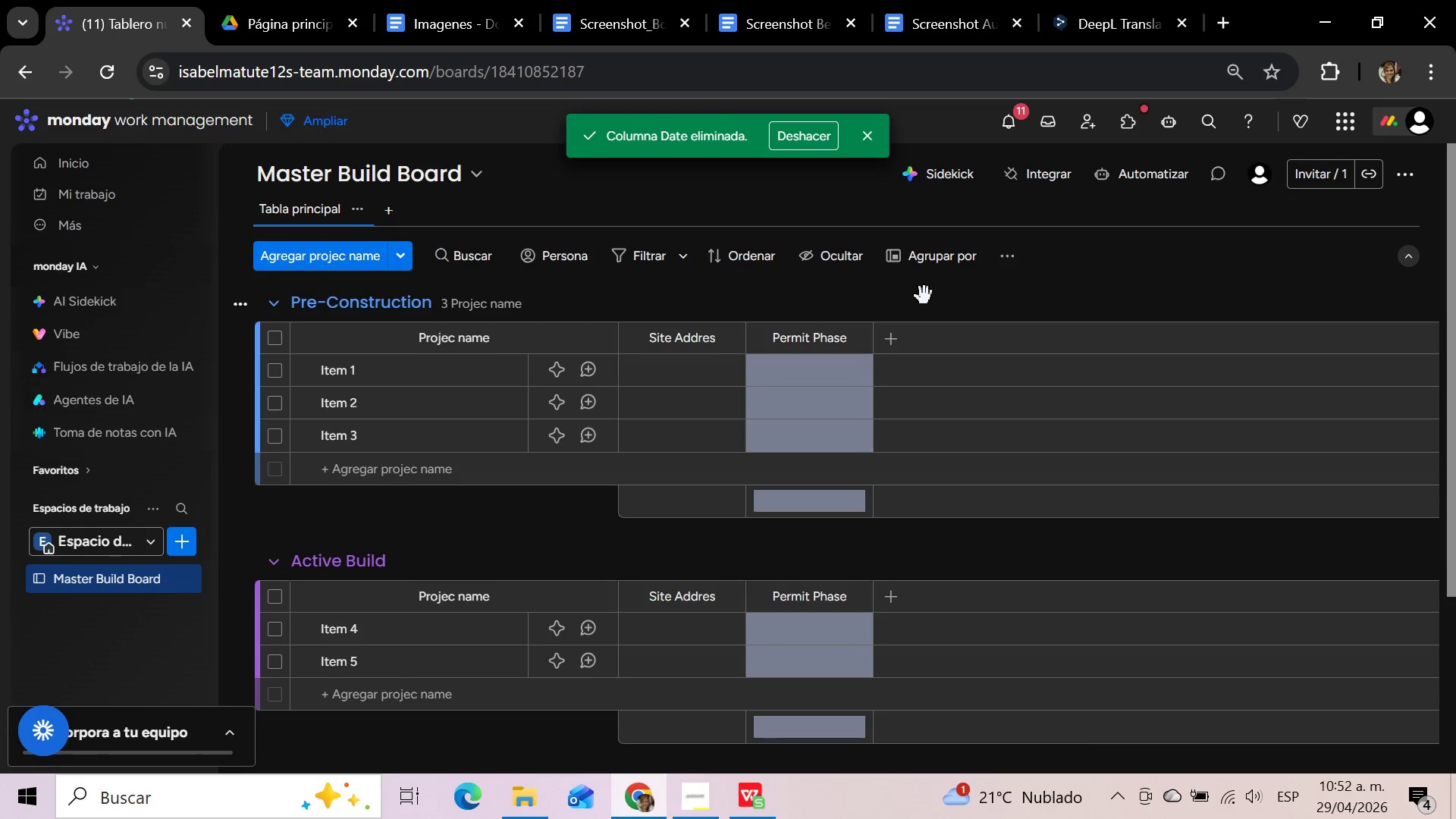 
left_click([893, 337])
 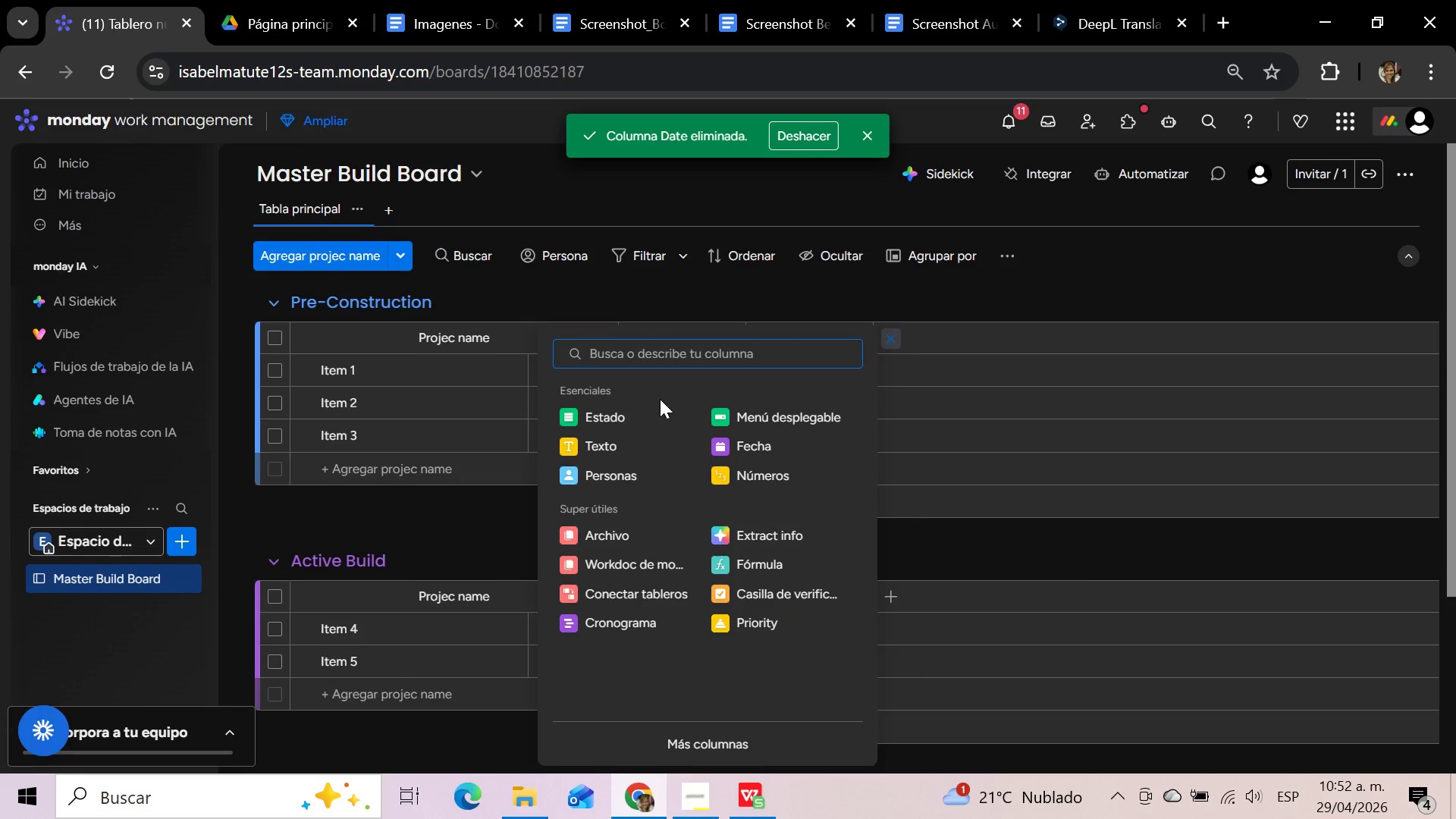 
left_click([625, 410])
 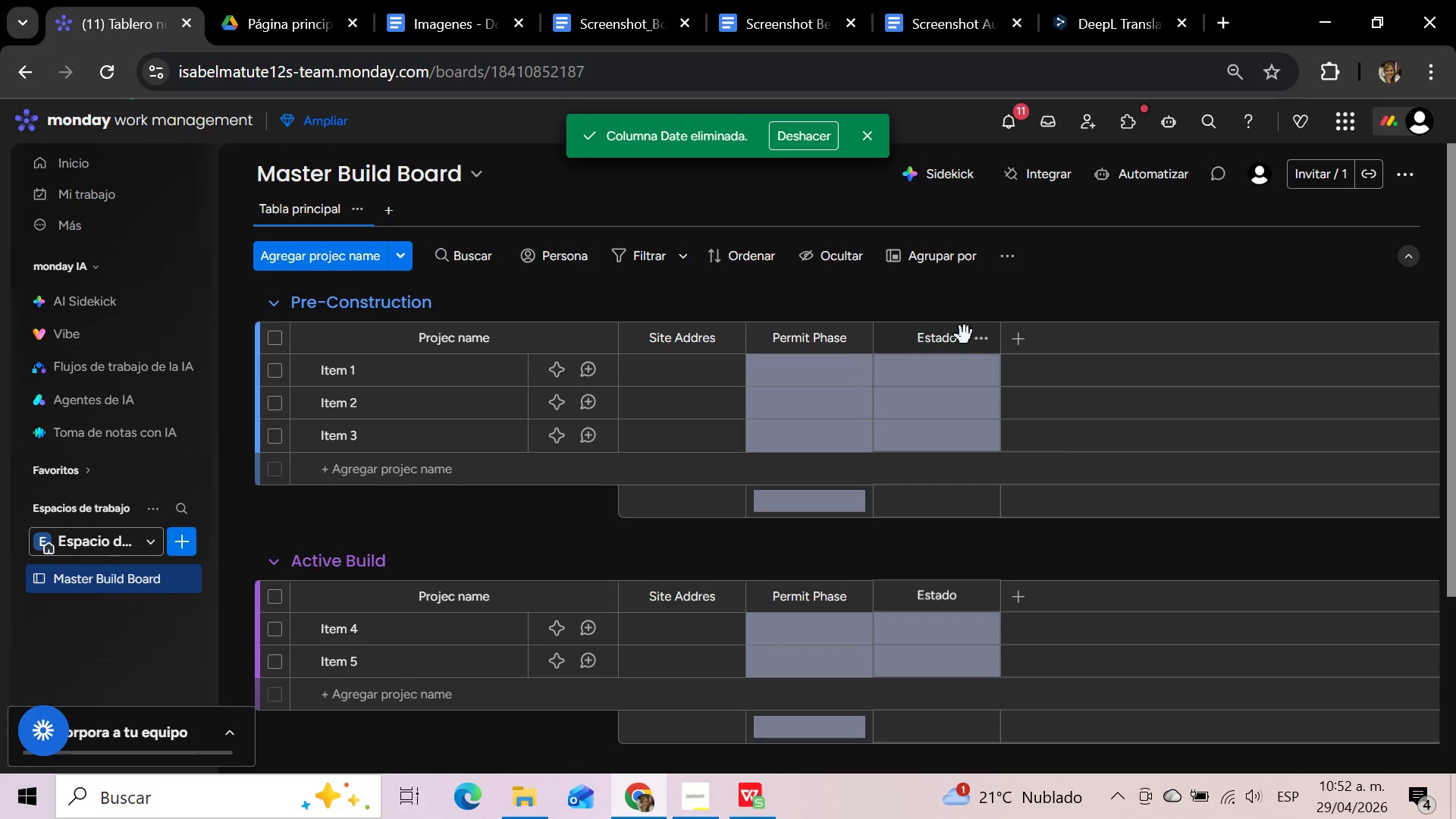 
left_click([957, 343])
 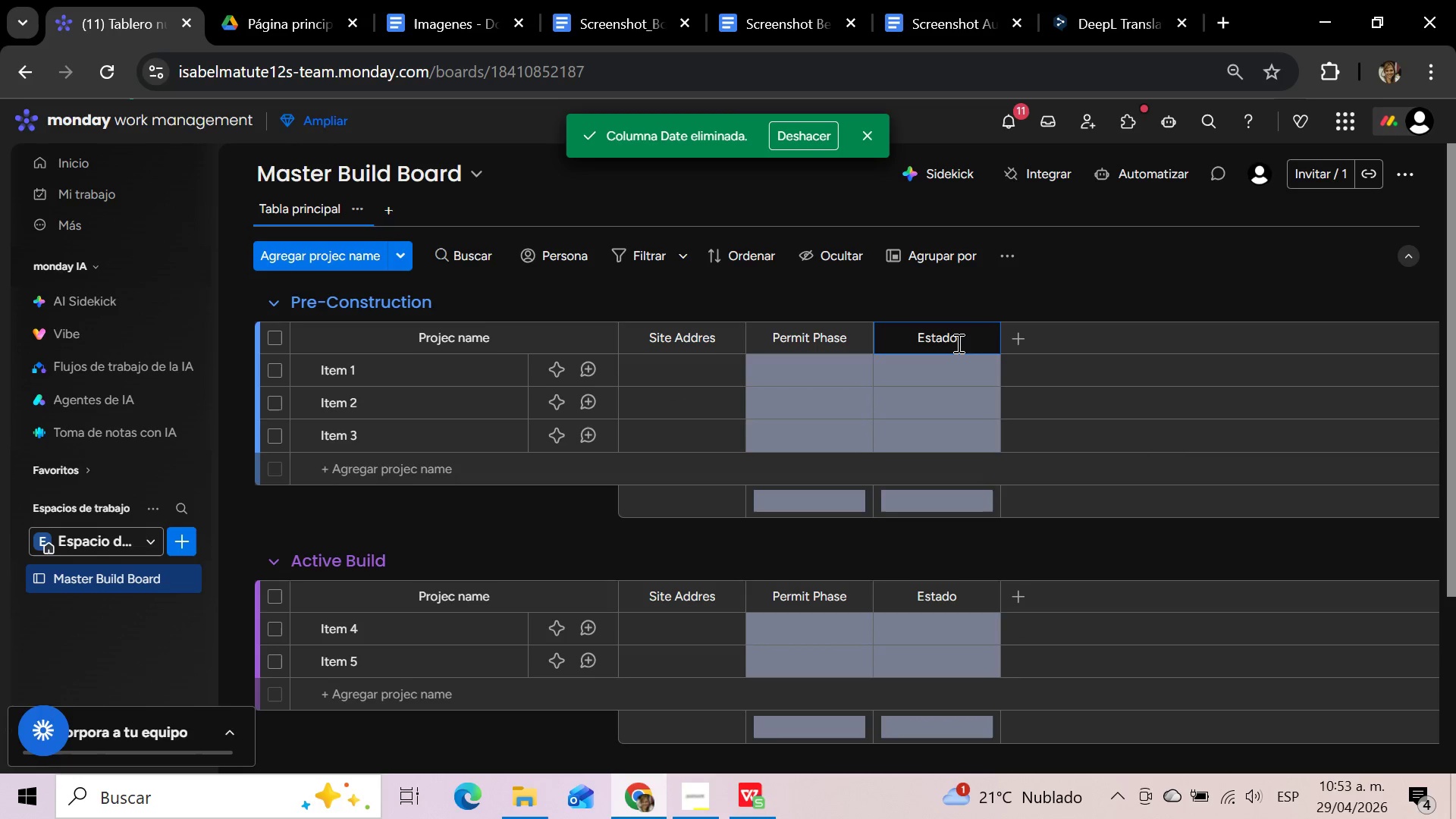 
hold_key(key=Backspace, duration=0.88)
 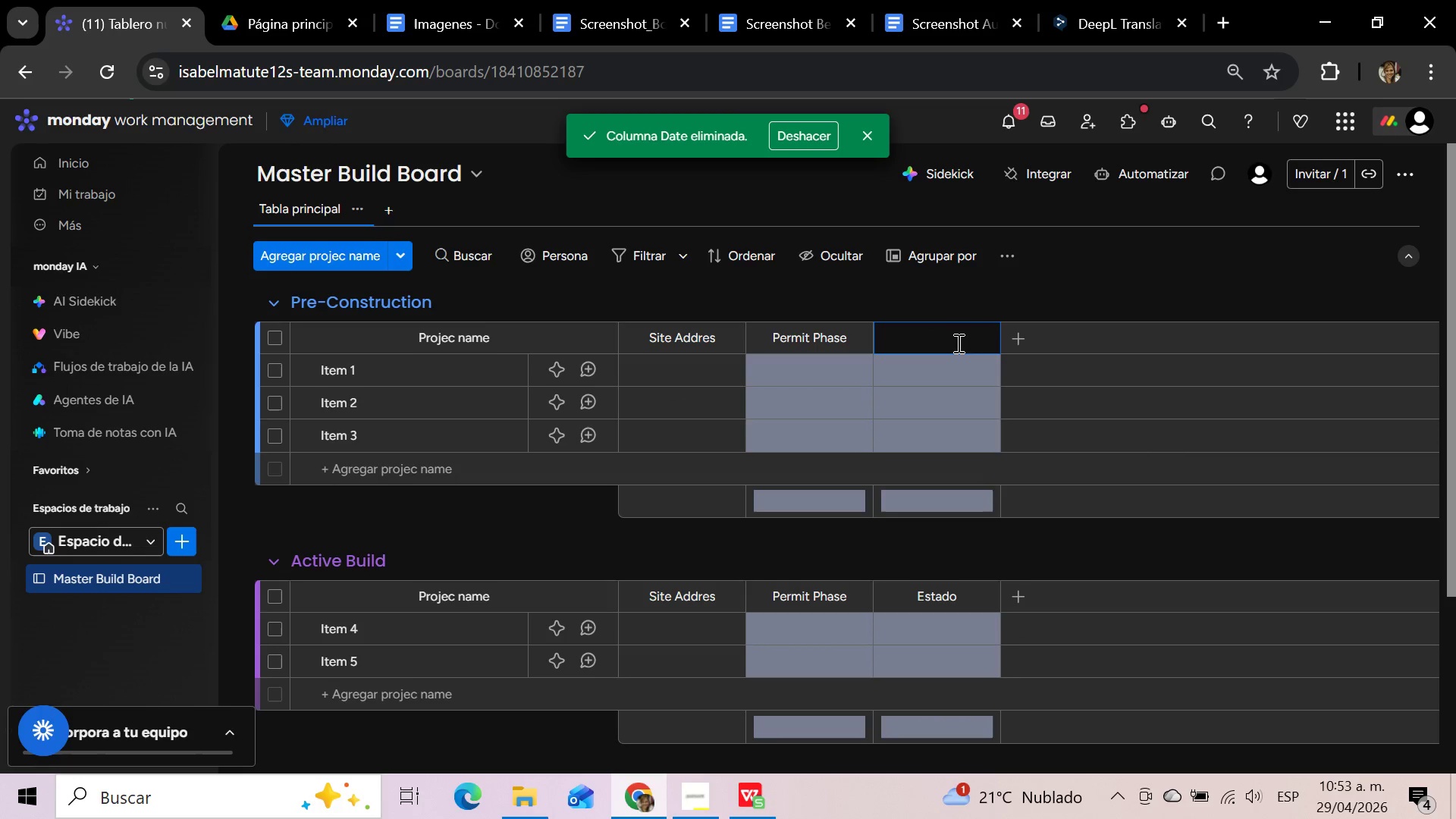 
type(Inspectio)
 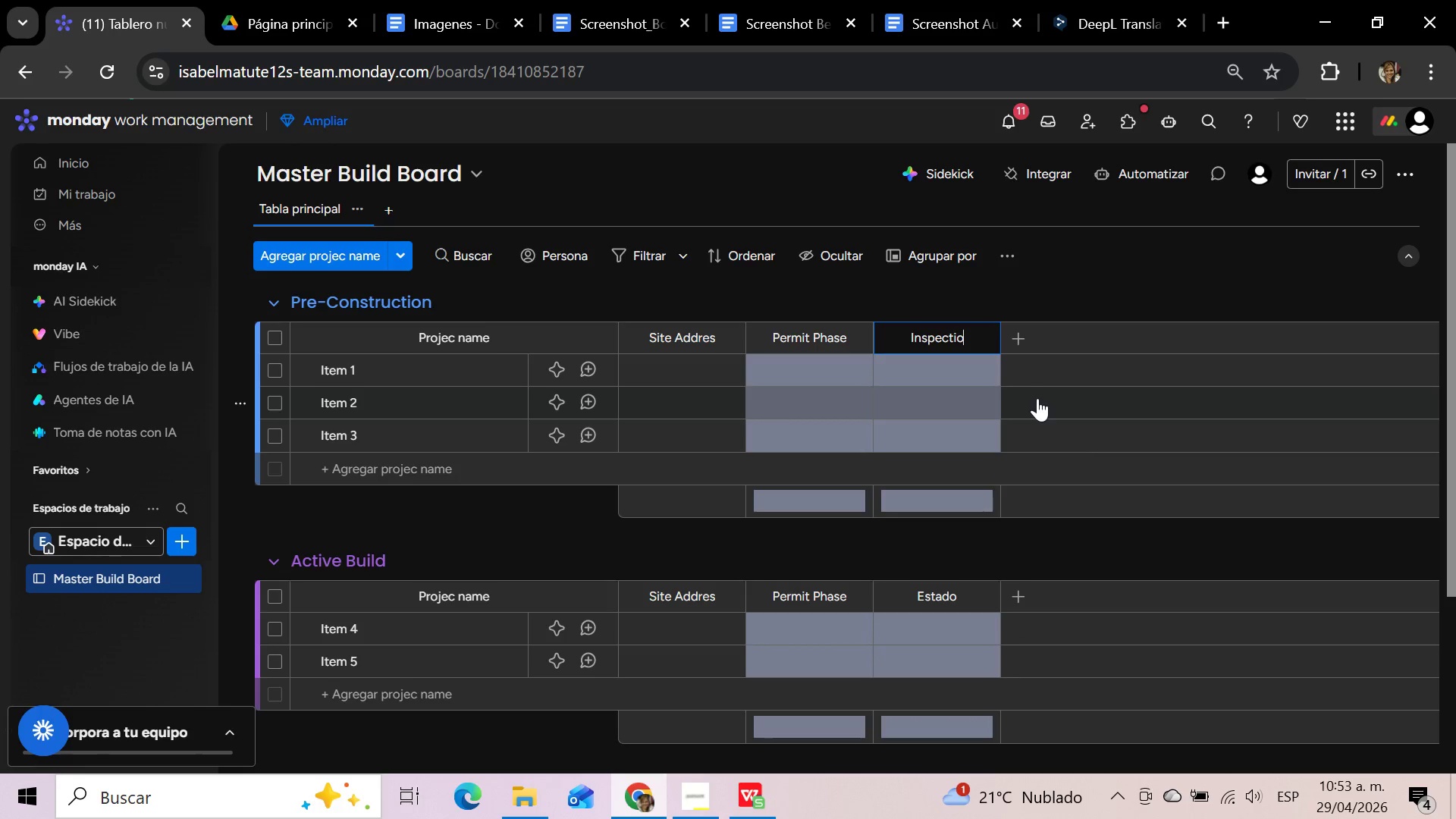 
type(n Type)
 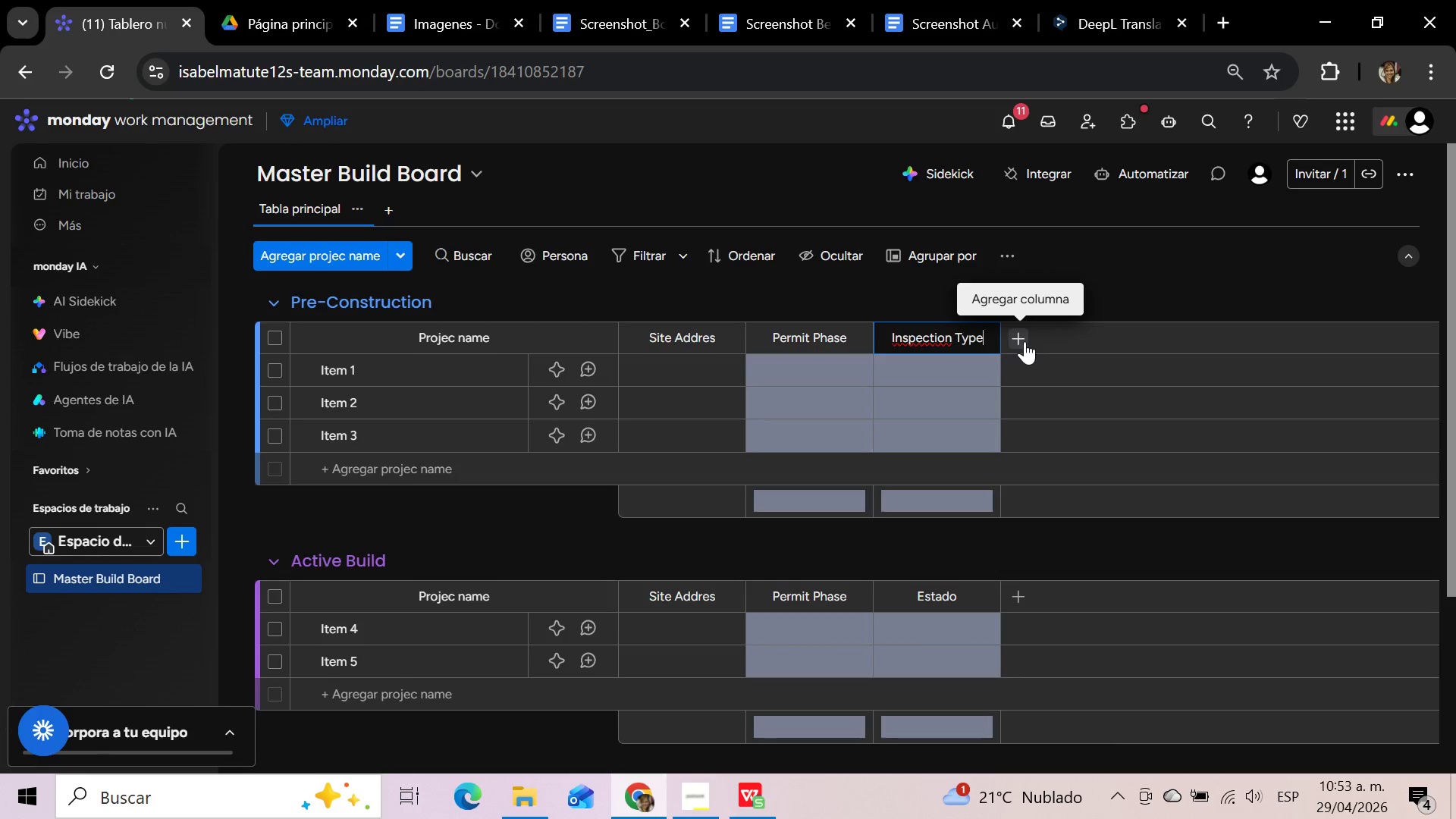 
left_click([1025, 341])
 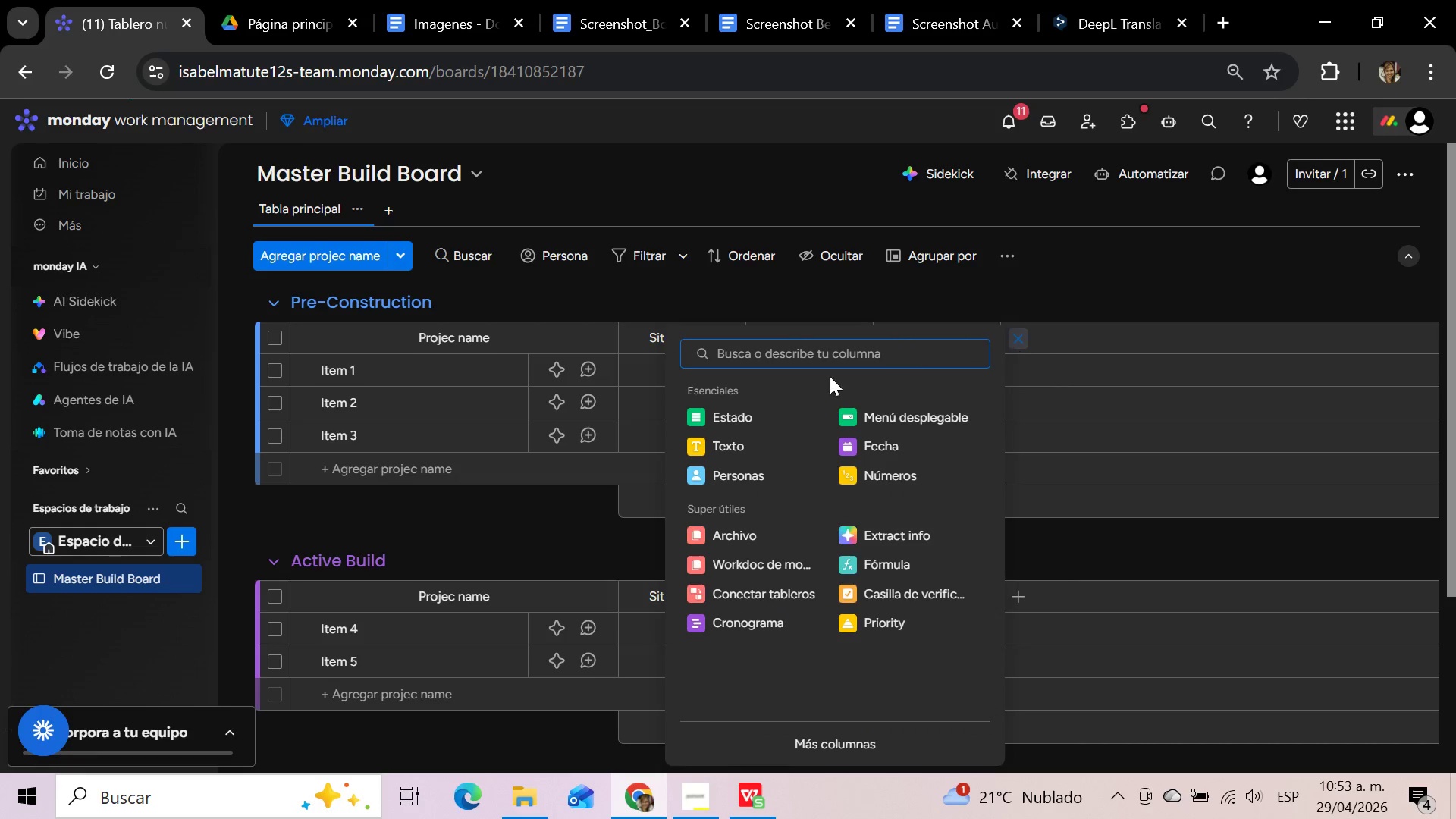 
left_click([723, 416])
 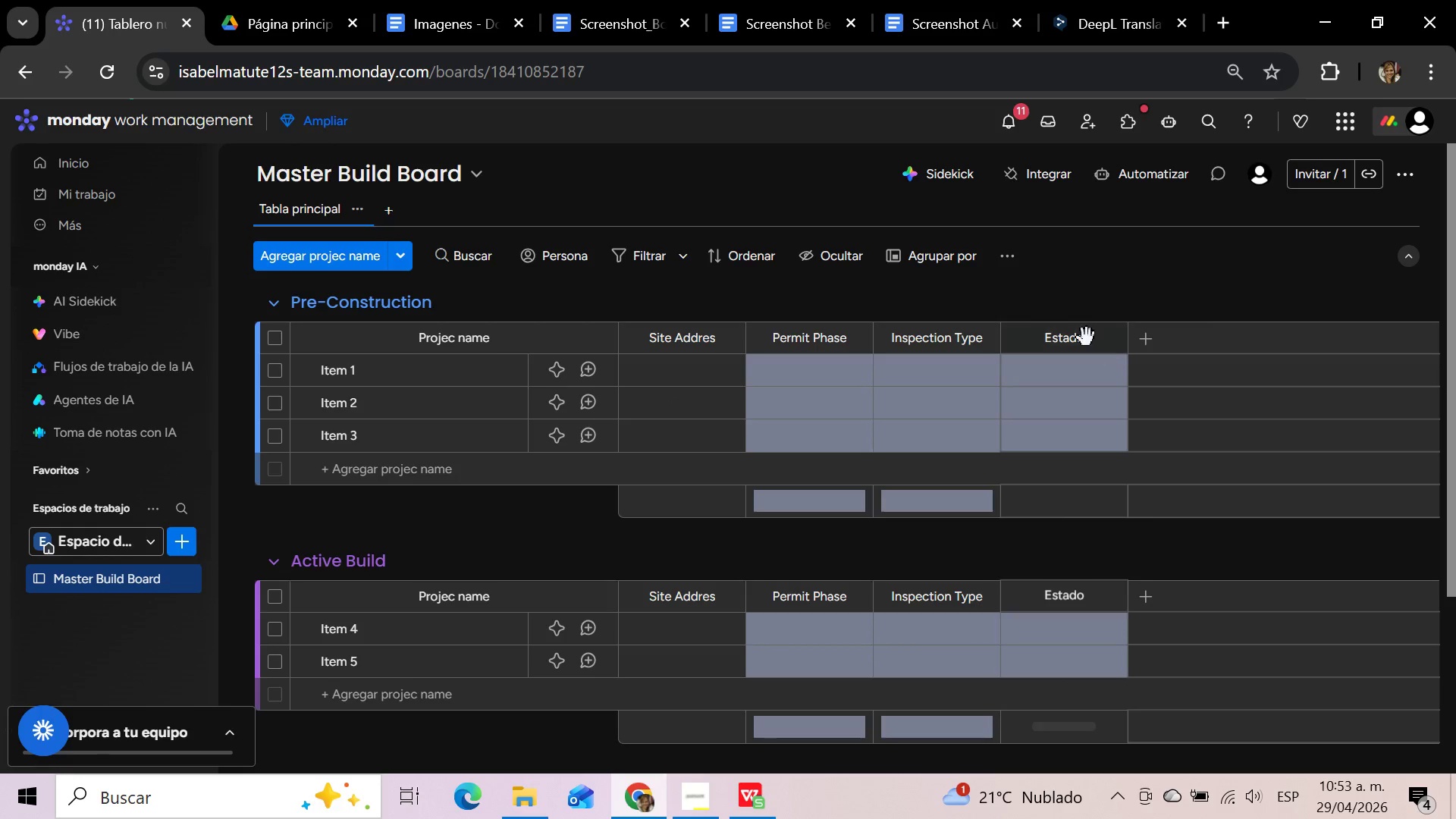 
left_click([1087, 340])
 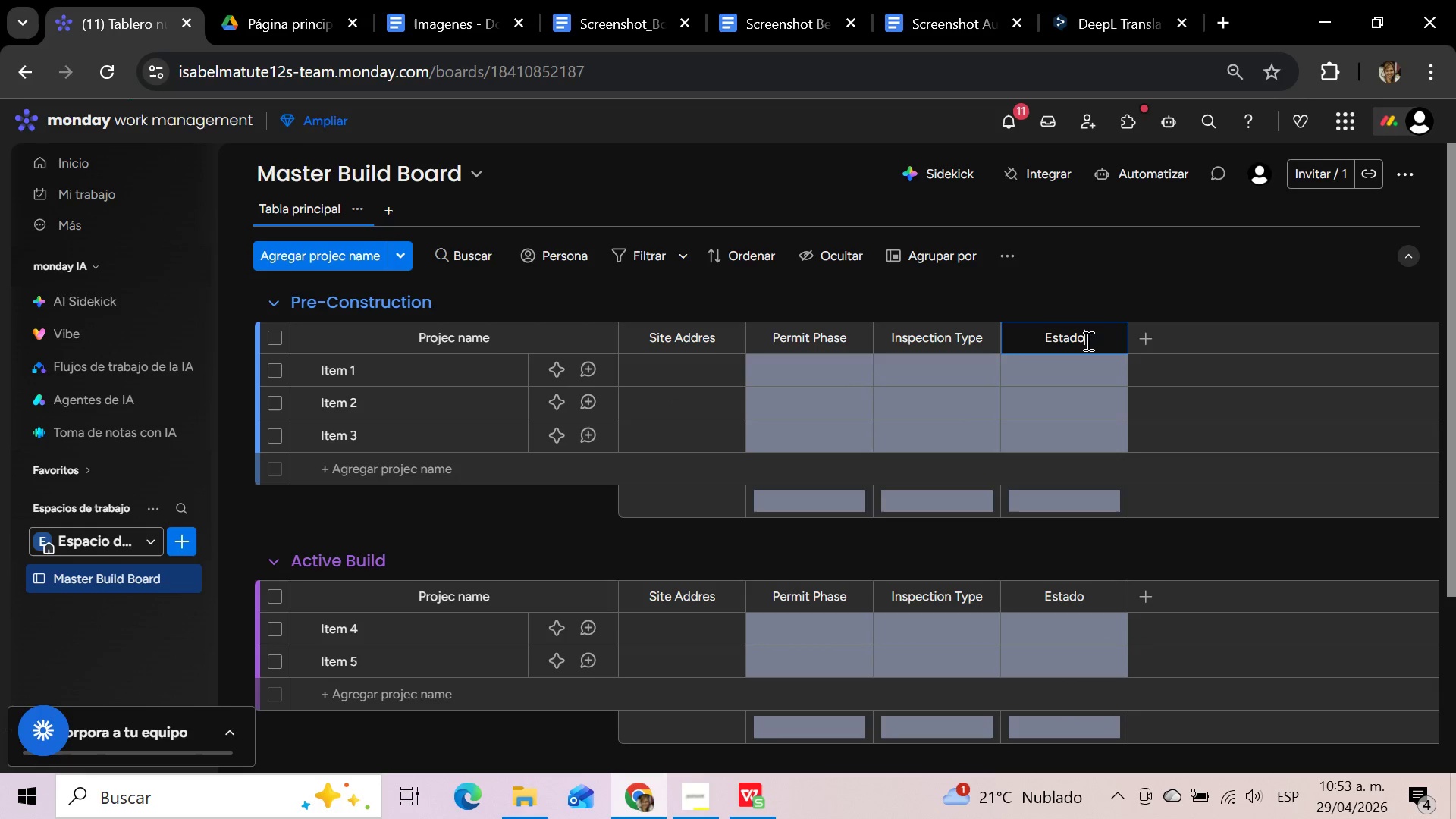 
hold_key(key=Backspace, duration=0.84)
 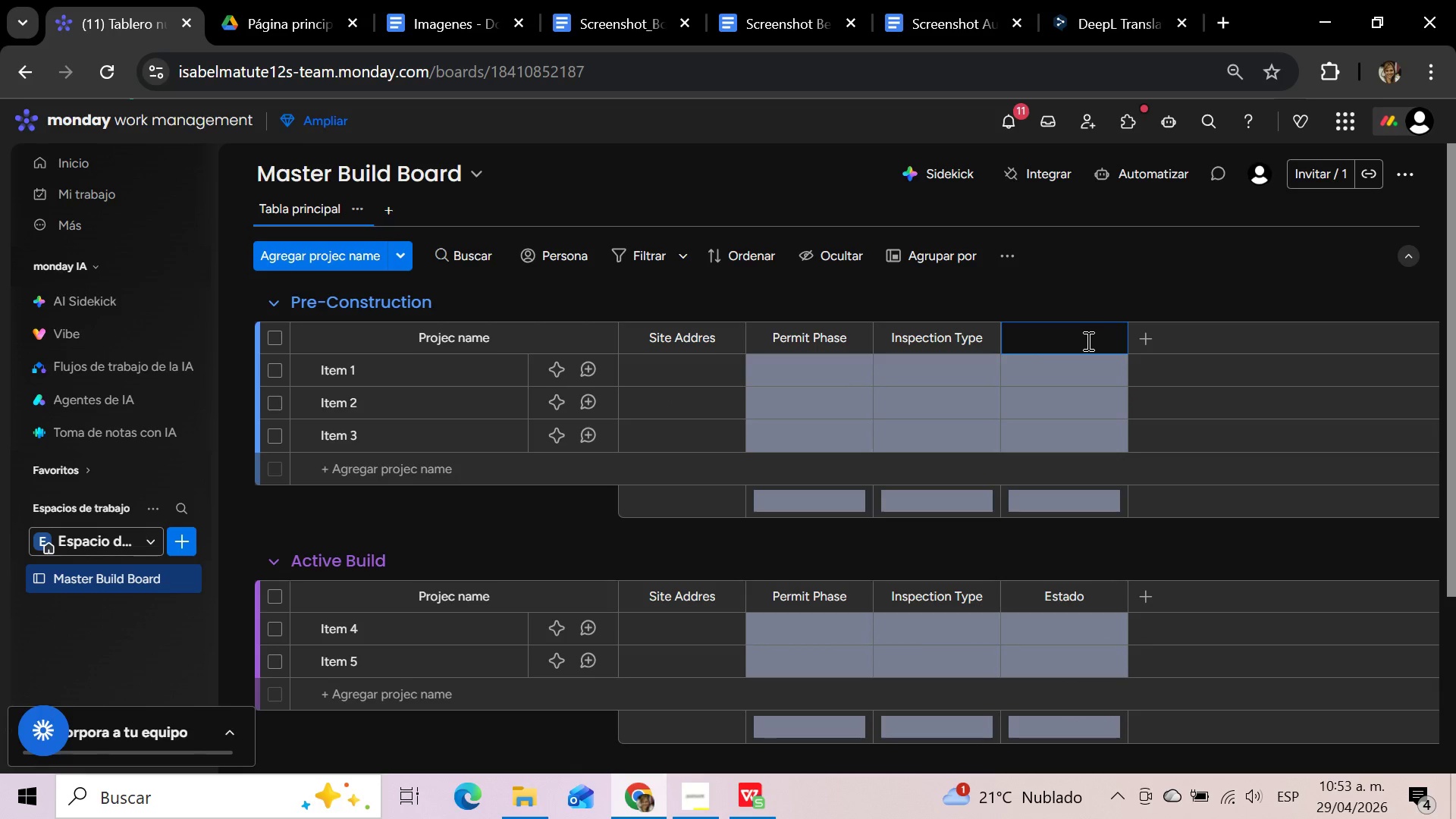 
type(Inp)
key(Backspace)
type(spection Status)
 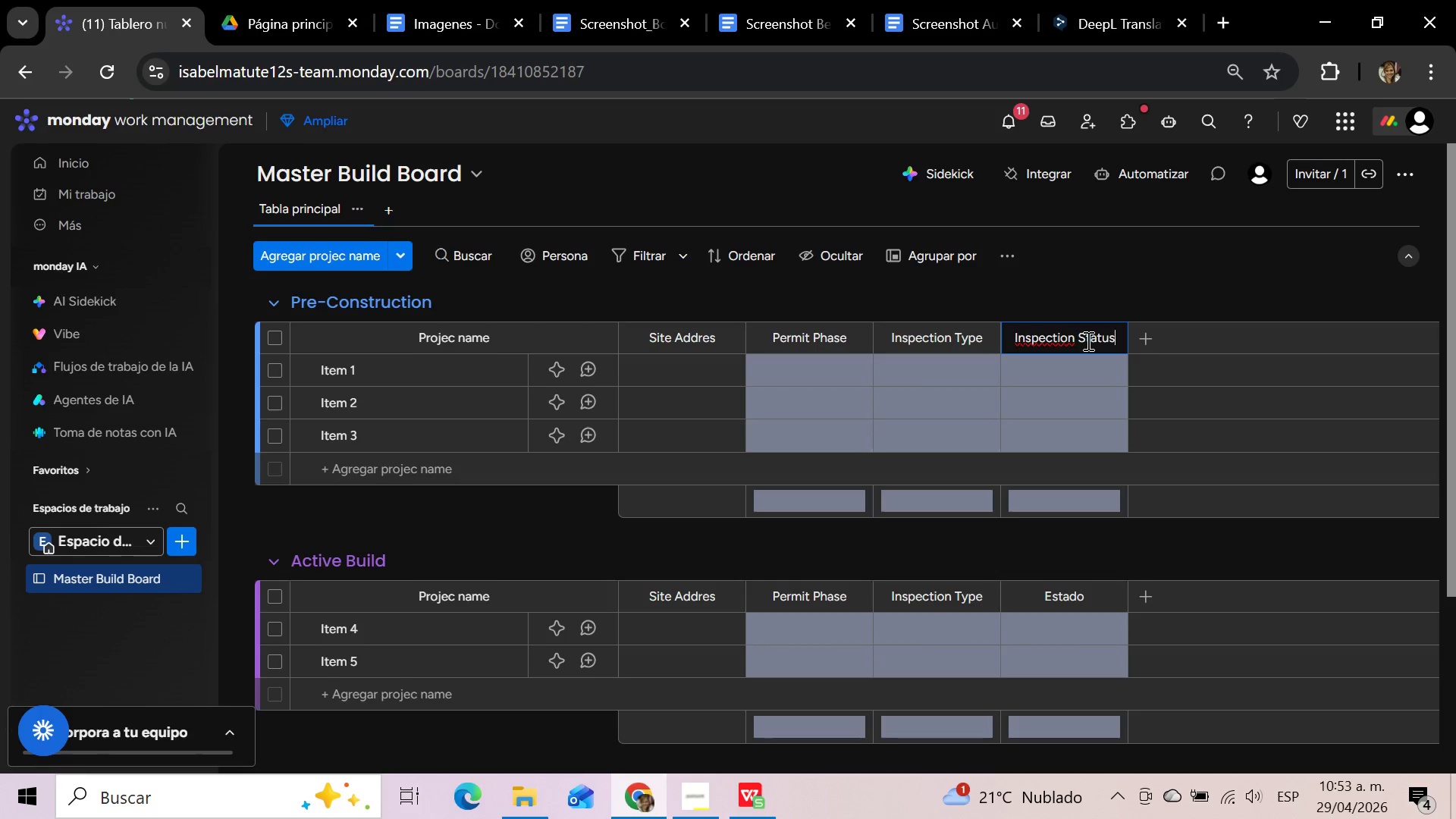 
left_click([1144, 344])
 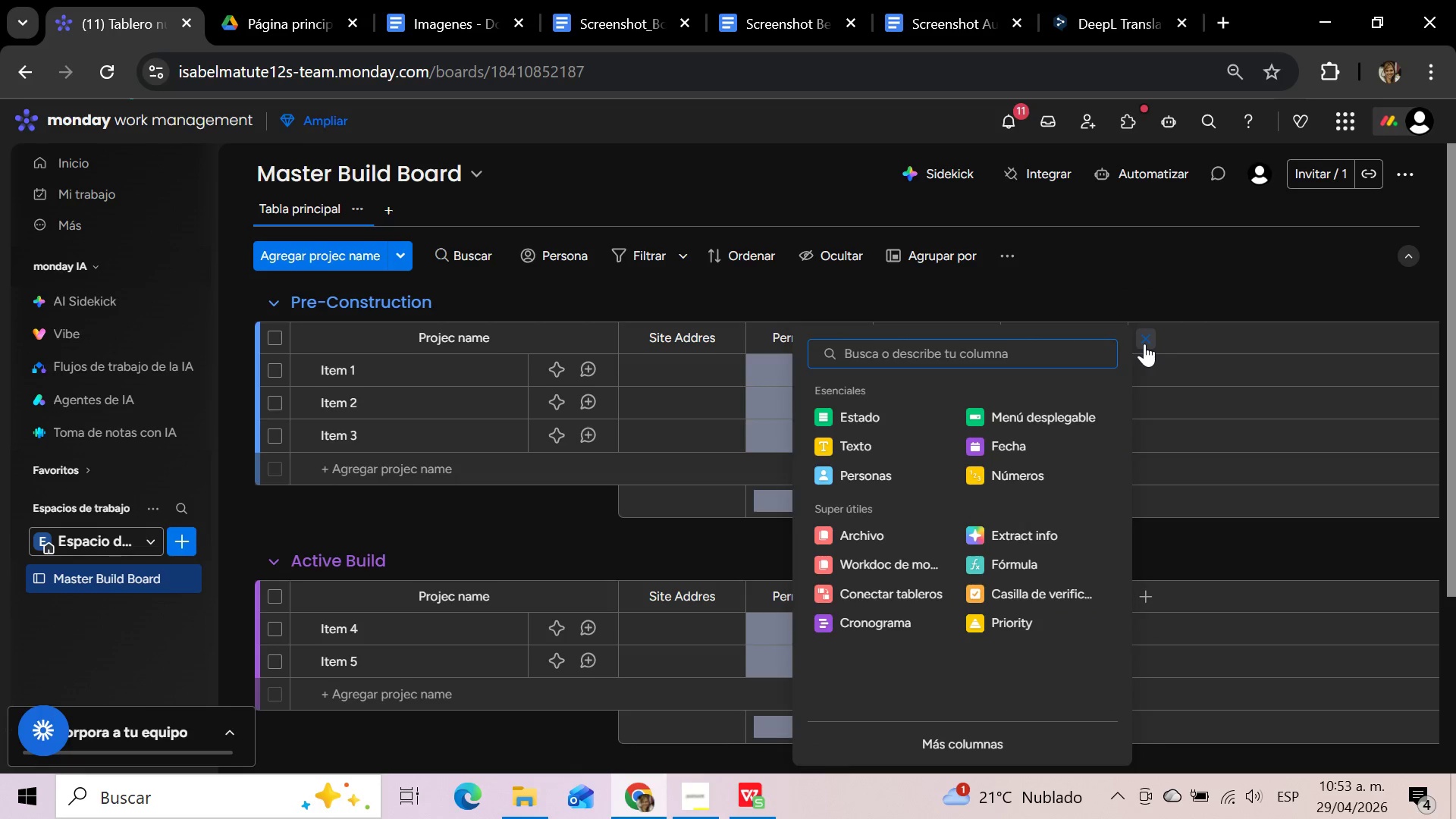 
left_click([1020, 446])
 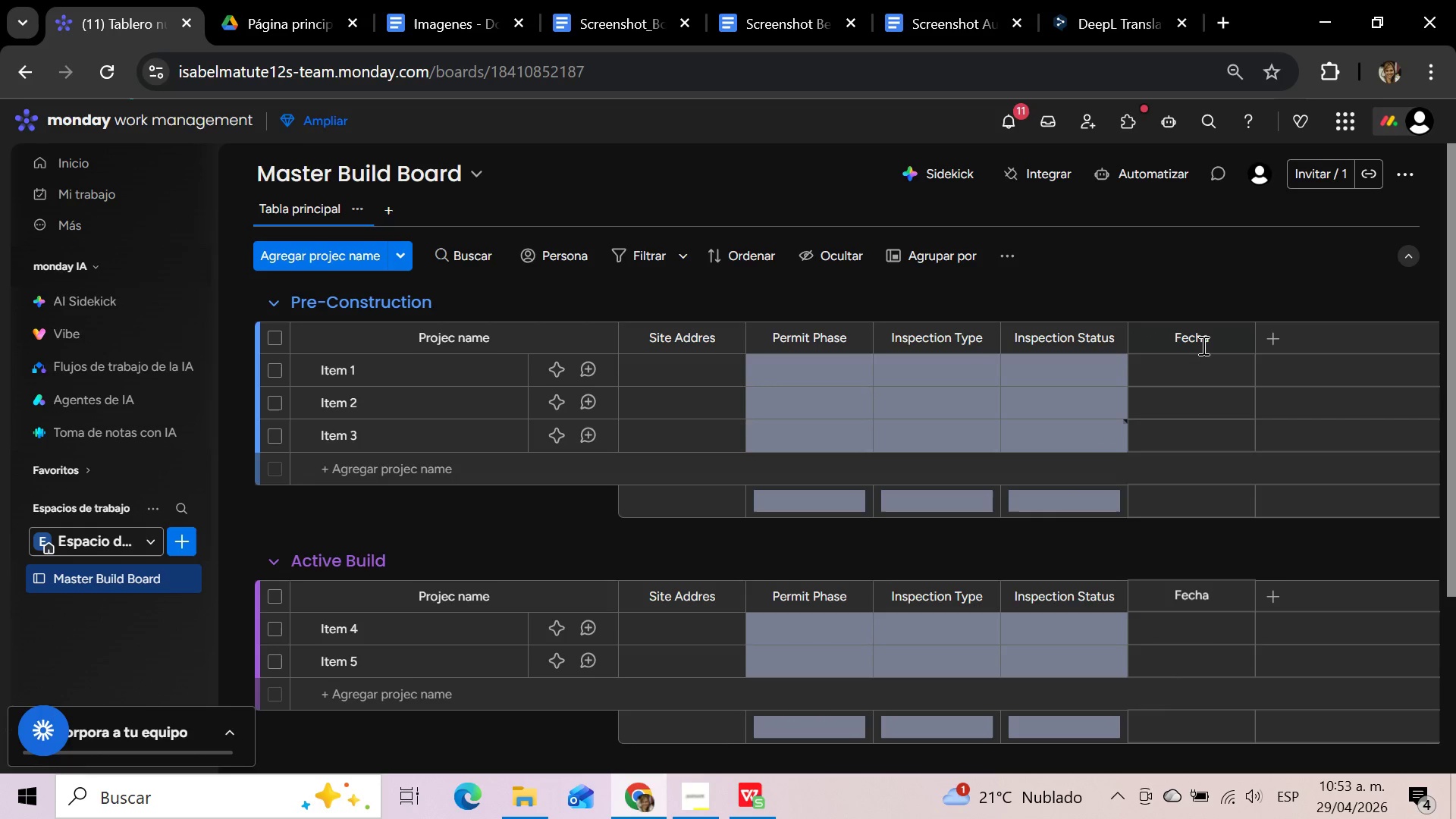 
left_click([1210, 340])
 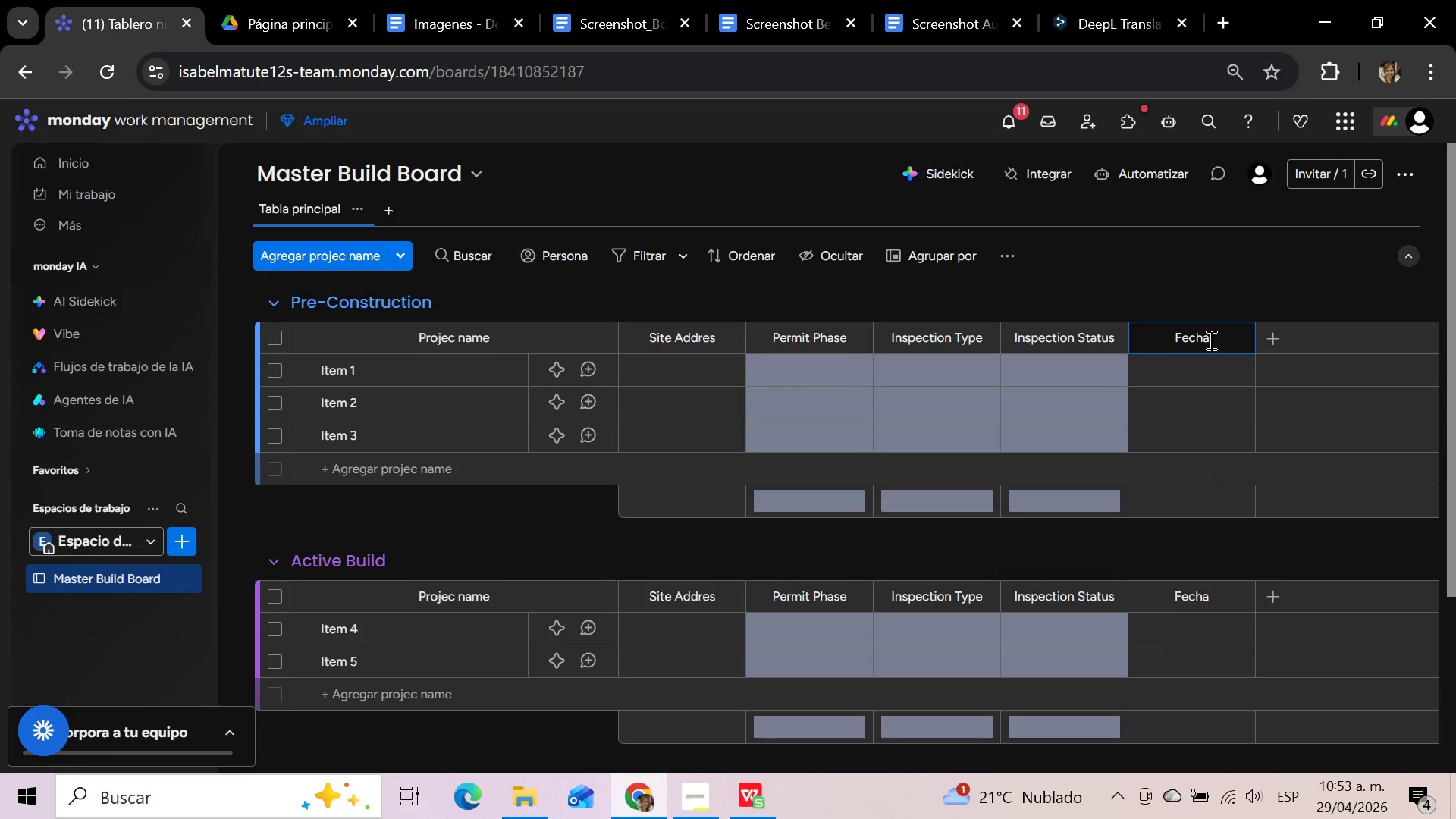 
hold_key(key=Backspace, duration=0.89)
 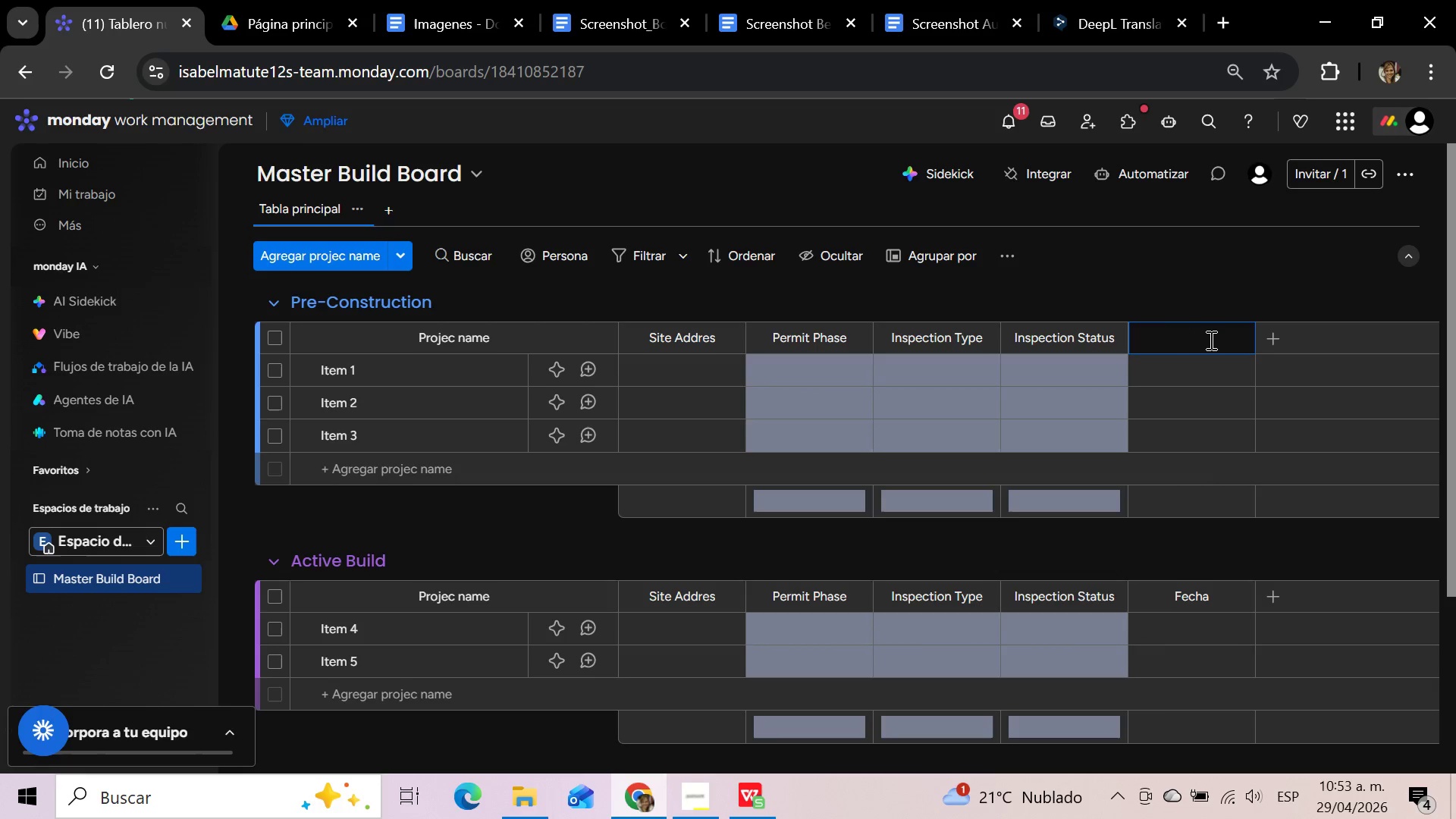 
type(Next Inspection)
 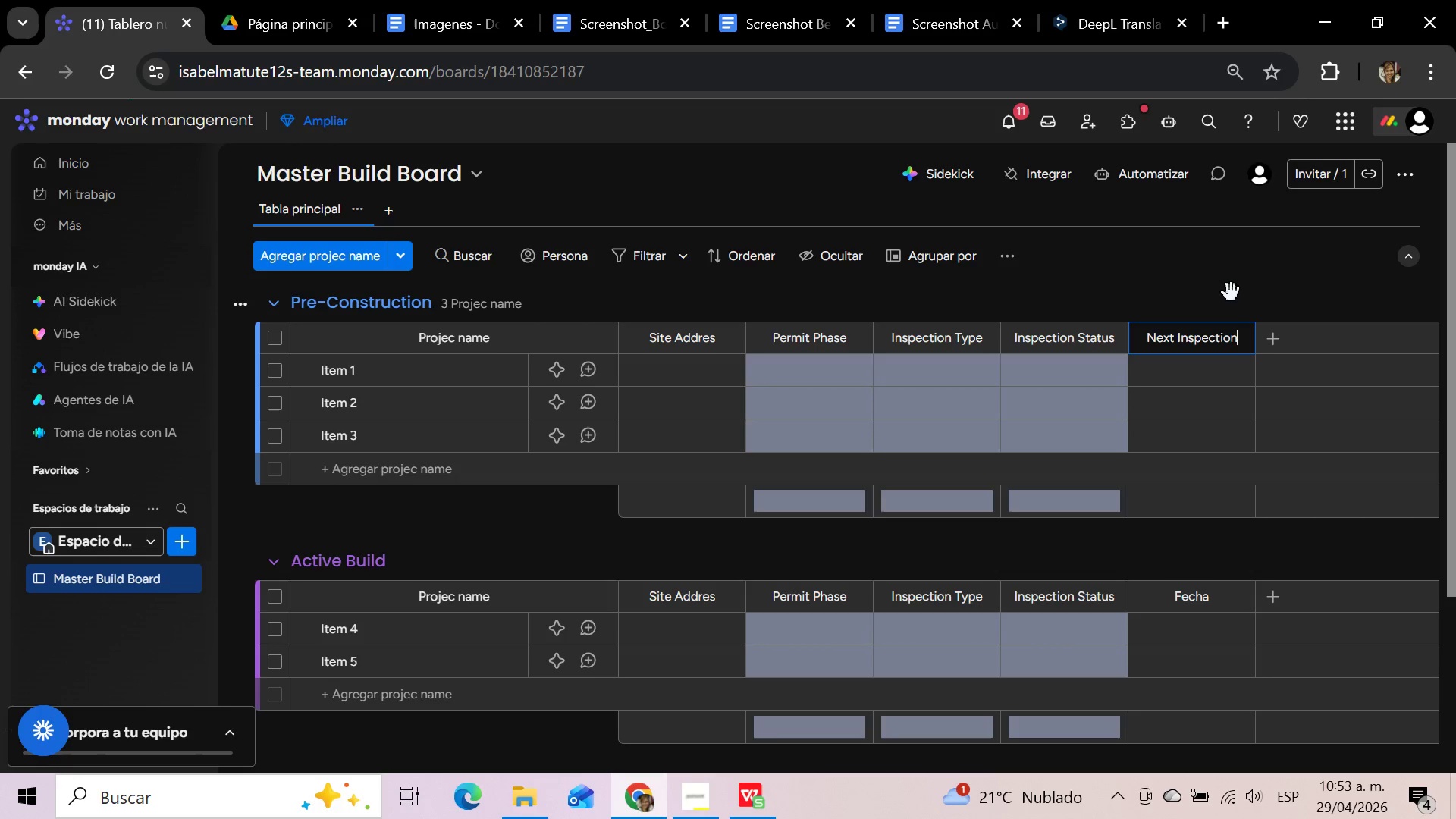 
left_click([1232, 293])
 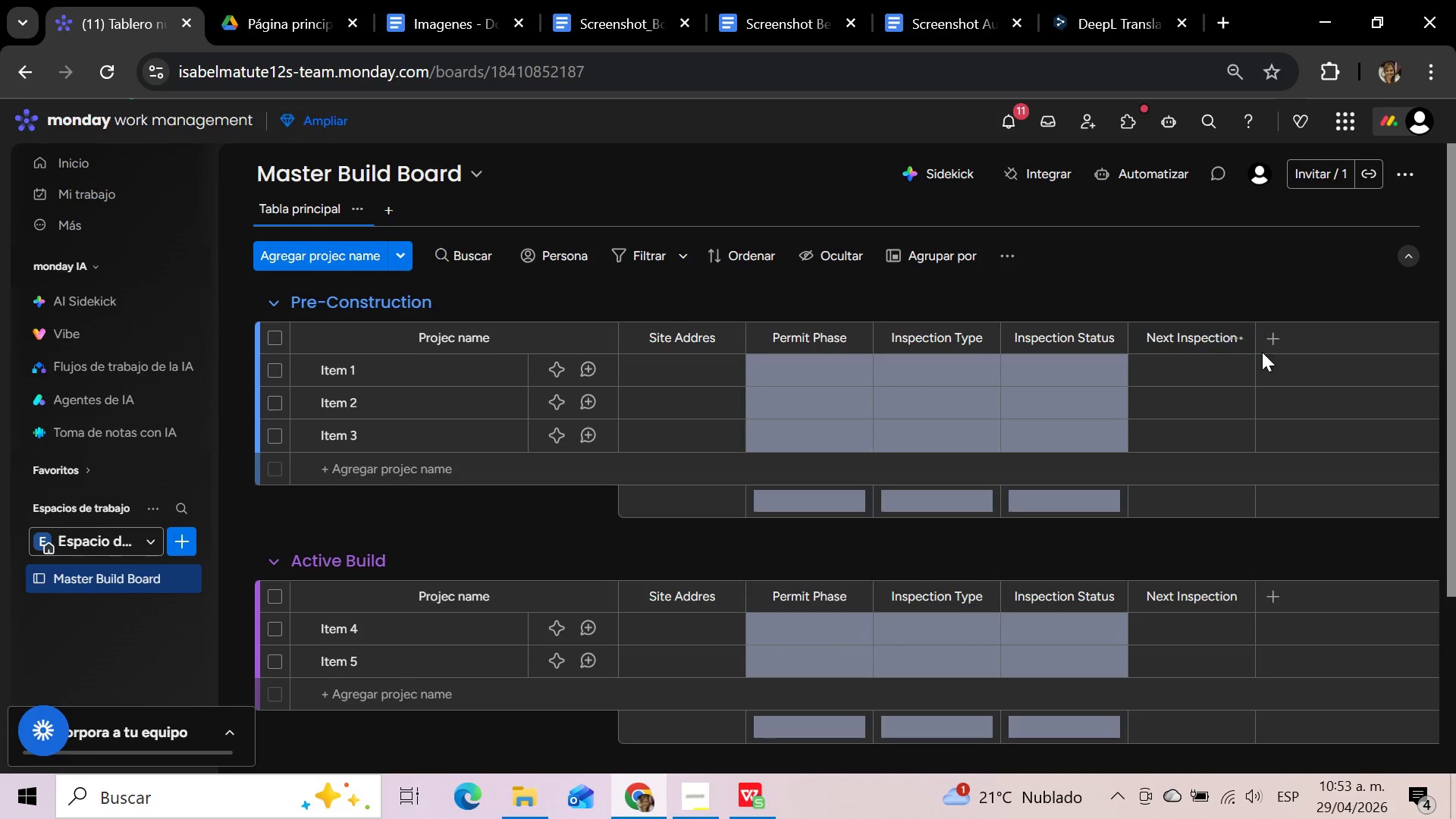 
left_click([1275, 339])
 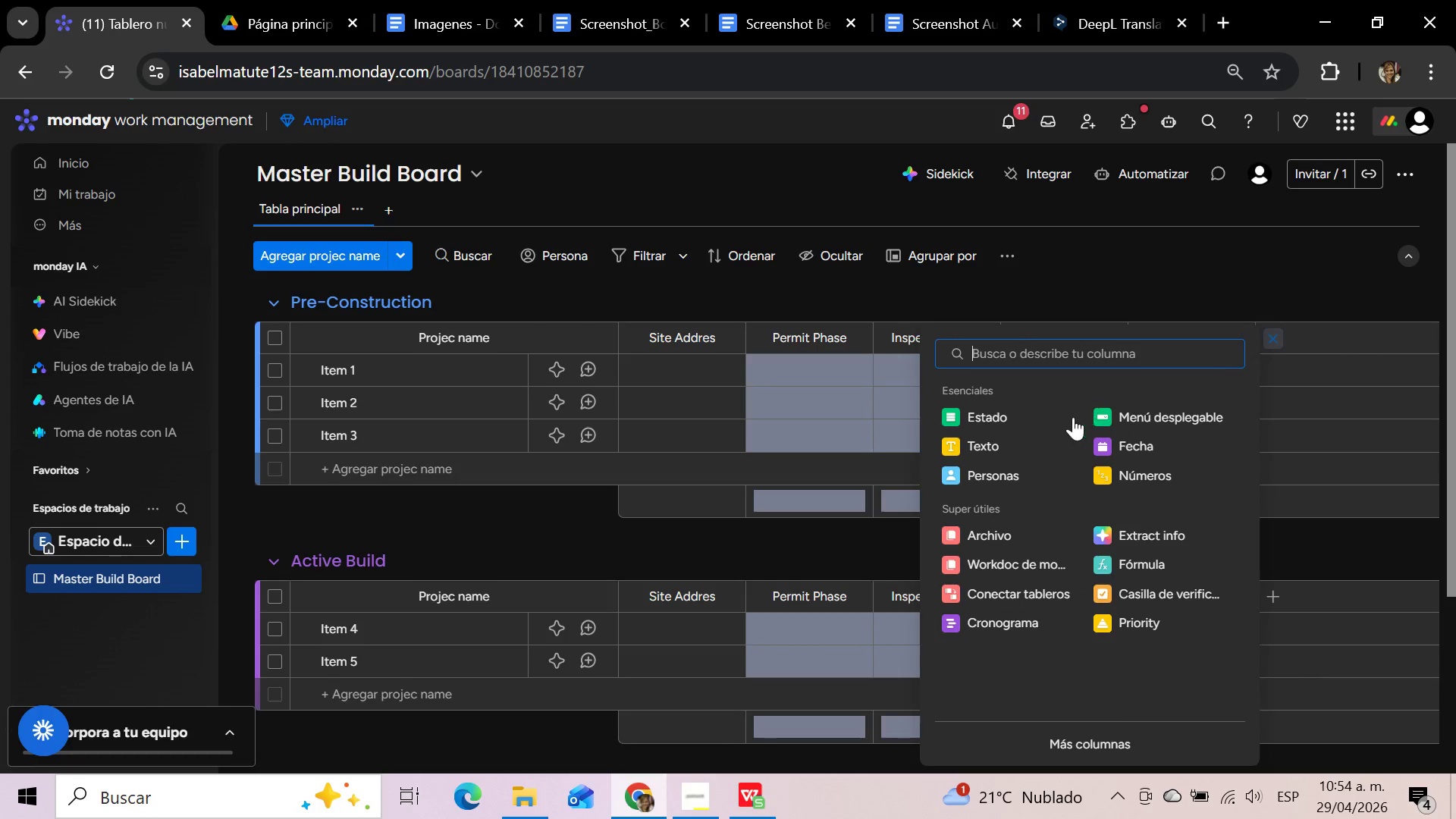 
left_click([1015, 477])
 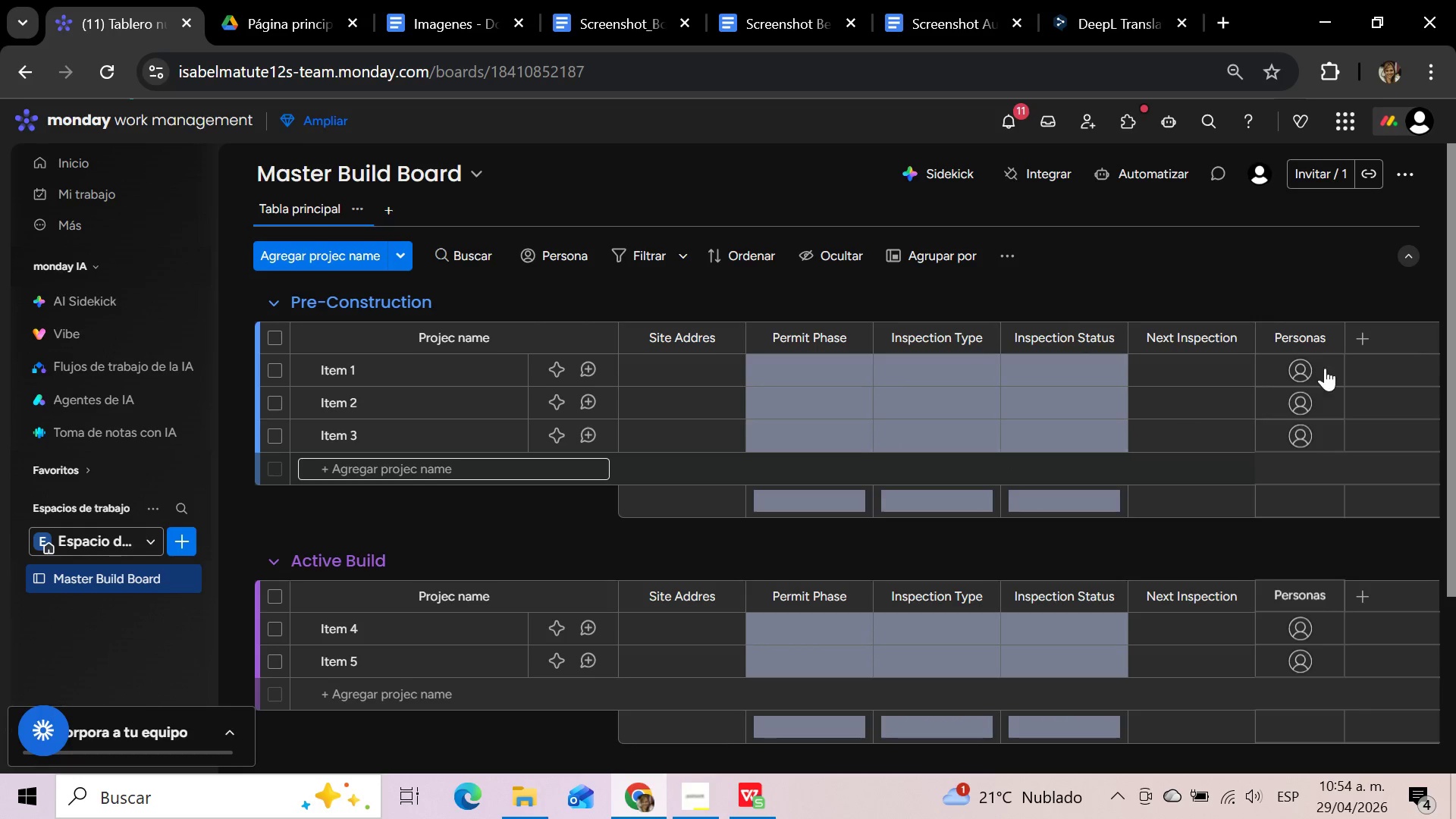 
mouse_move([1312, 336])
 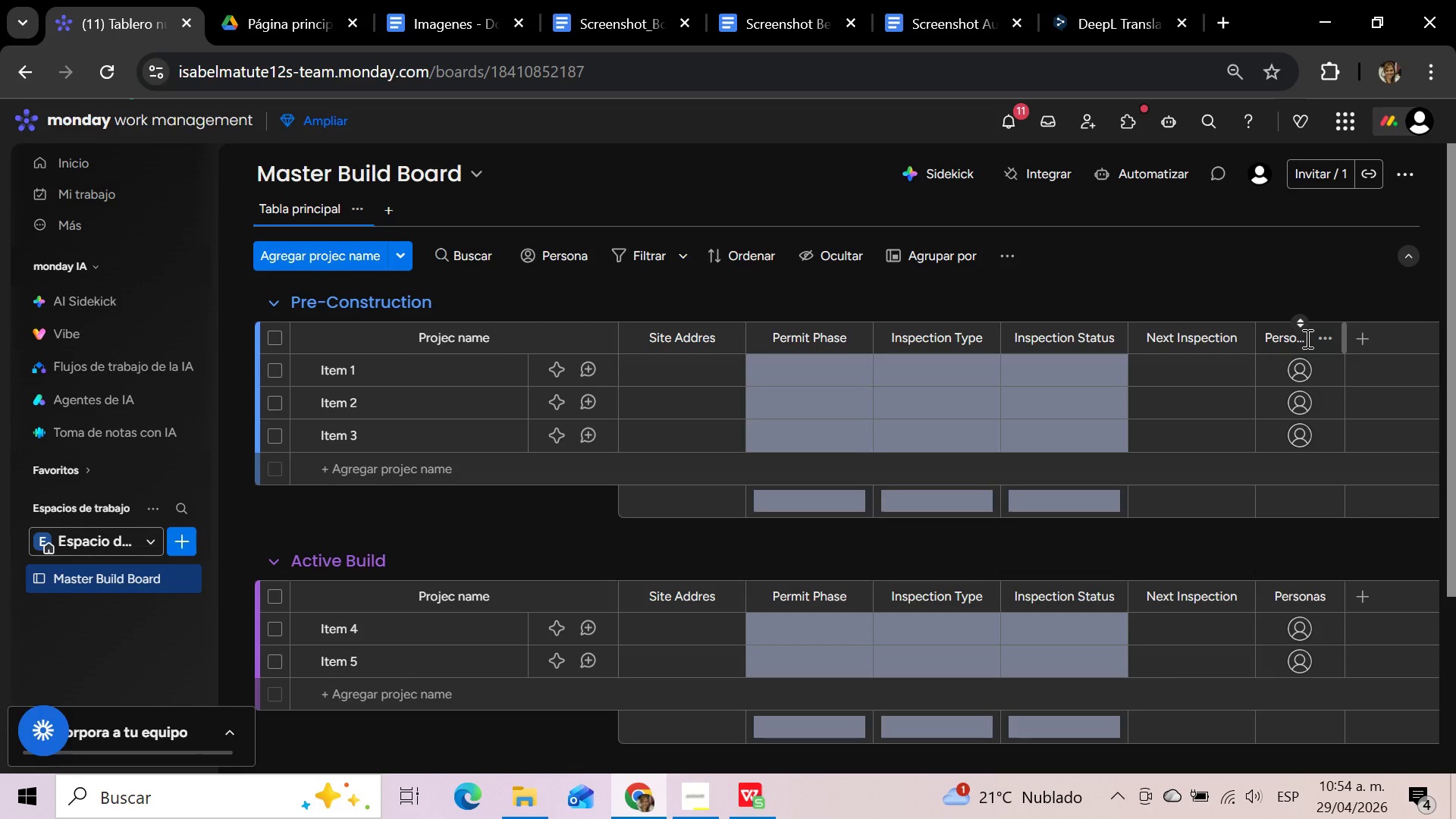 
left_click([1306, 338])
 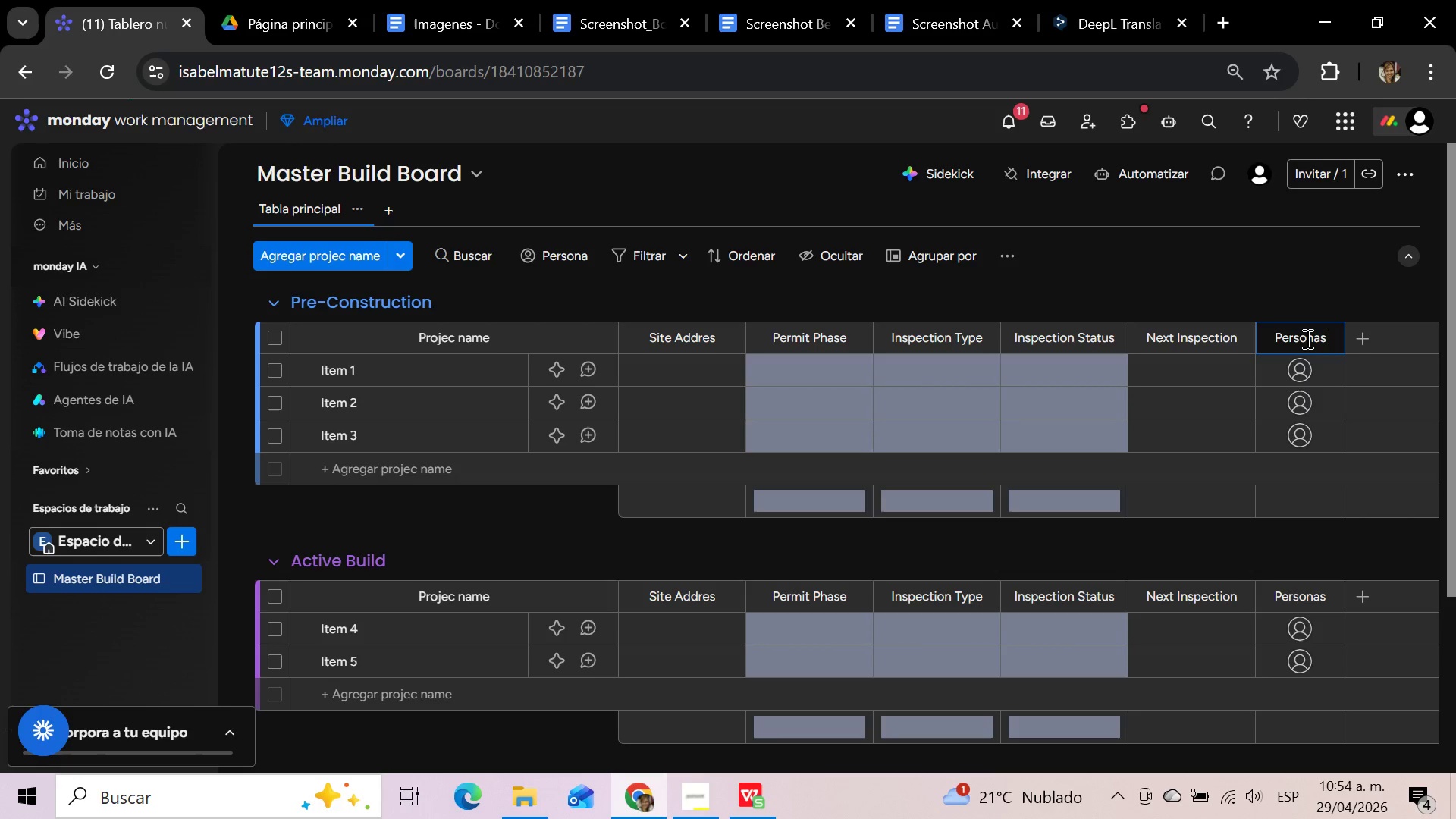 
hold_key(key=Backspace, duration=1.2)
 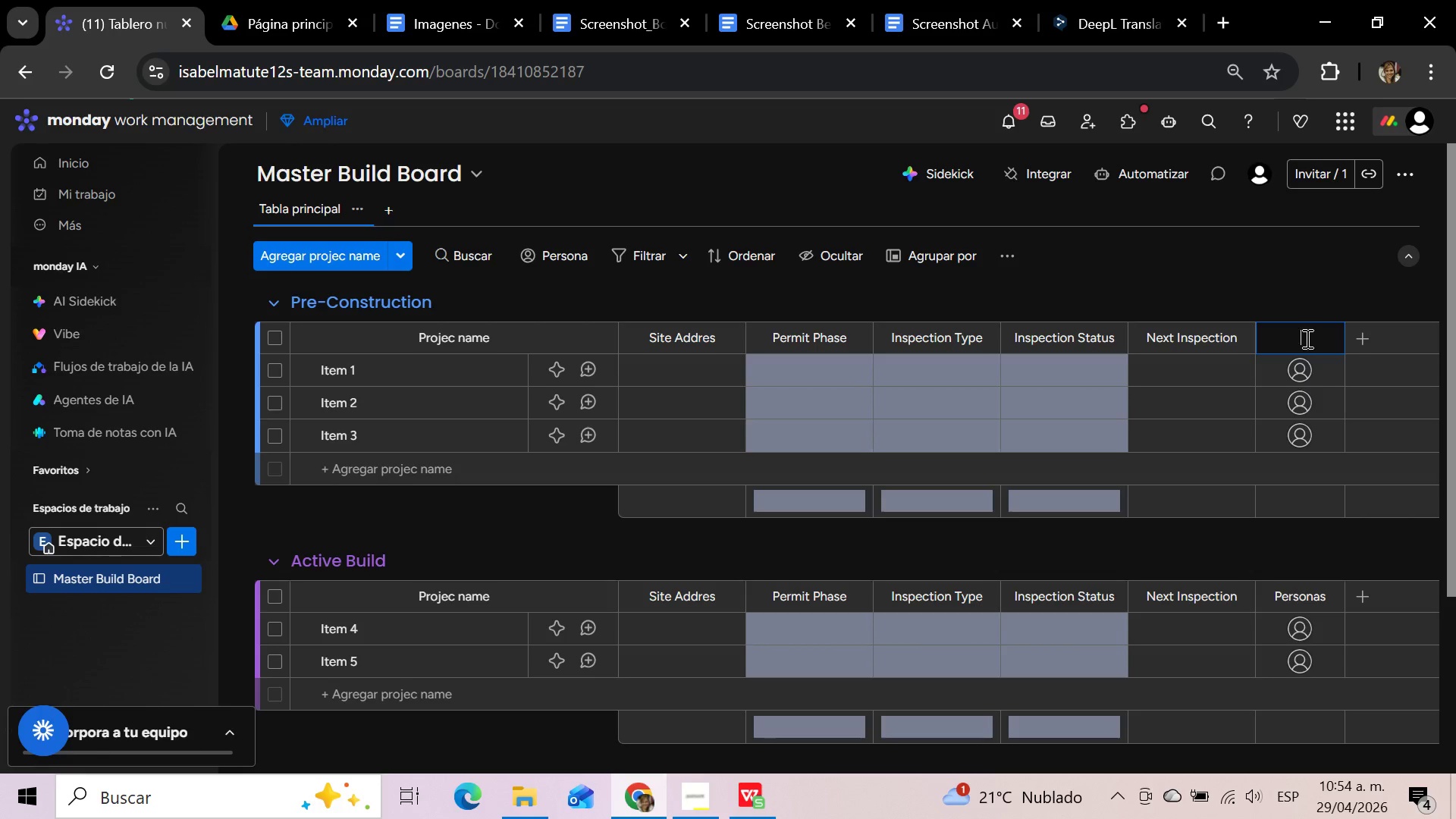 
type(Foreman)
 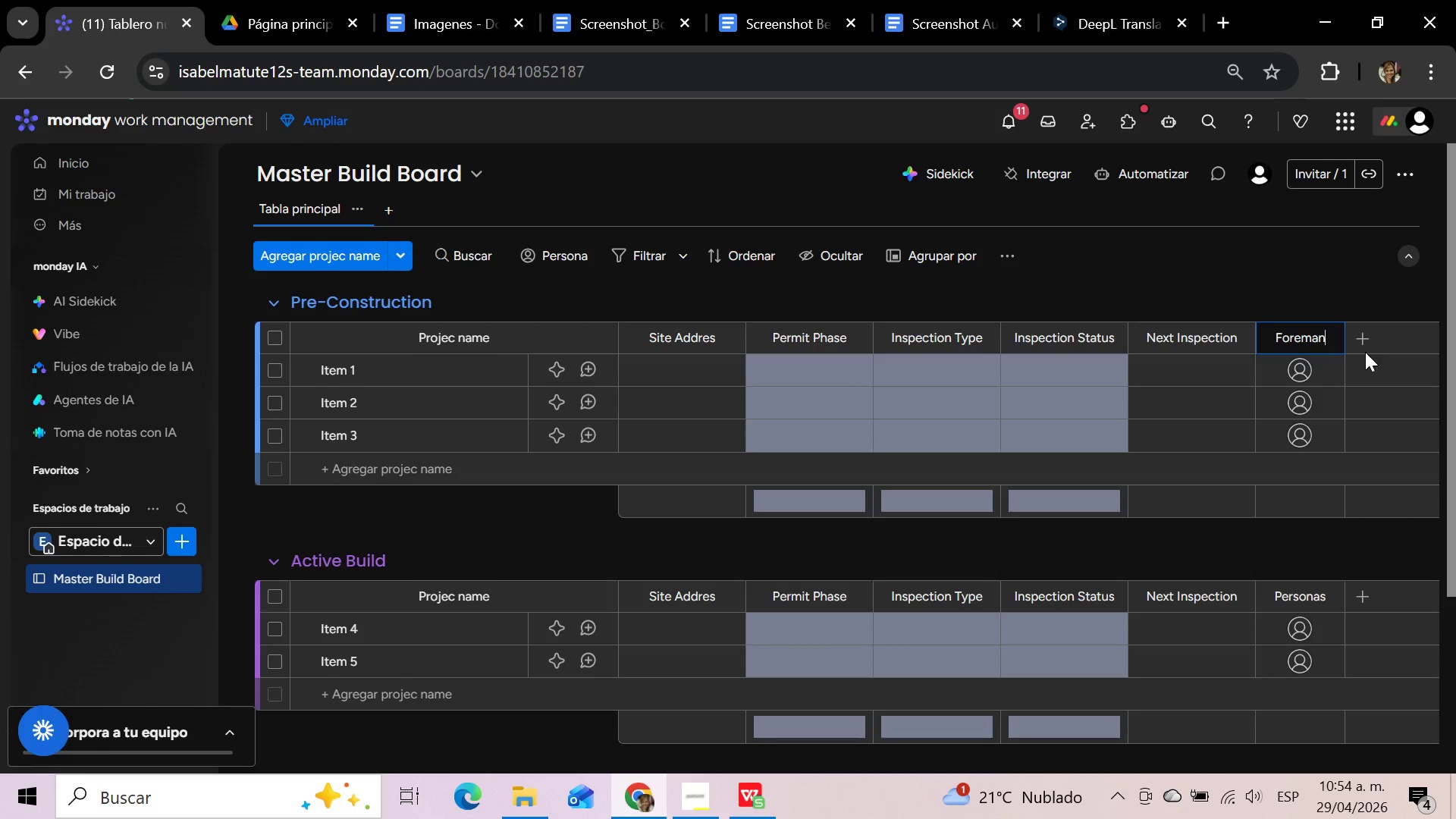 
left_click([1367, 340])
 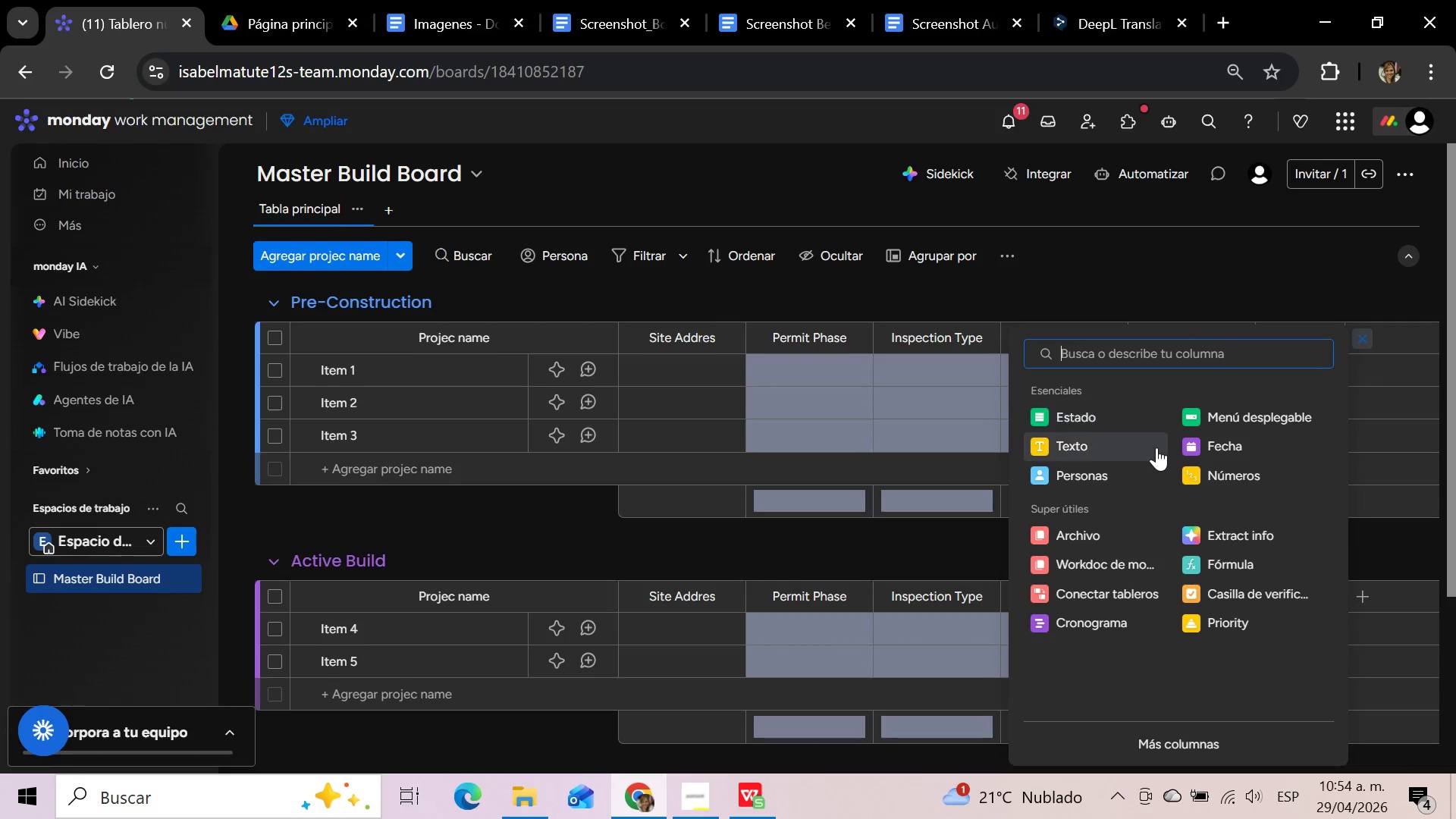 
left_click([1231, 475])
 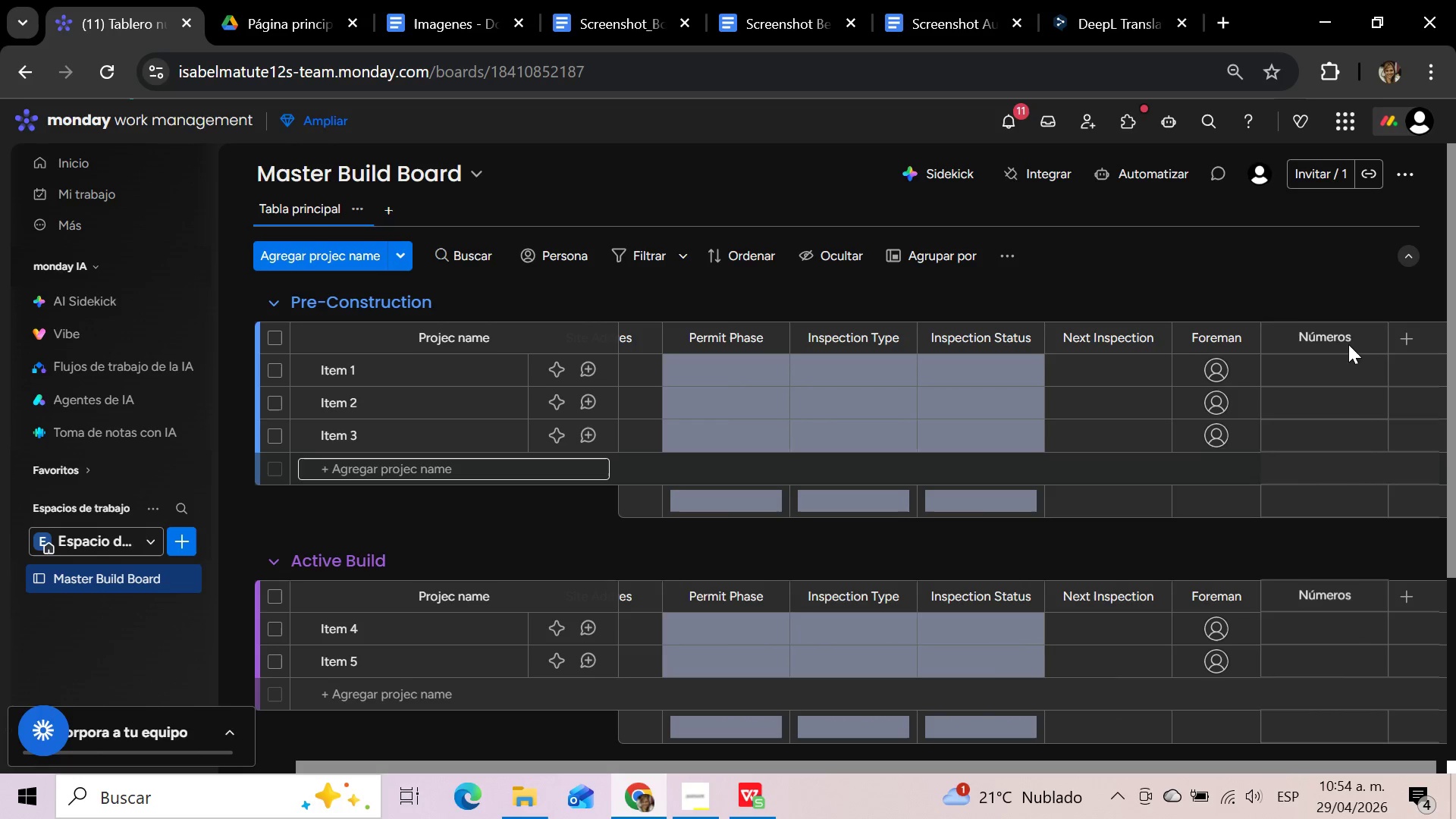 
left_click([1348, 339])
 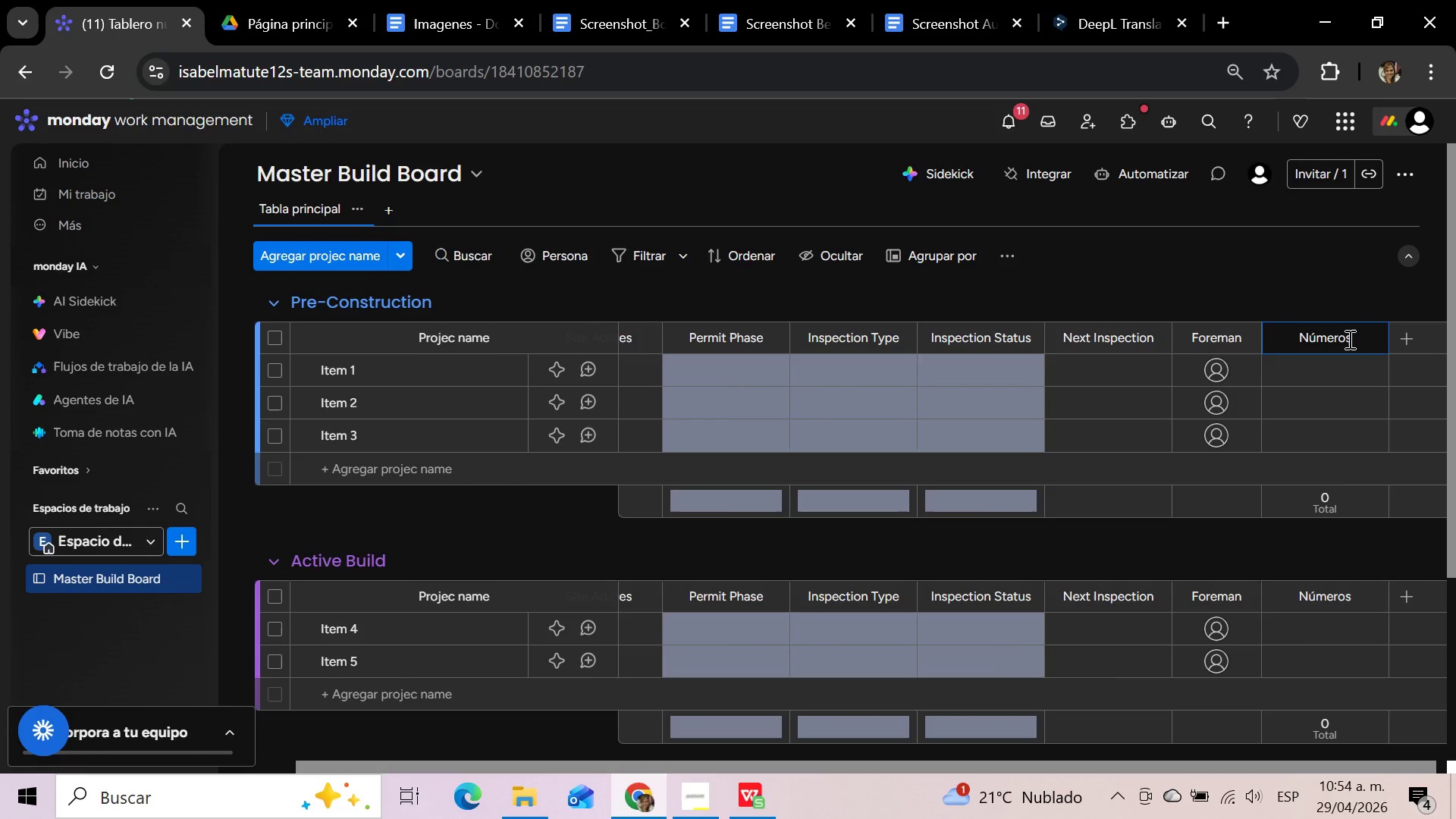 
hold_key(key=Backspace, duration=1.49)
 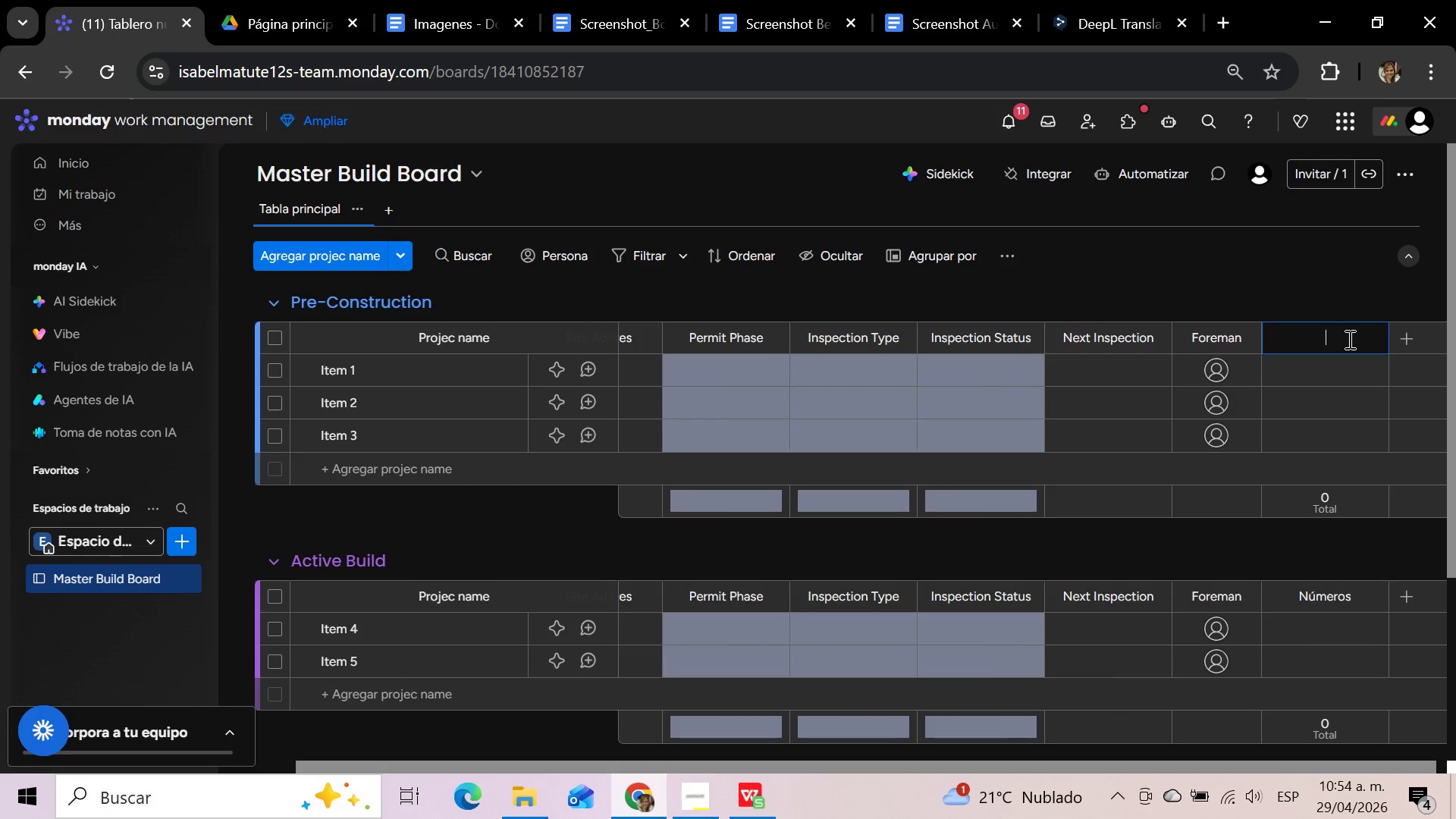 
type(Budget Spent)
 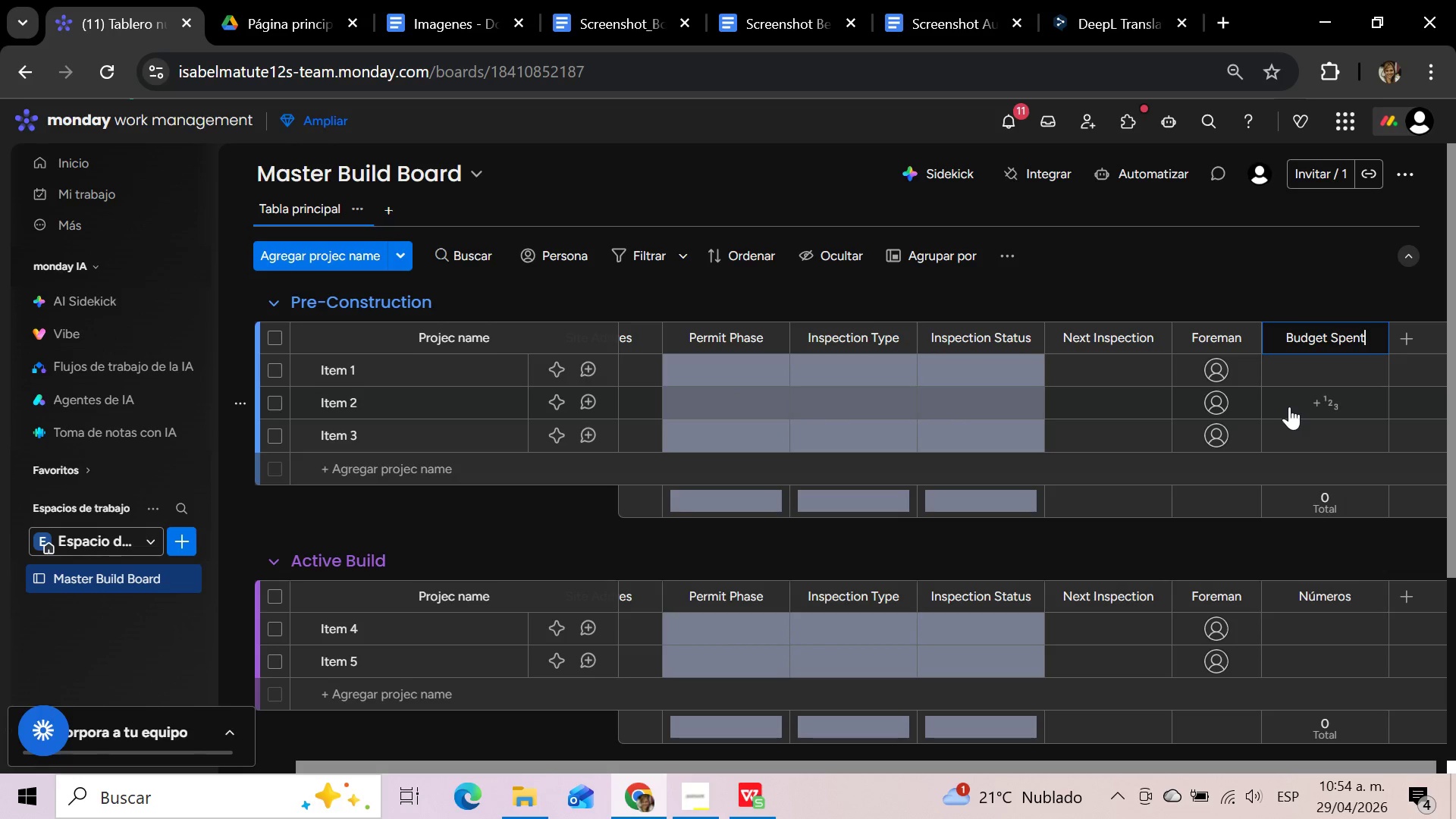 
mouse_move([1420, 341])
 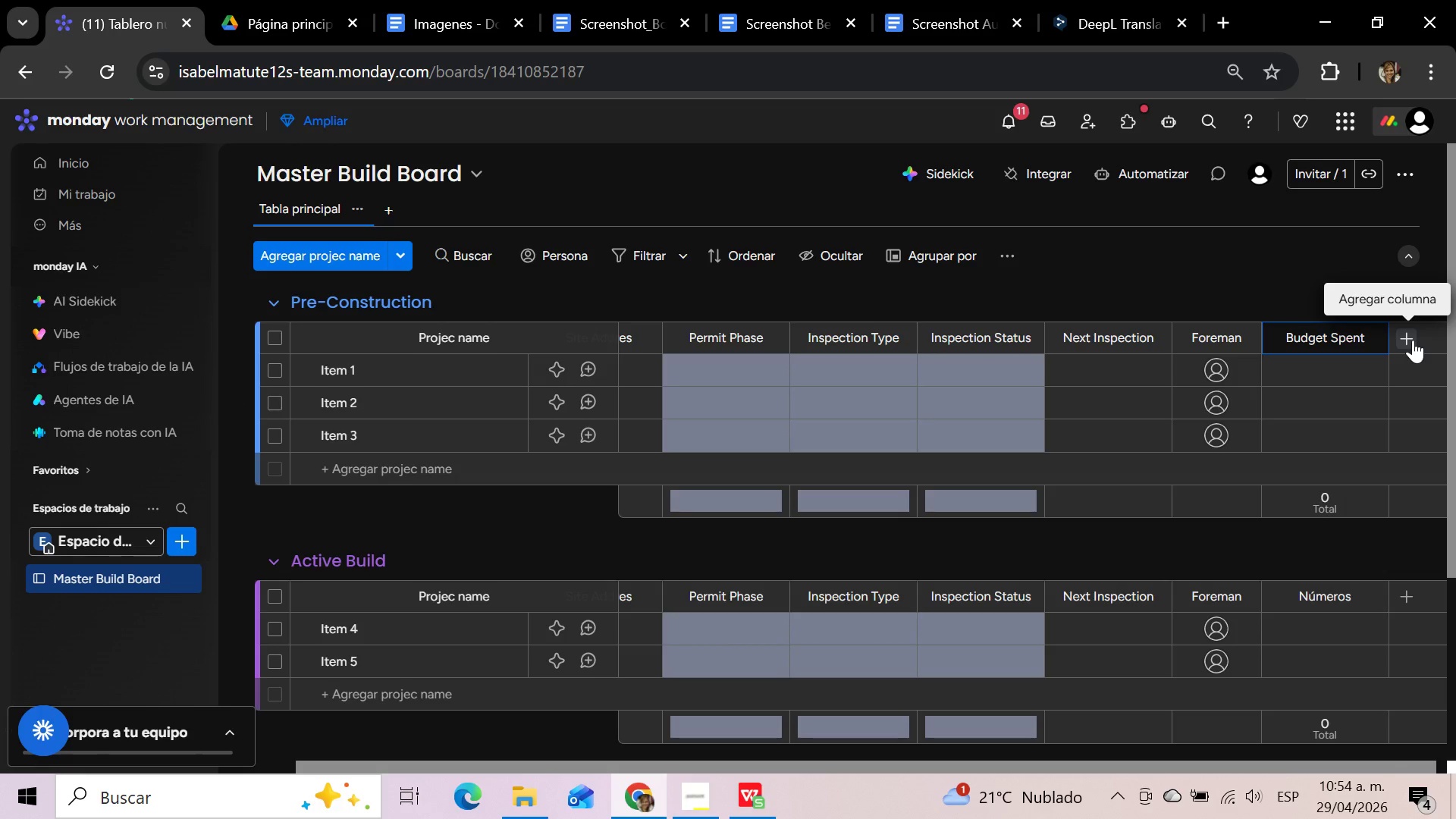 
left_click([1409, 339])
 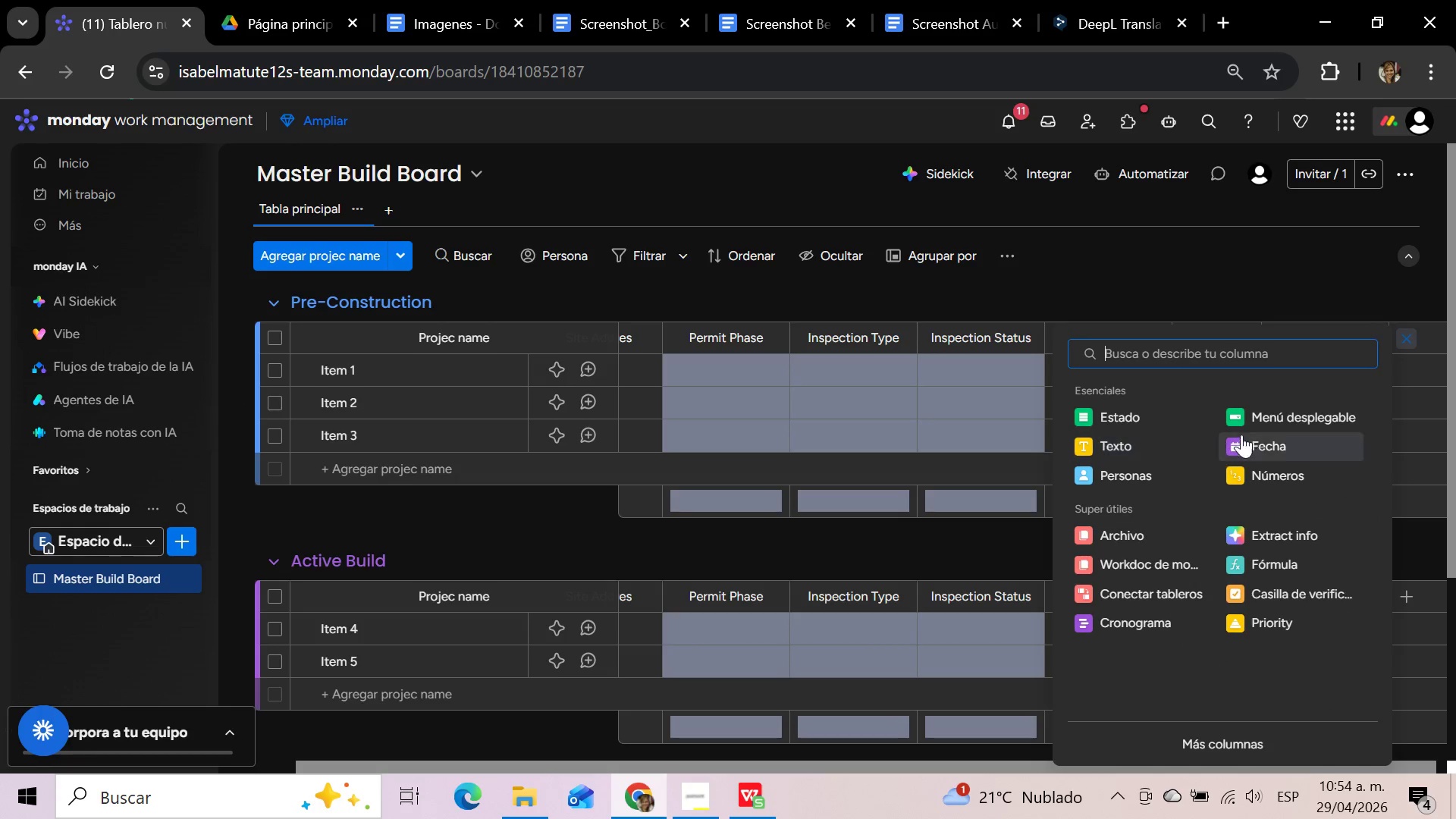 
left_click([1265, 443])
 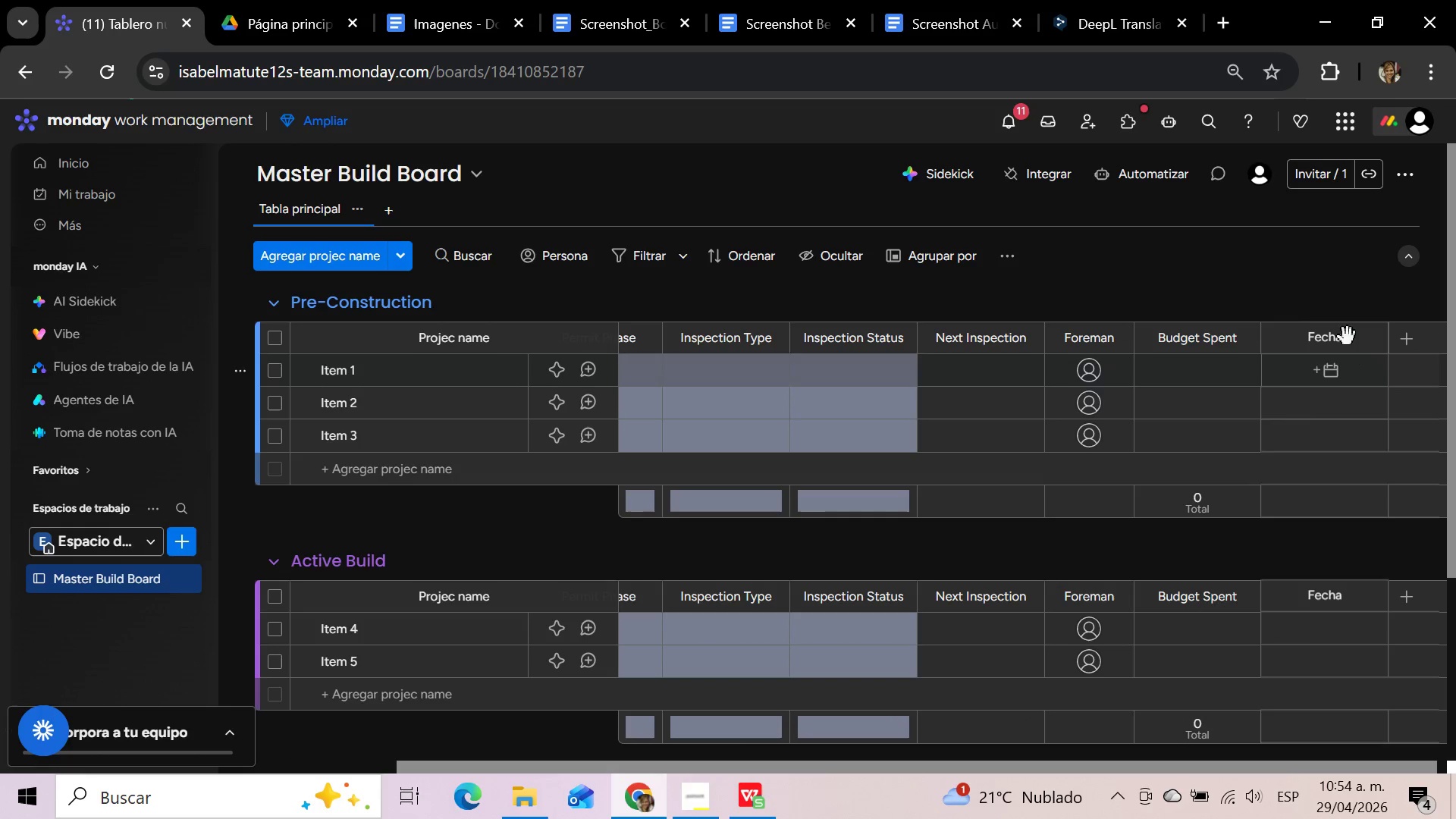 
left_click([1342, 337])
 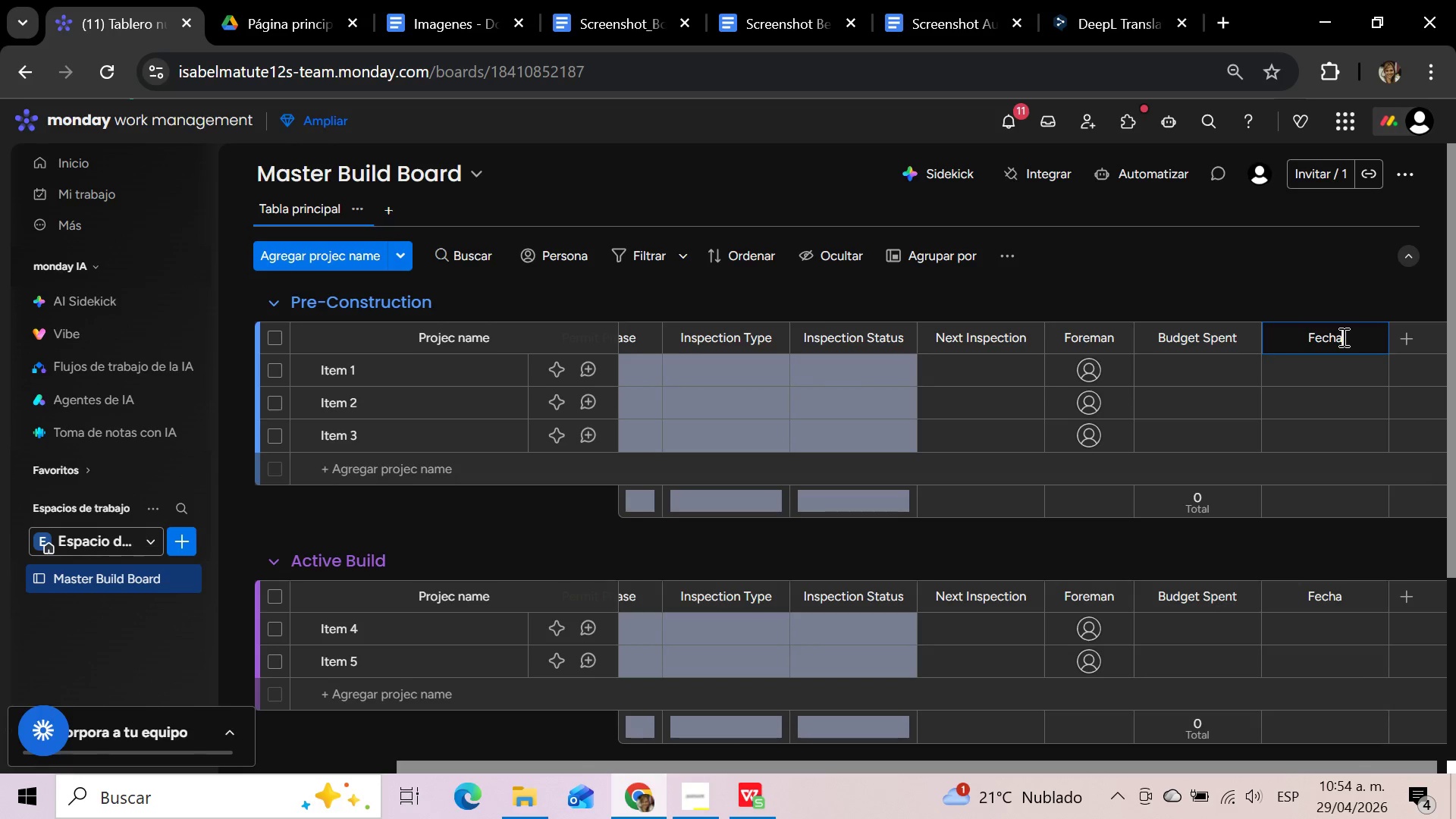 
hold_key(key=Backspace, duration=1.17)
 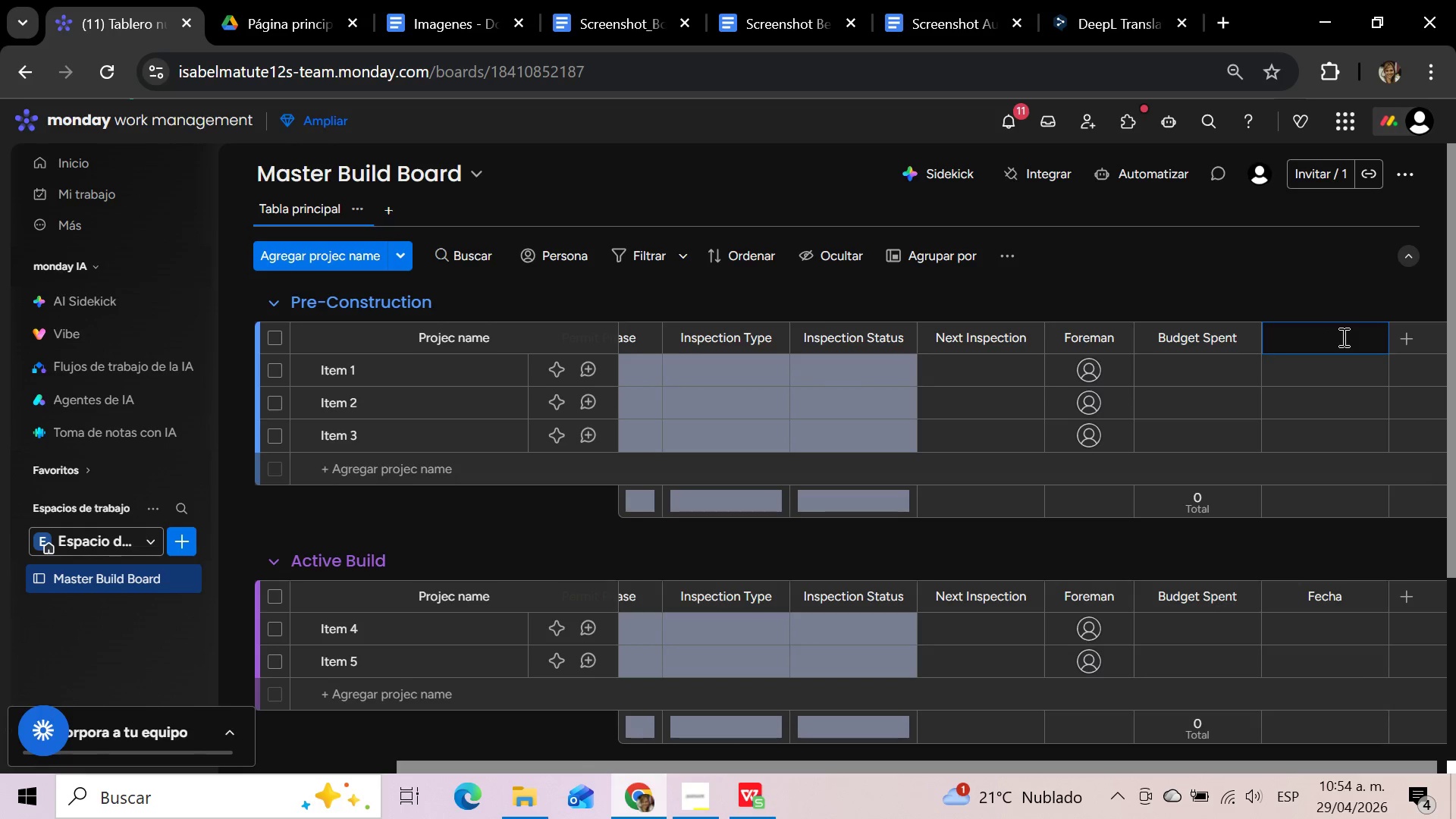 
type(Estimated Handover Date)
 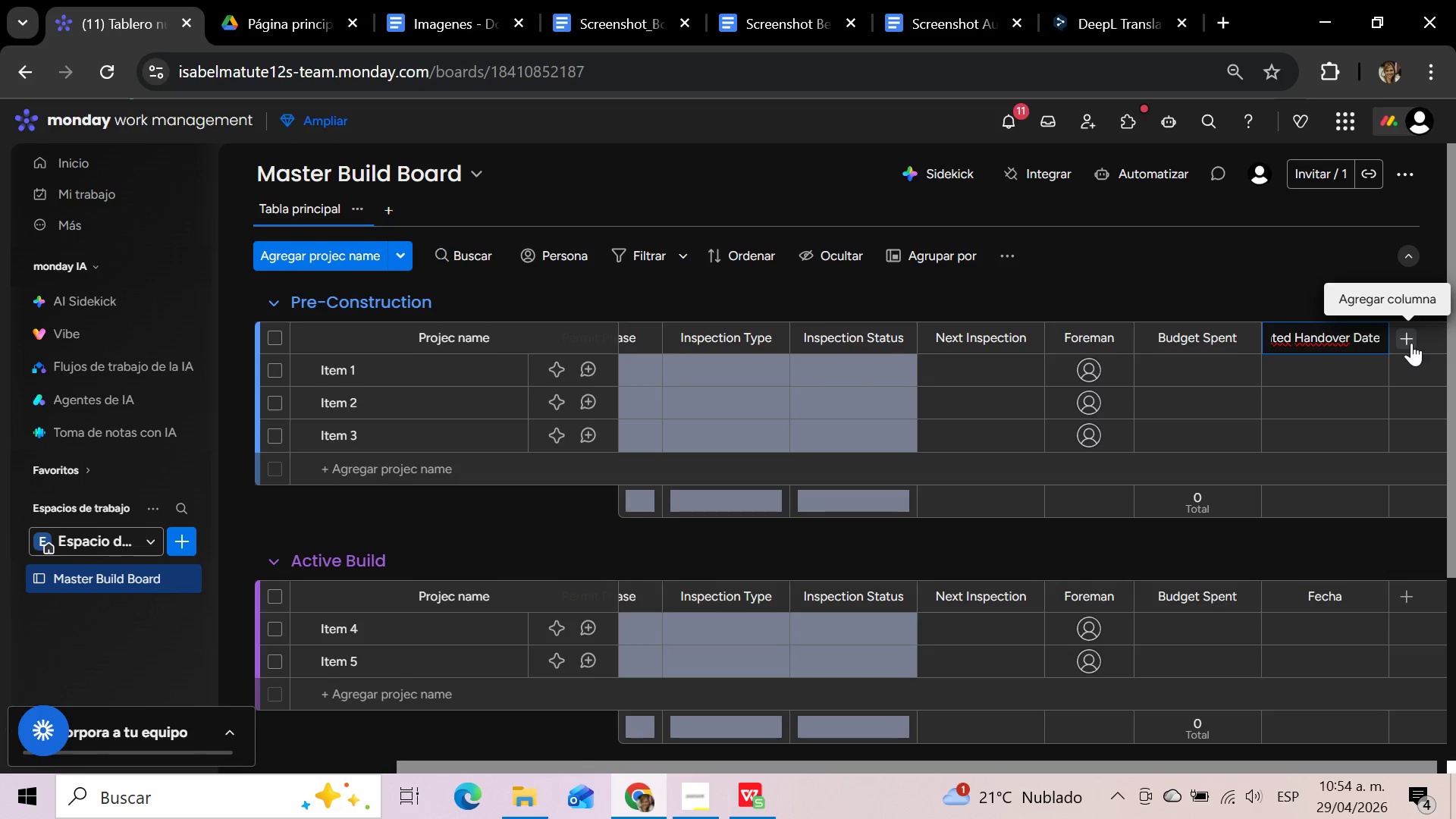 
wait(7.95)
 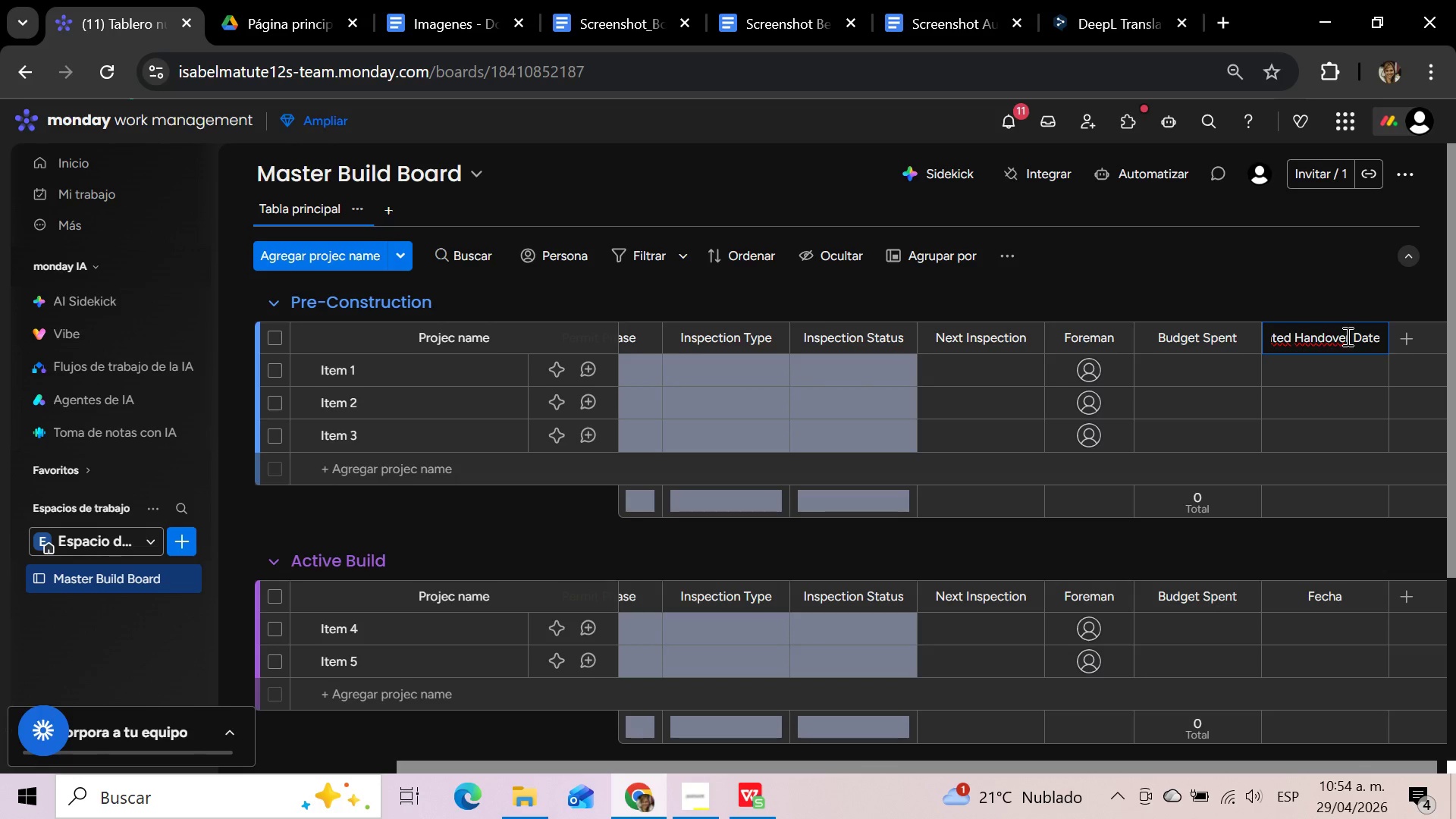 
left_click([1411, 343])
 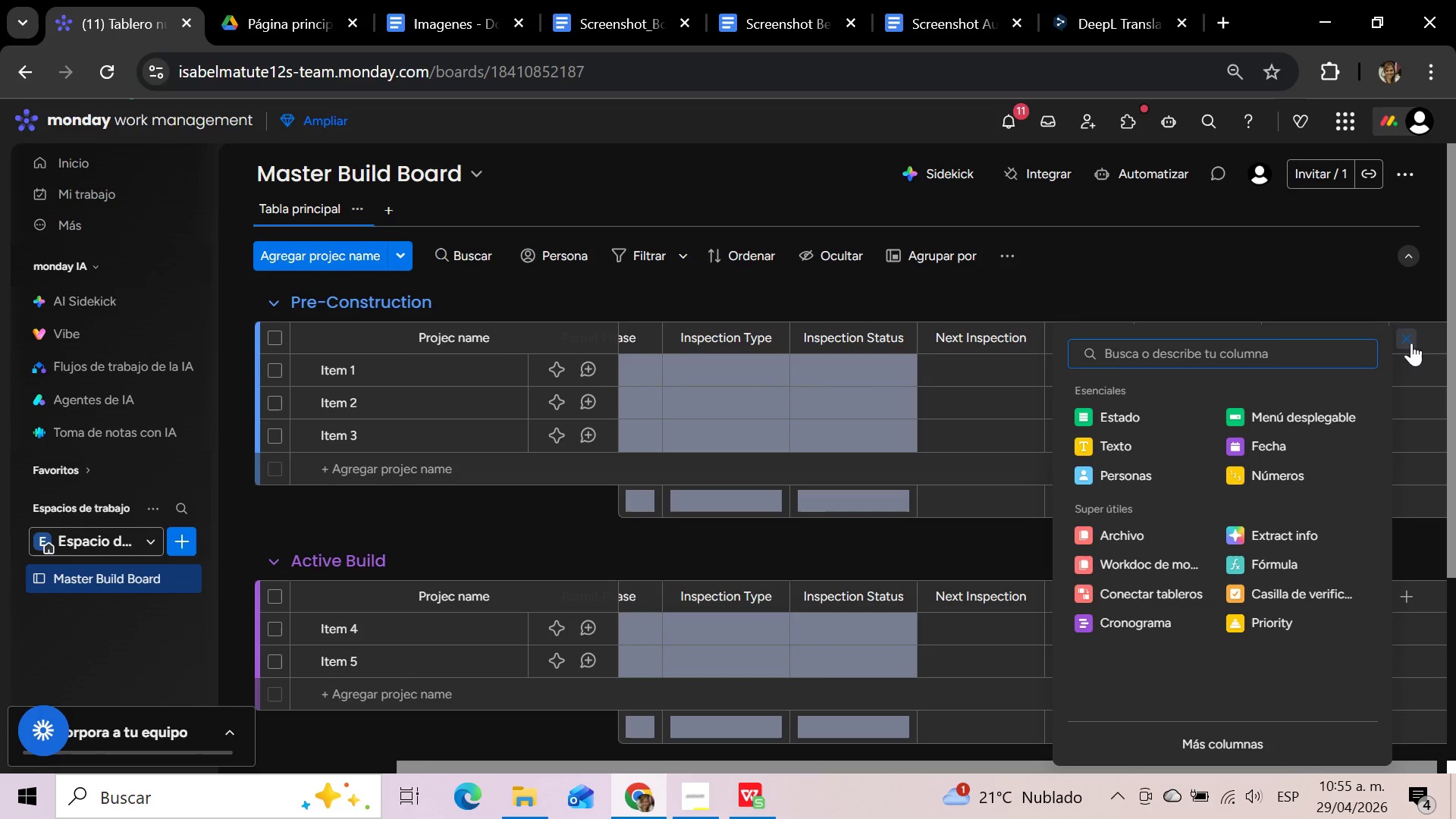 
left_click([1293, 561])
 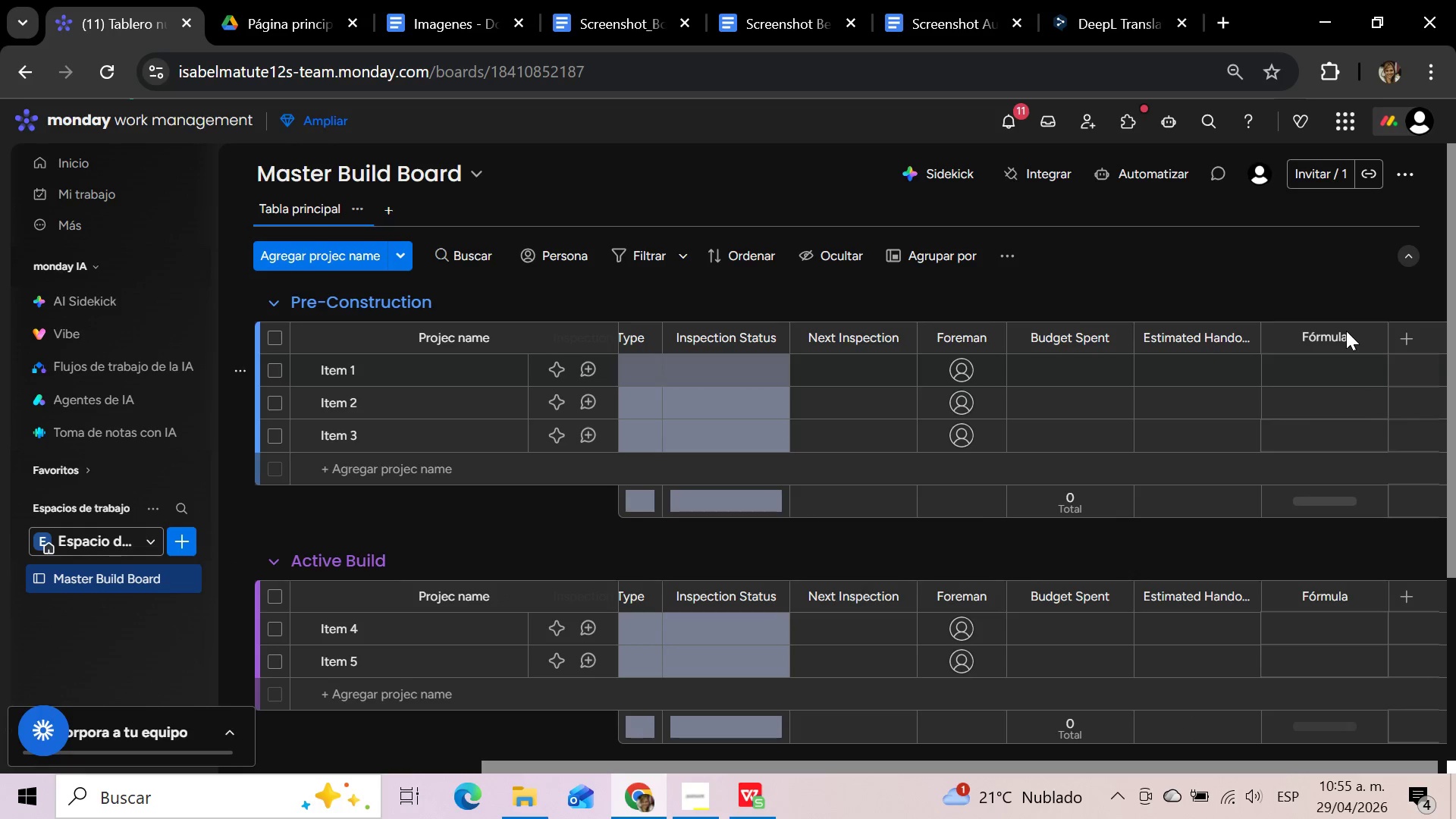 
left_click([1341, 331])
 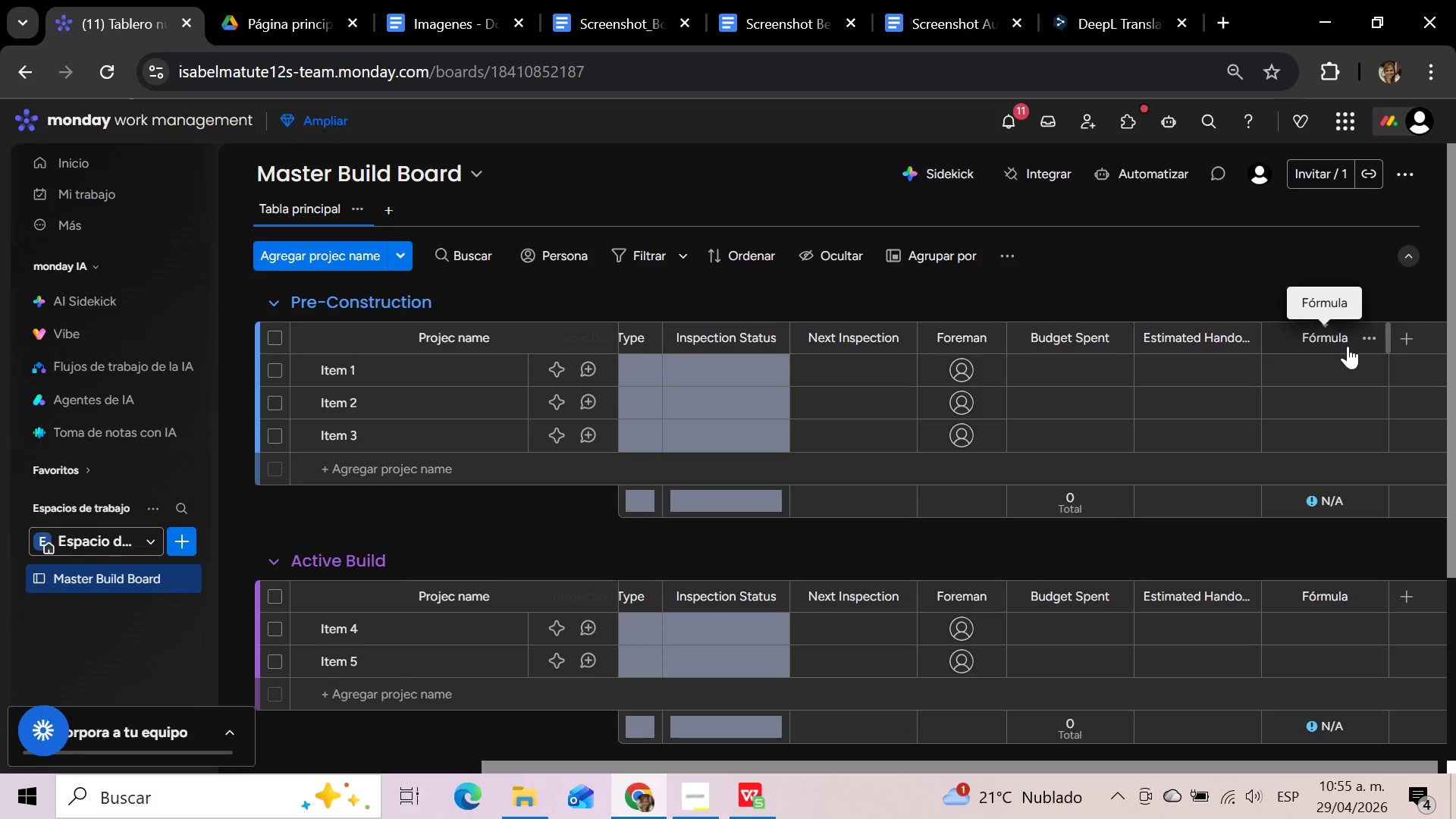 
left_click([1345, 340])
 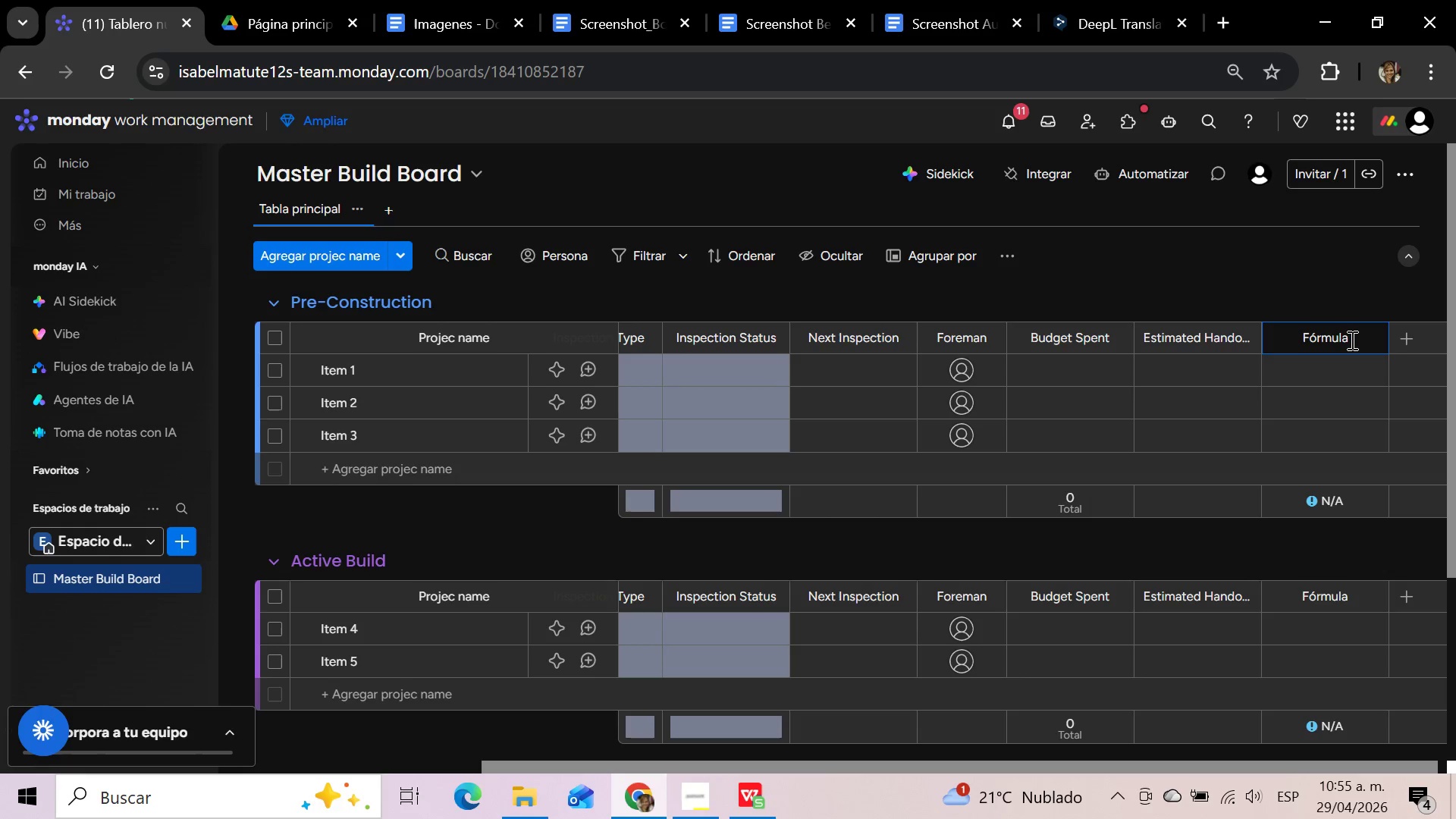 
hold_key(key=Backspace, duration=1.05)
 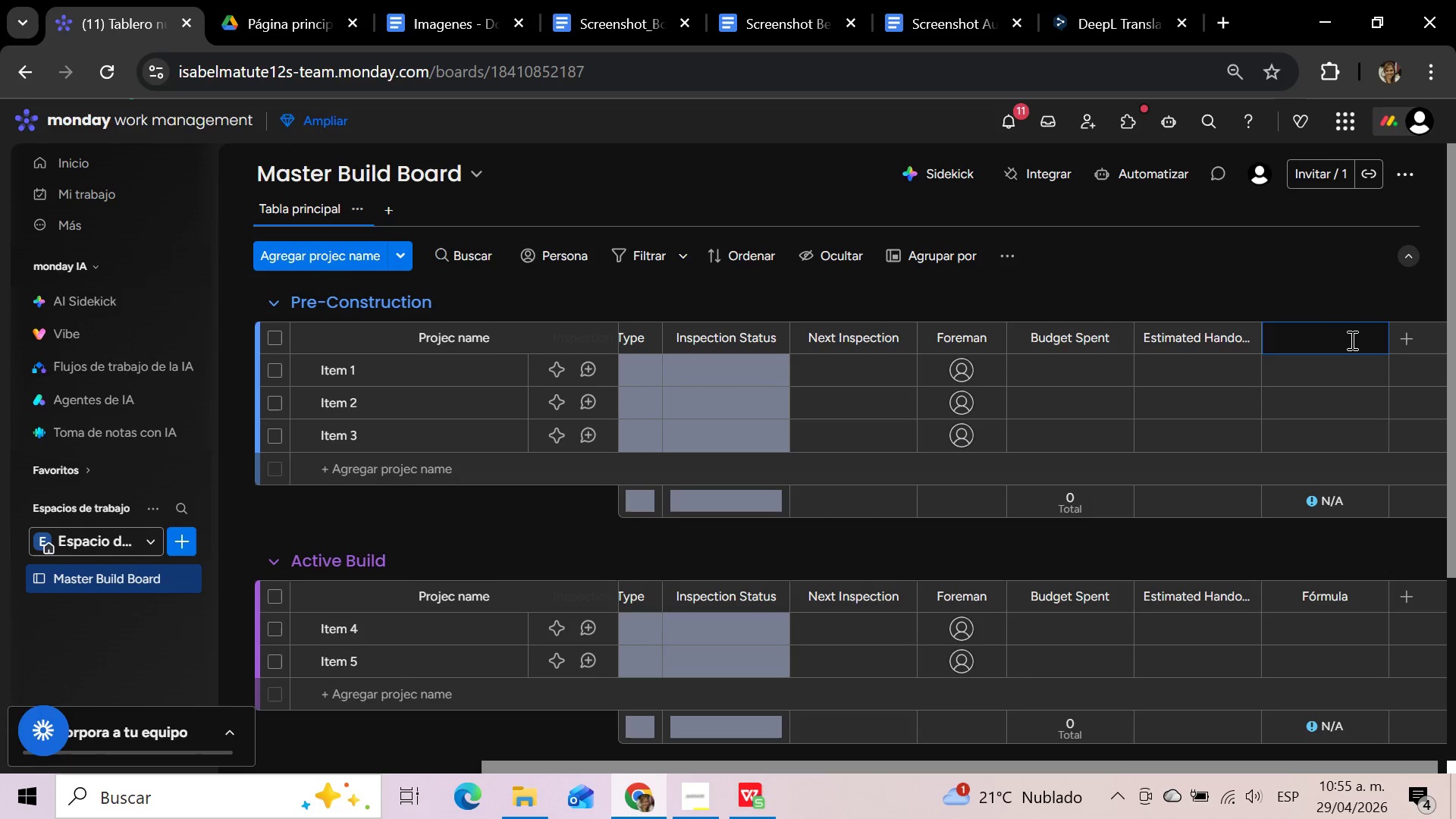 
type(Days Until Handover)
 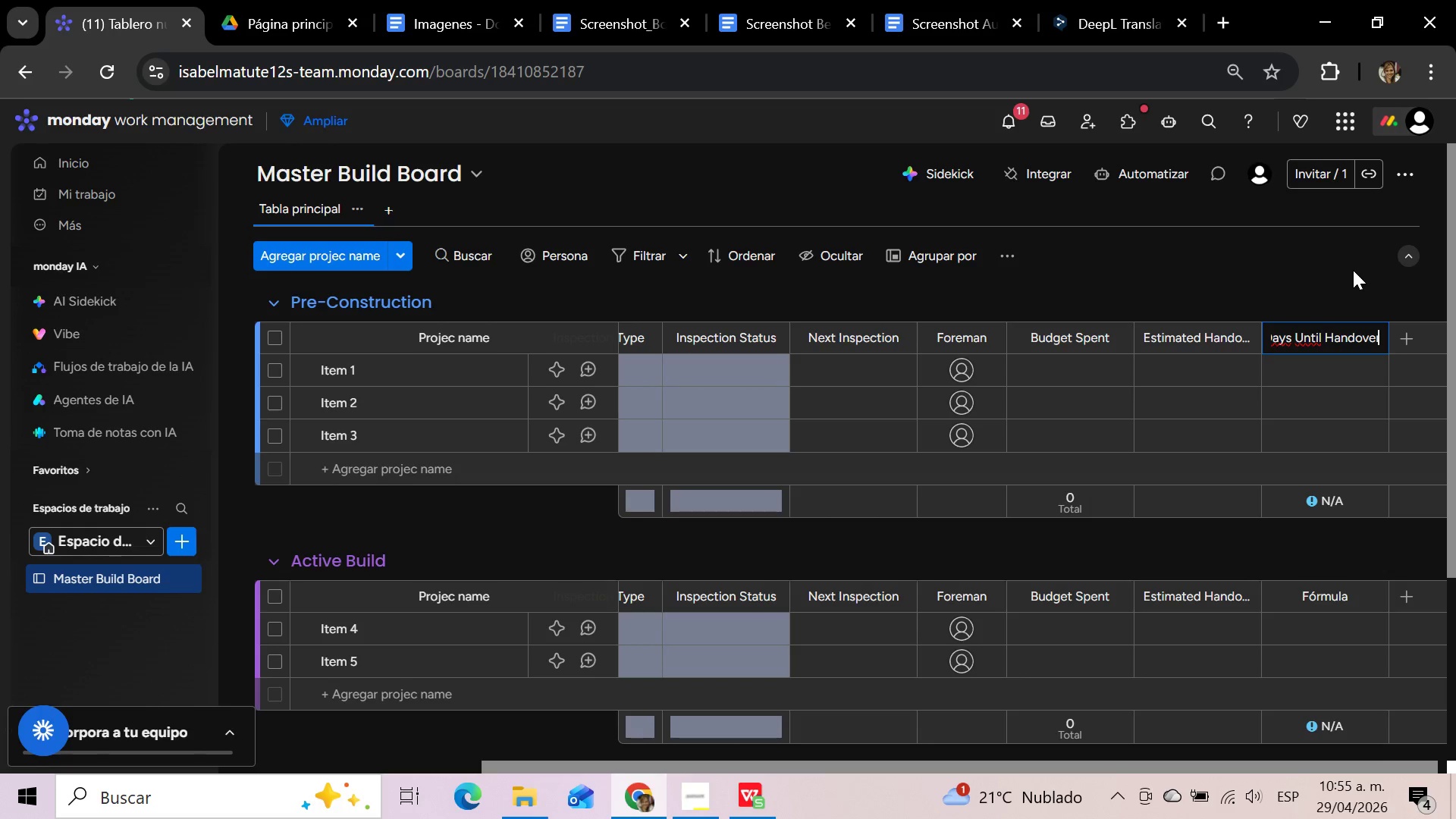 
left_click([1353, 268])
 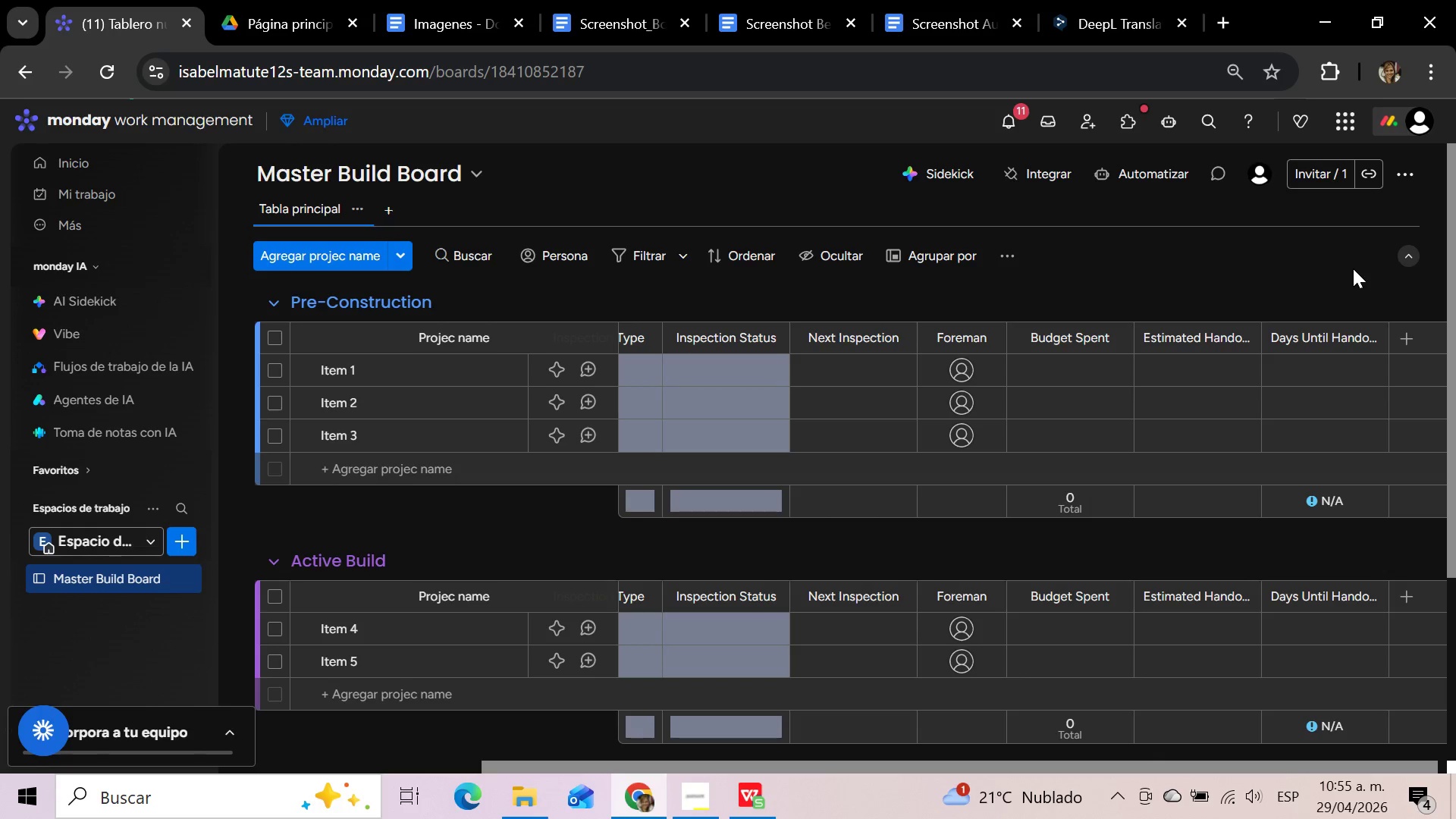 
wait(25.77)
 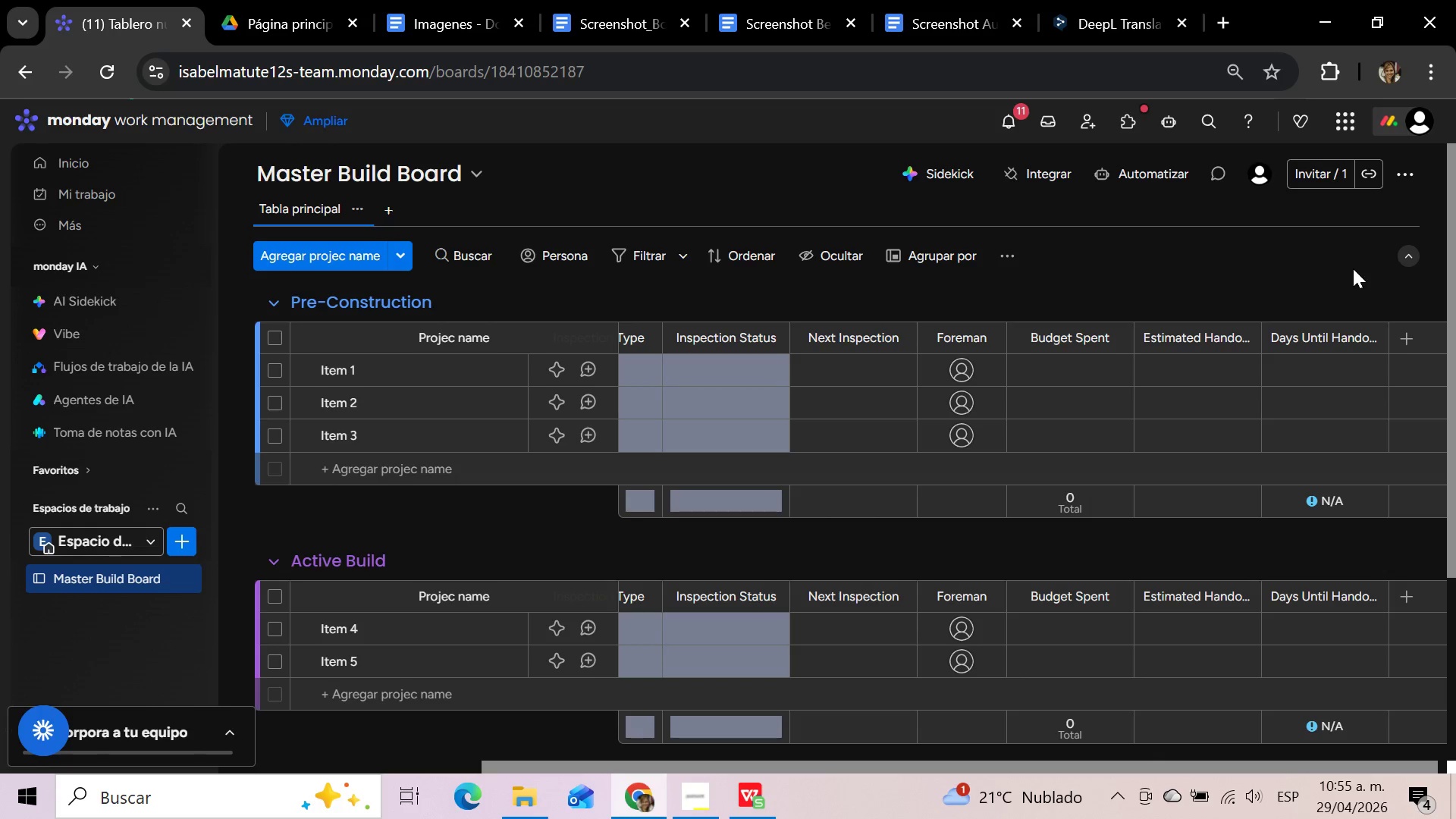 
left_click_drag(start_coordinate=[601, 767], to_coordinate=[166, 768])
 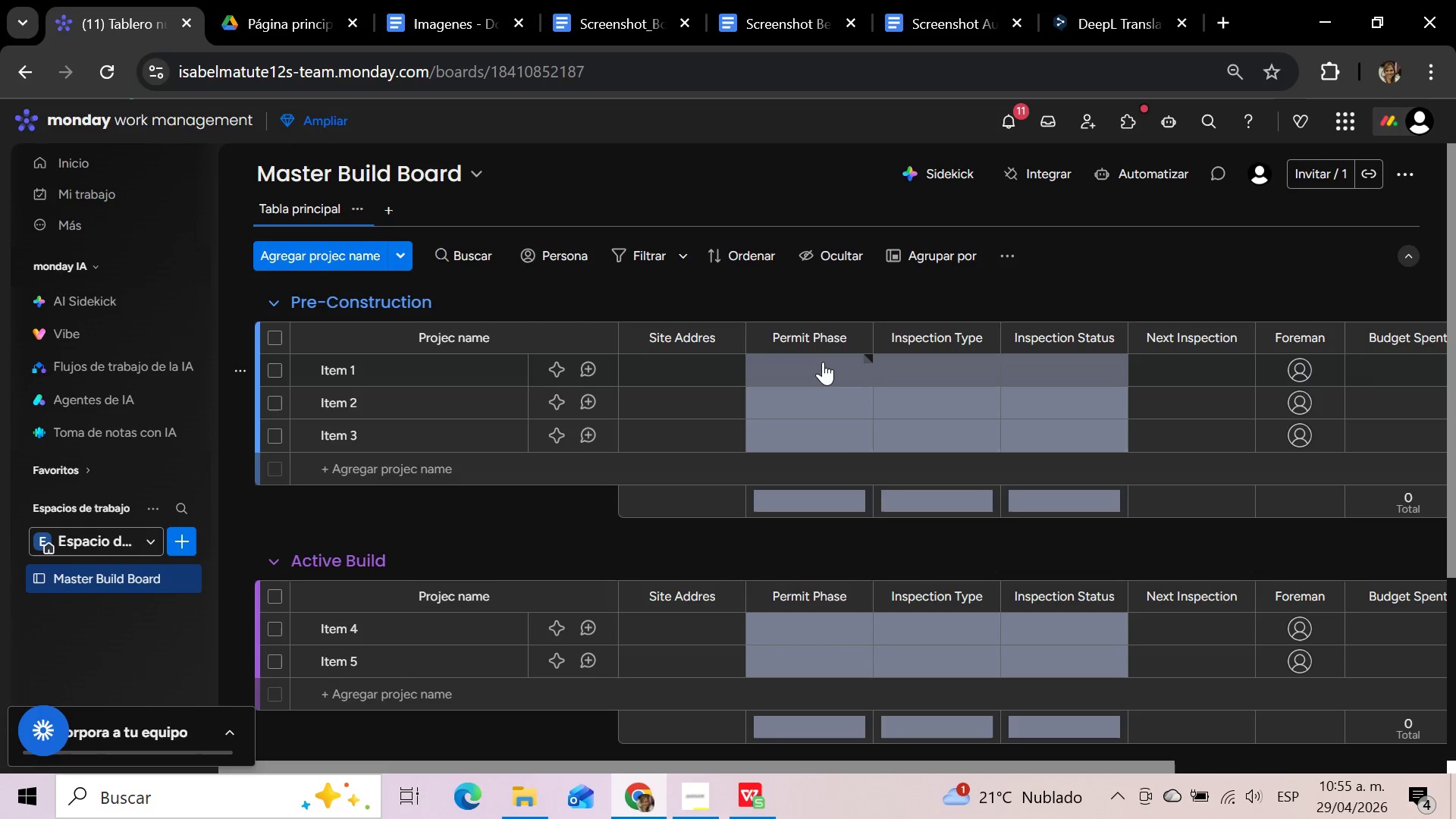 
wait(6.69)
 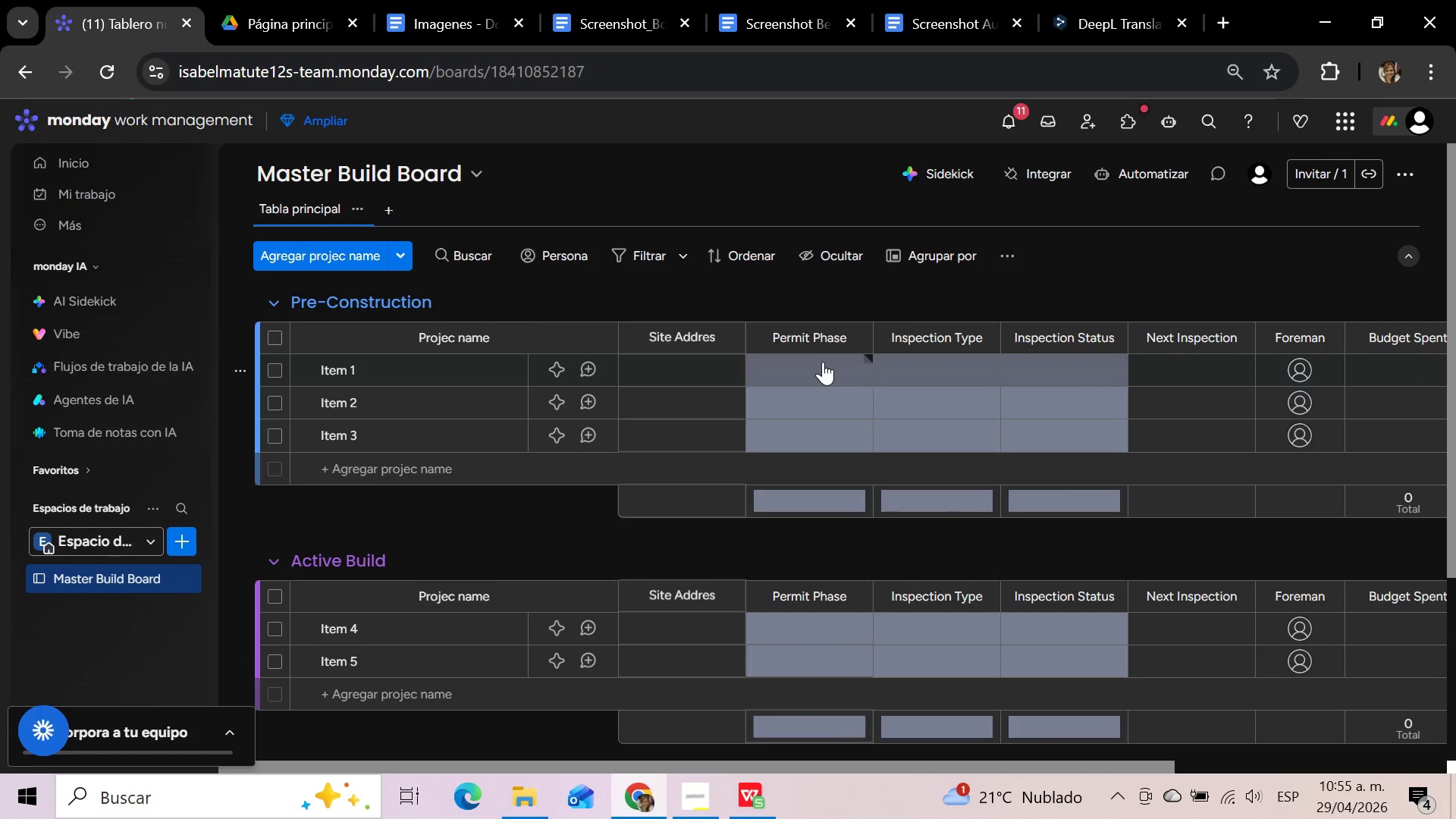 
left_click([823, 362])
 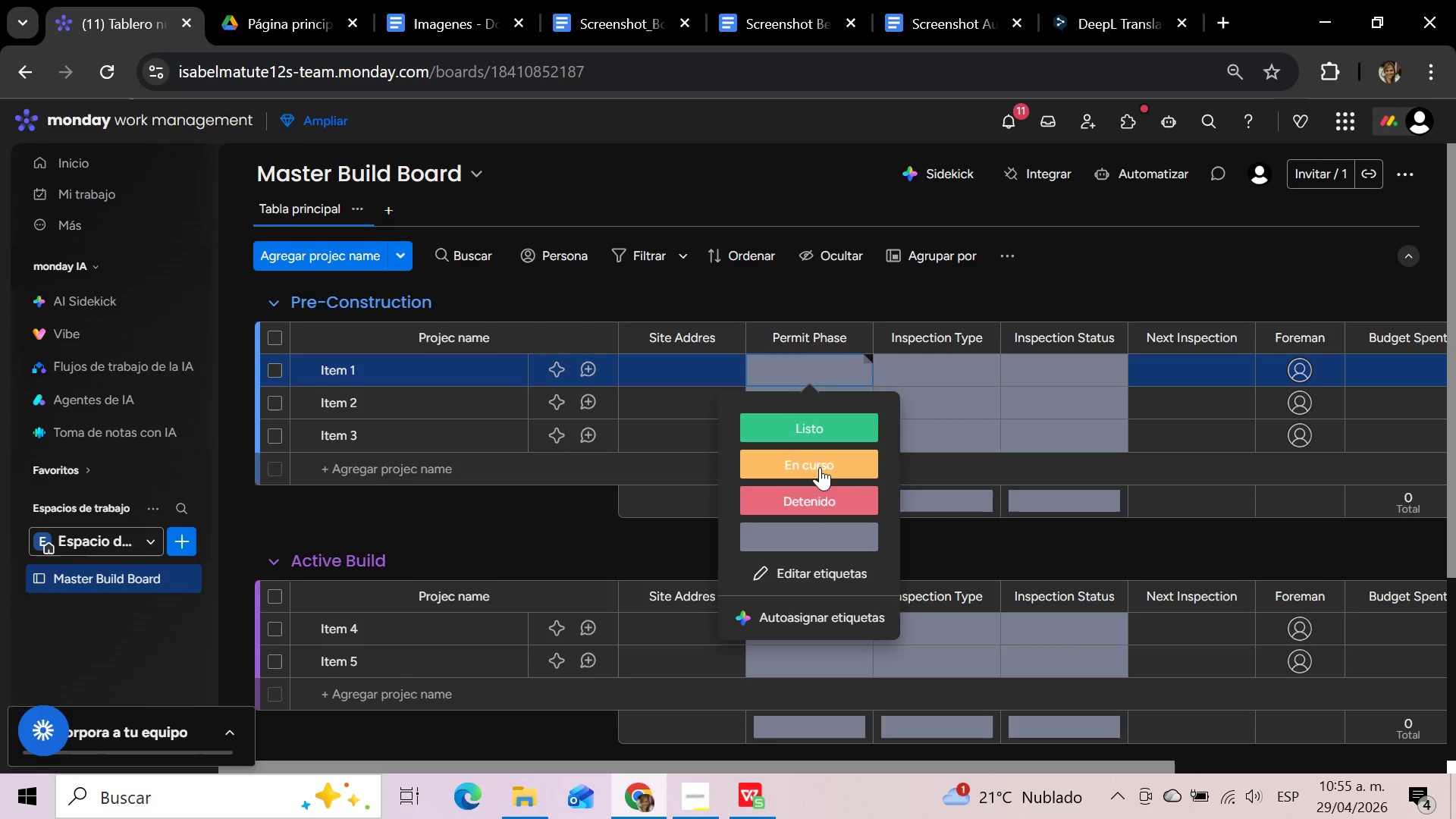 
left_click([820, 536])
 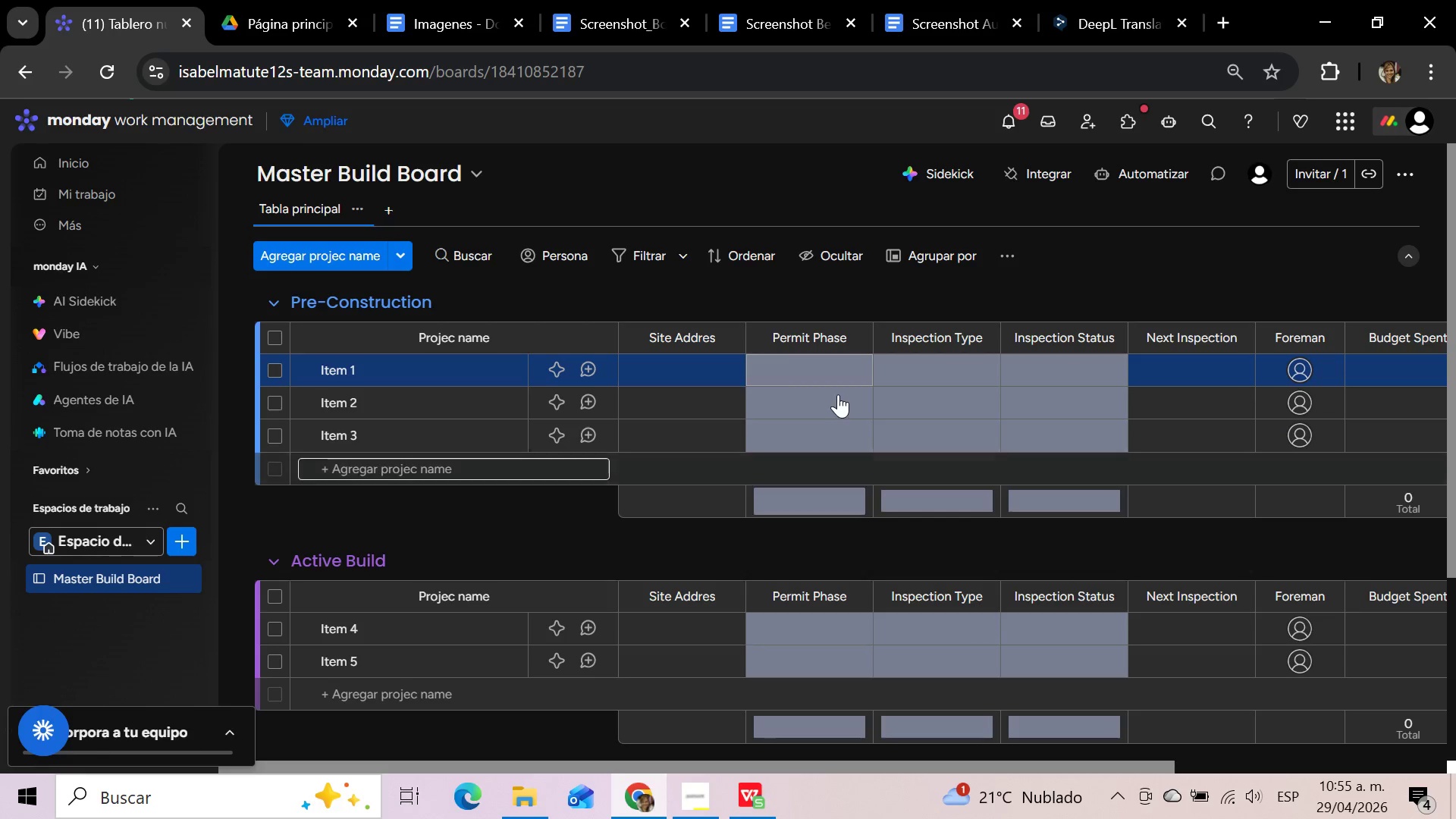 
left_click([827, 361])
 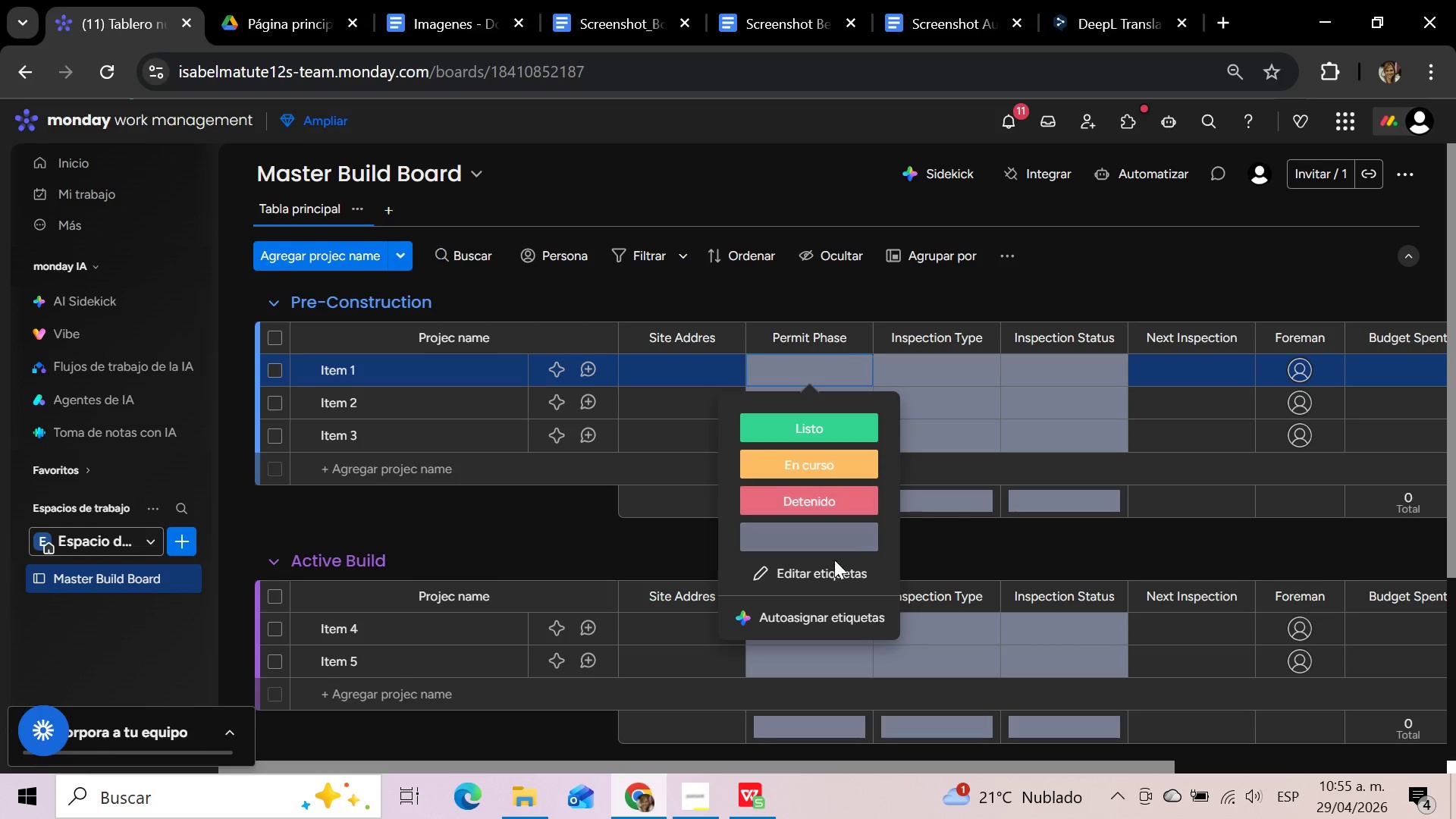 
left_click([831, 573])
 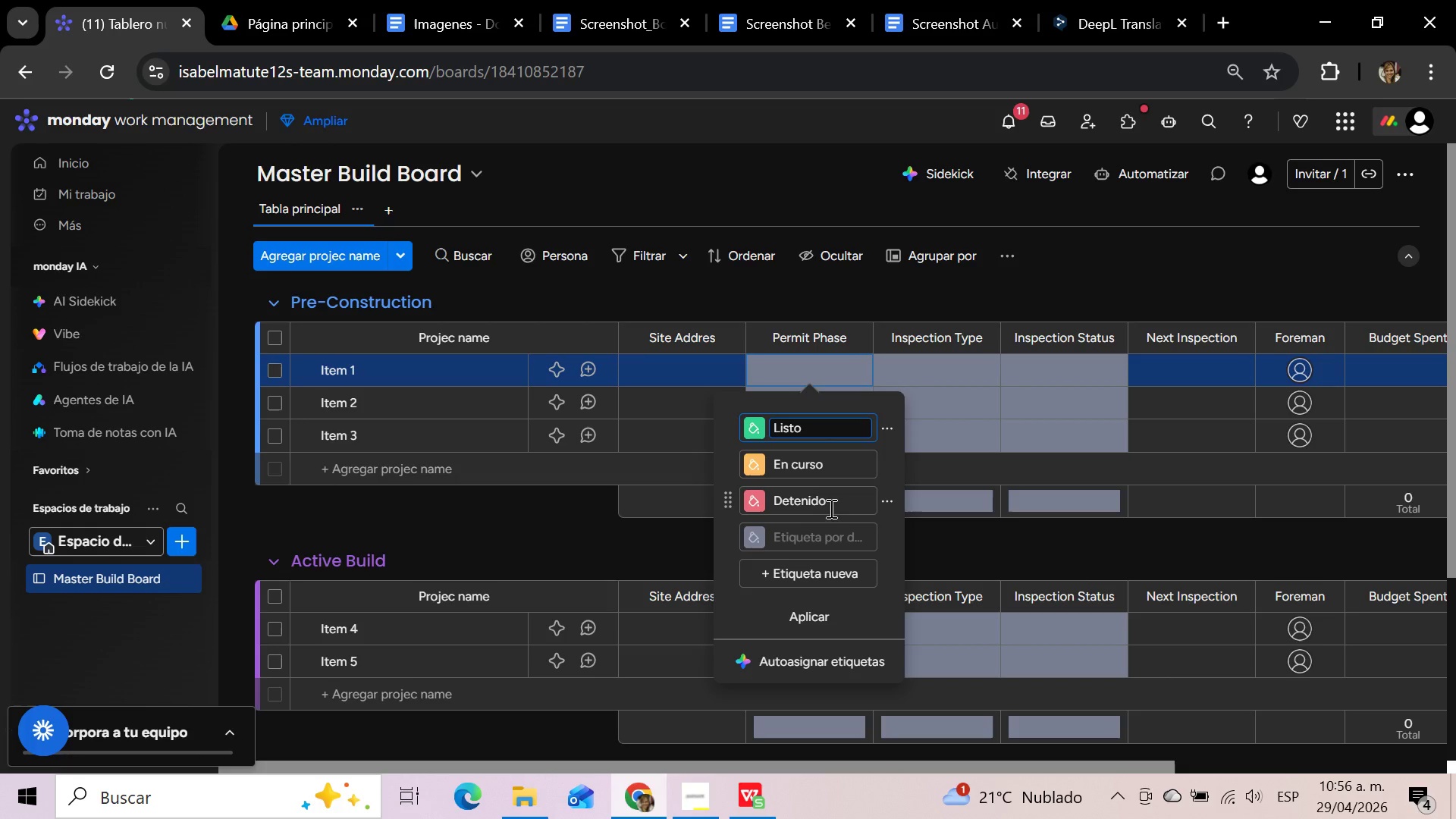 
left_click([835, 533])
 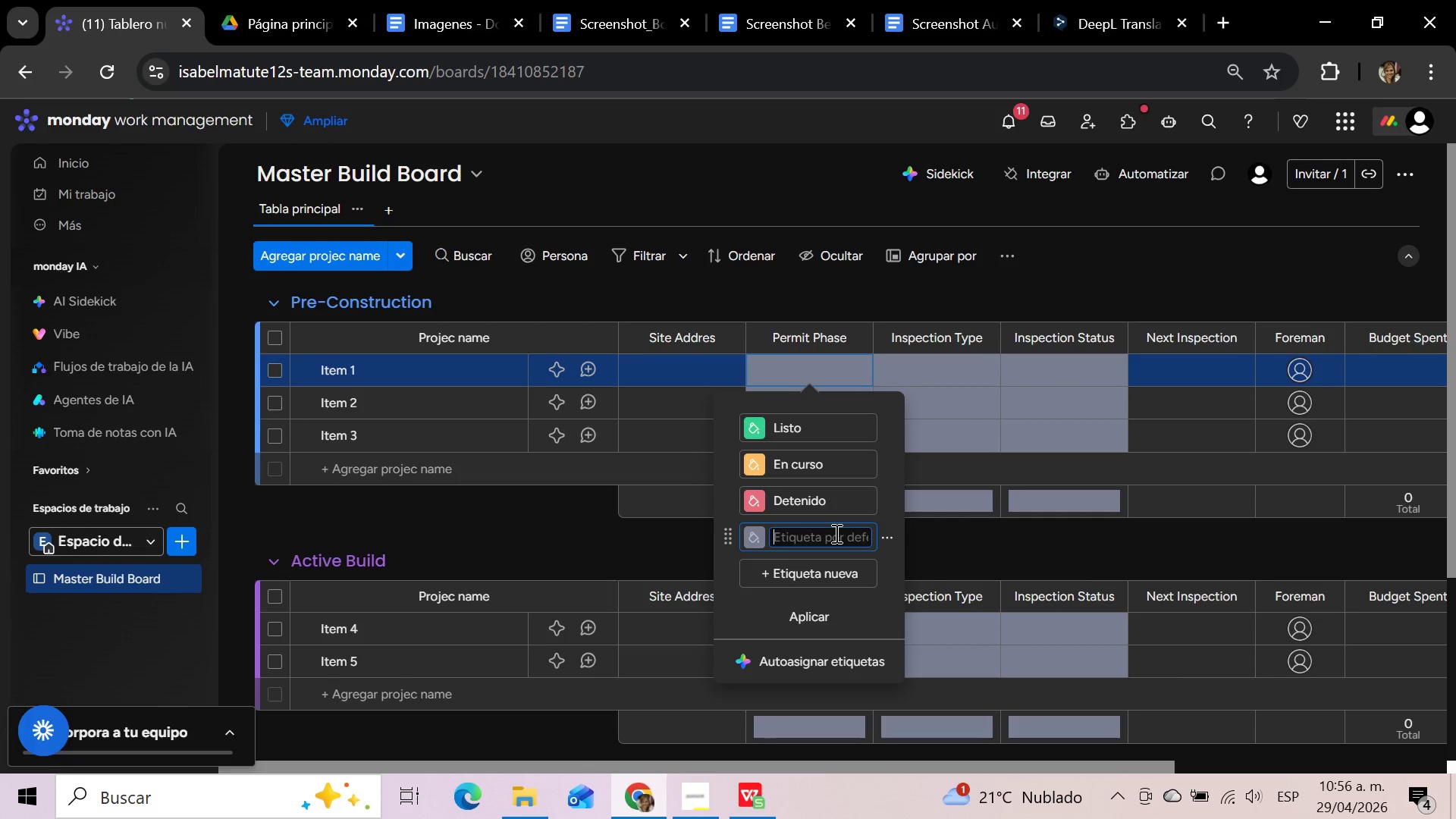 
type(Dra)
 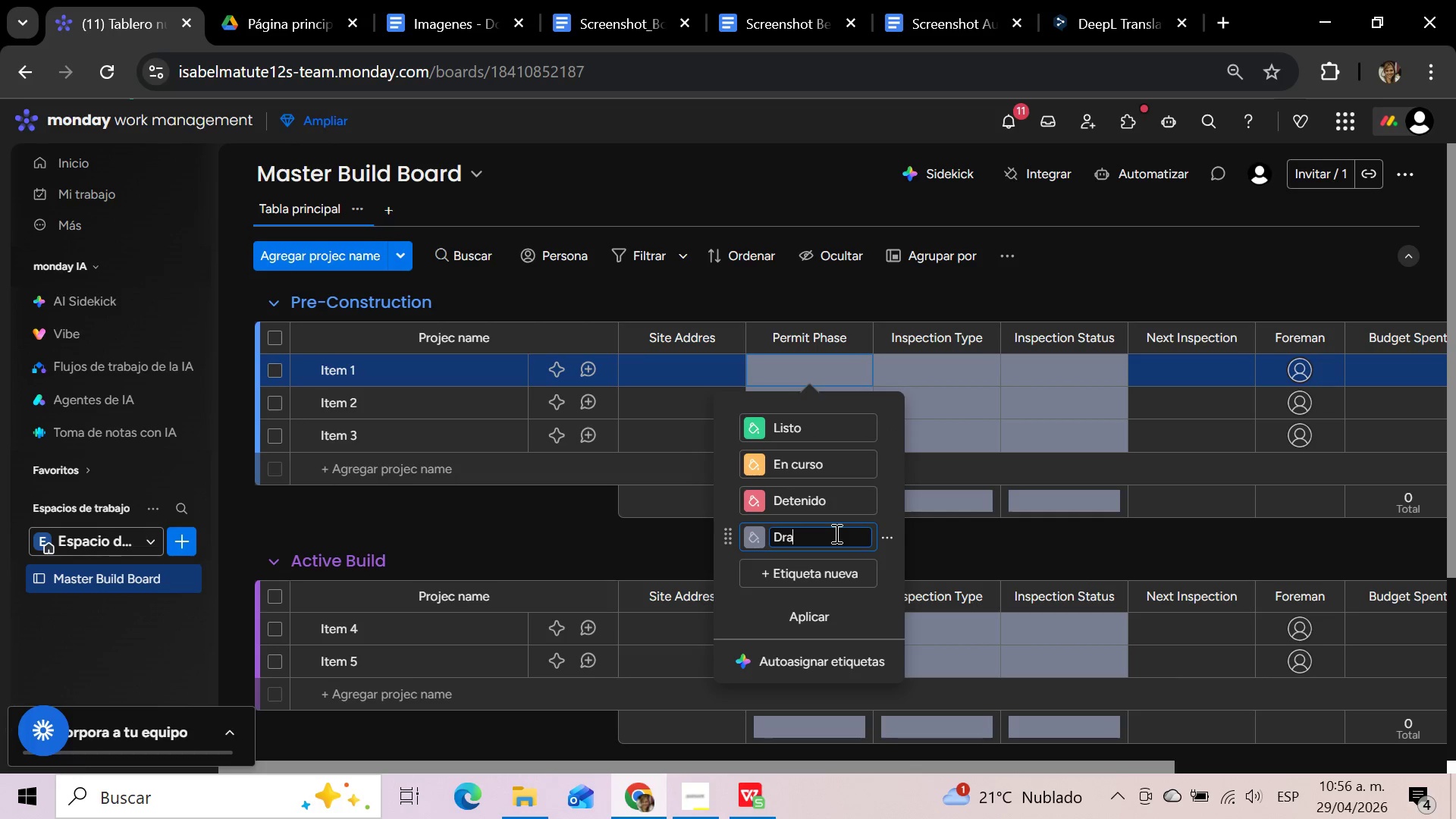 
type(fting)
 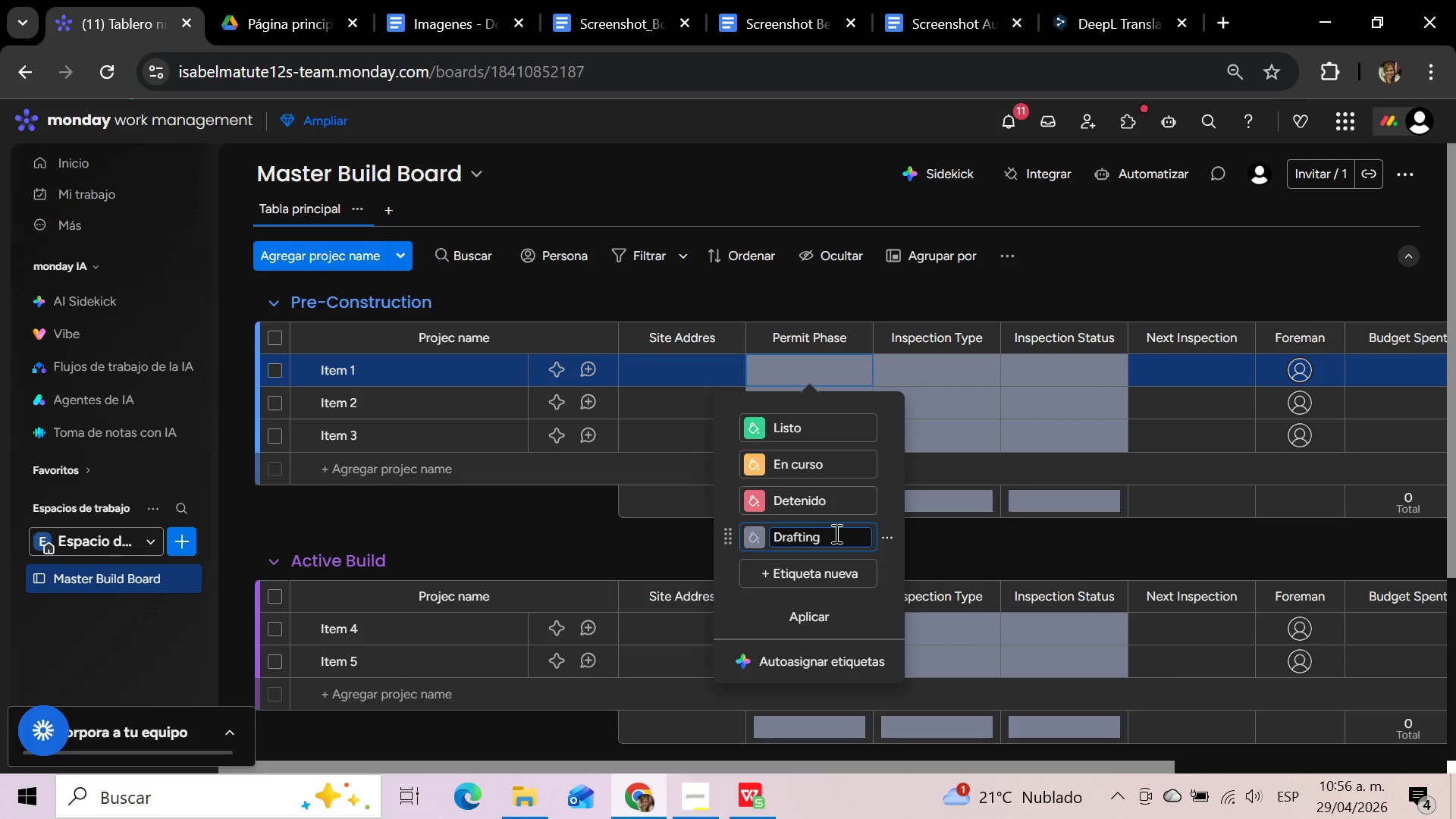 
wait(5.58)
 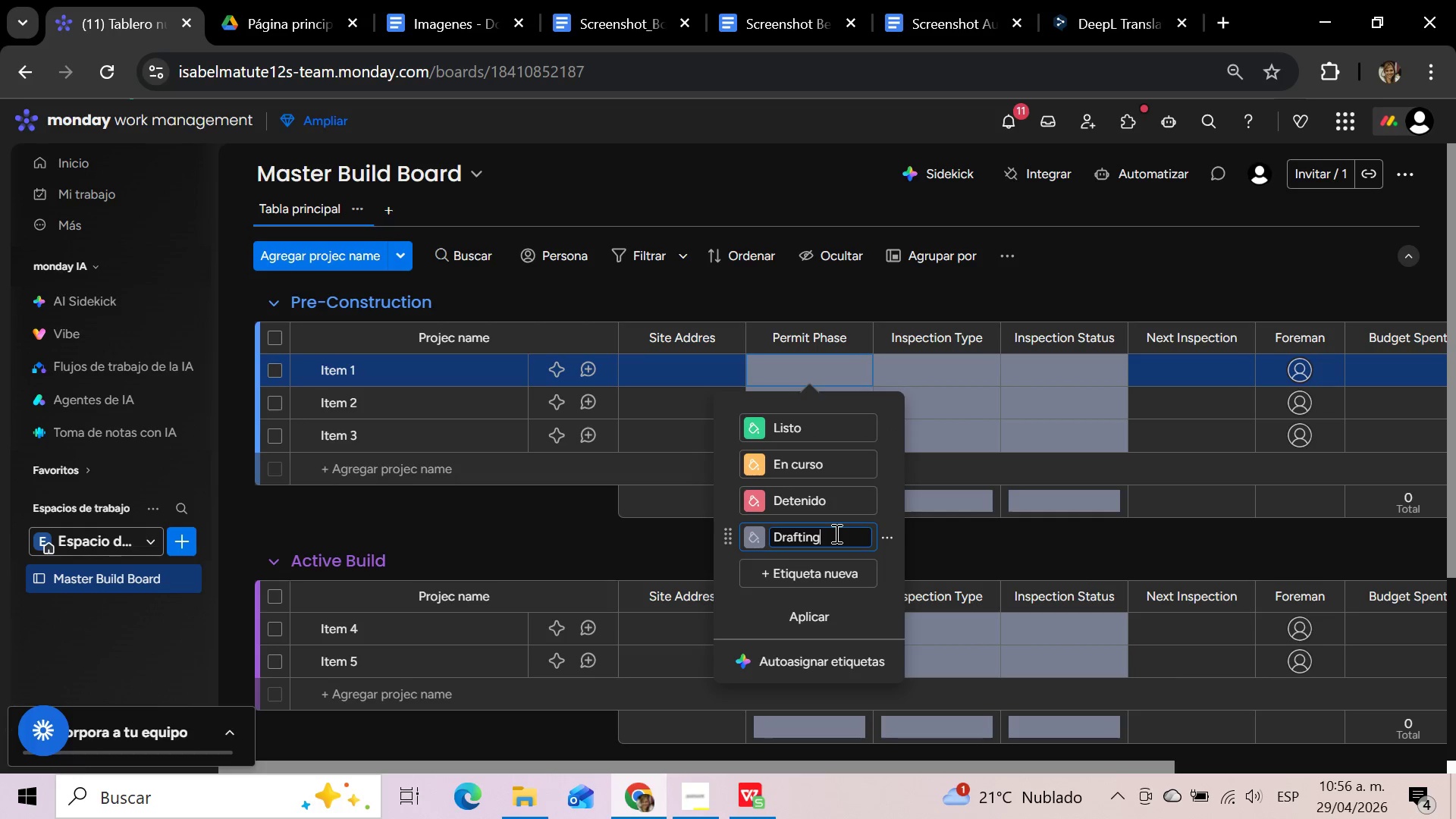 
left_click_drag(start_coordinate=[827, 460], to_coordinate=[818, 461])
 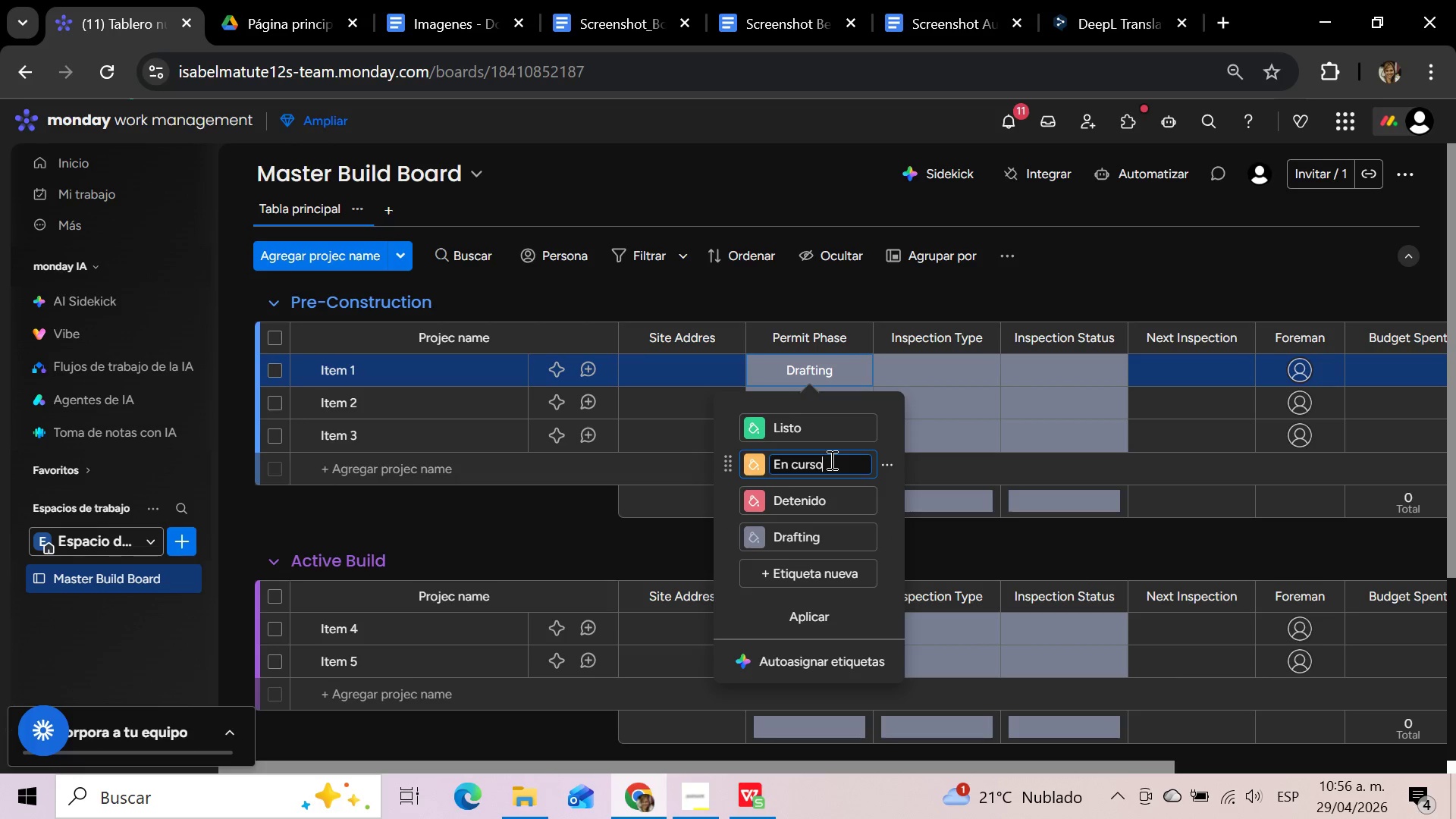 
hold_key(key=Backspace, duration=1.03)
 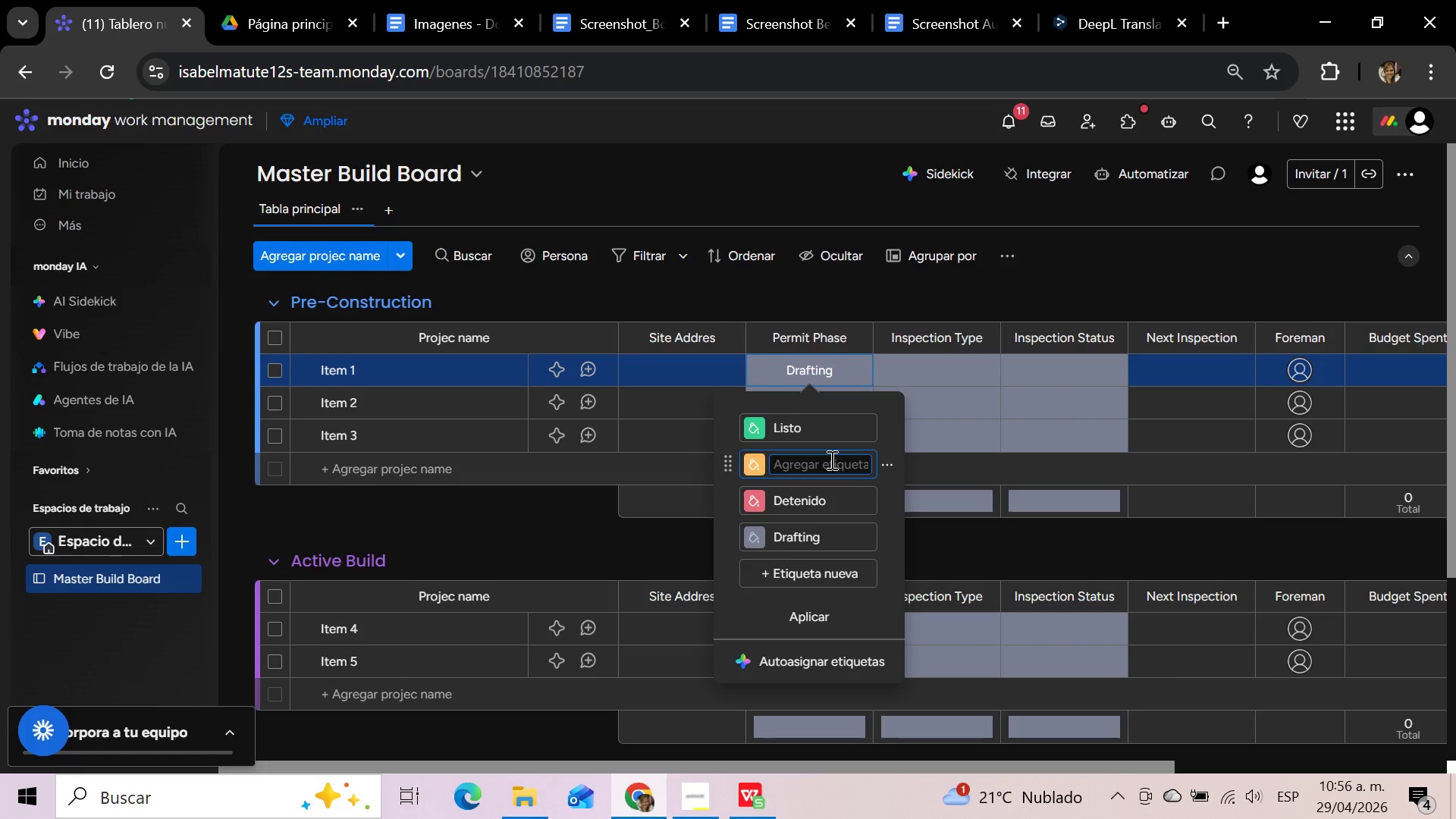 
type(City Review)
 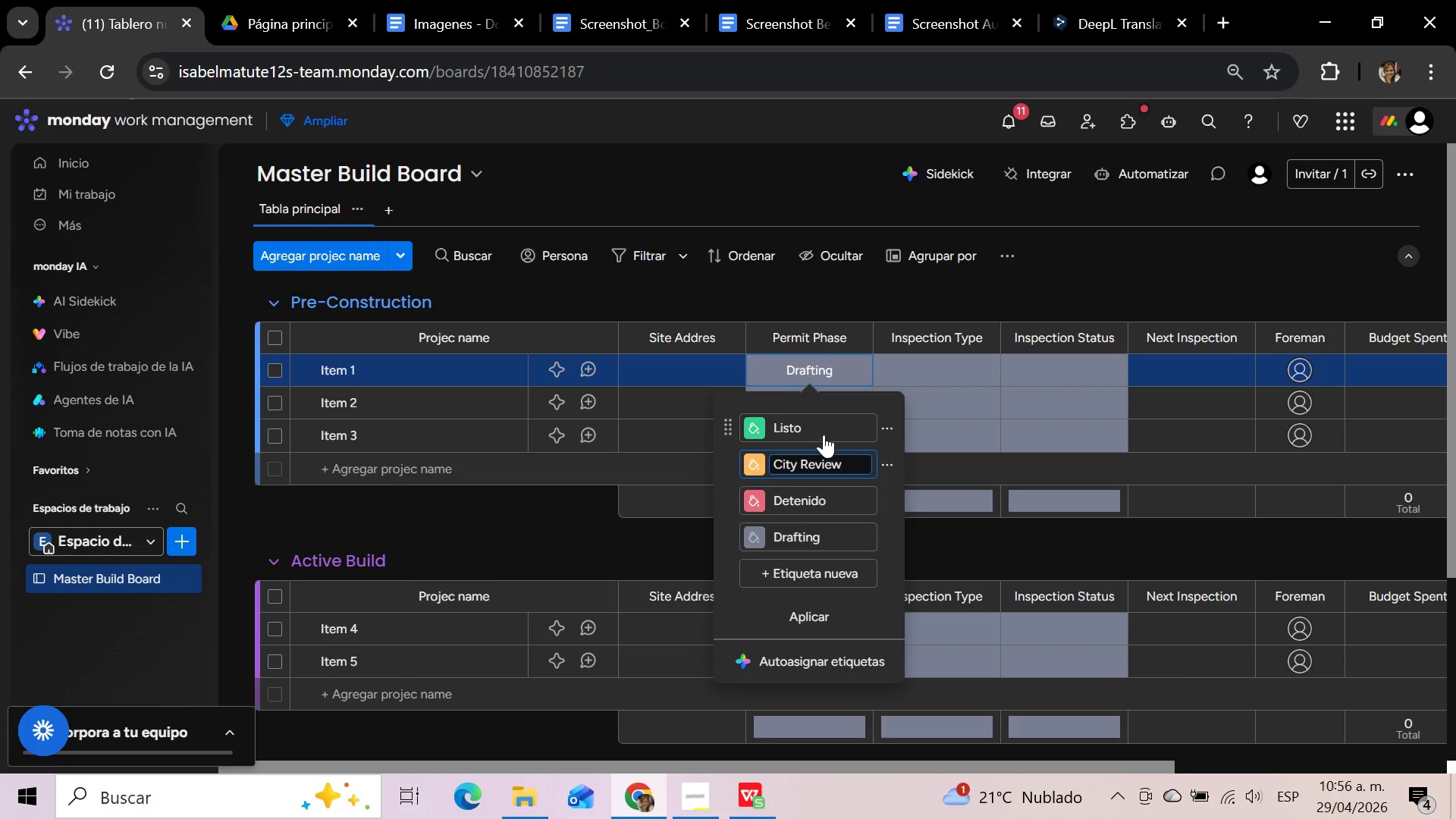 
left_click([805, 422])
 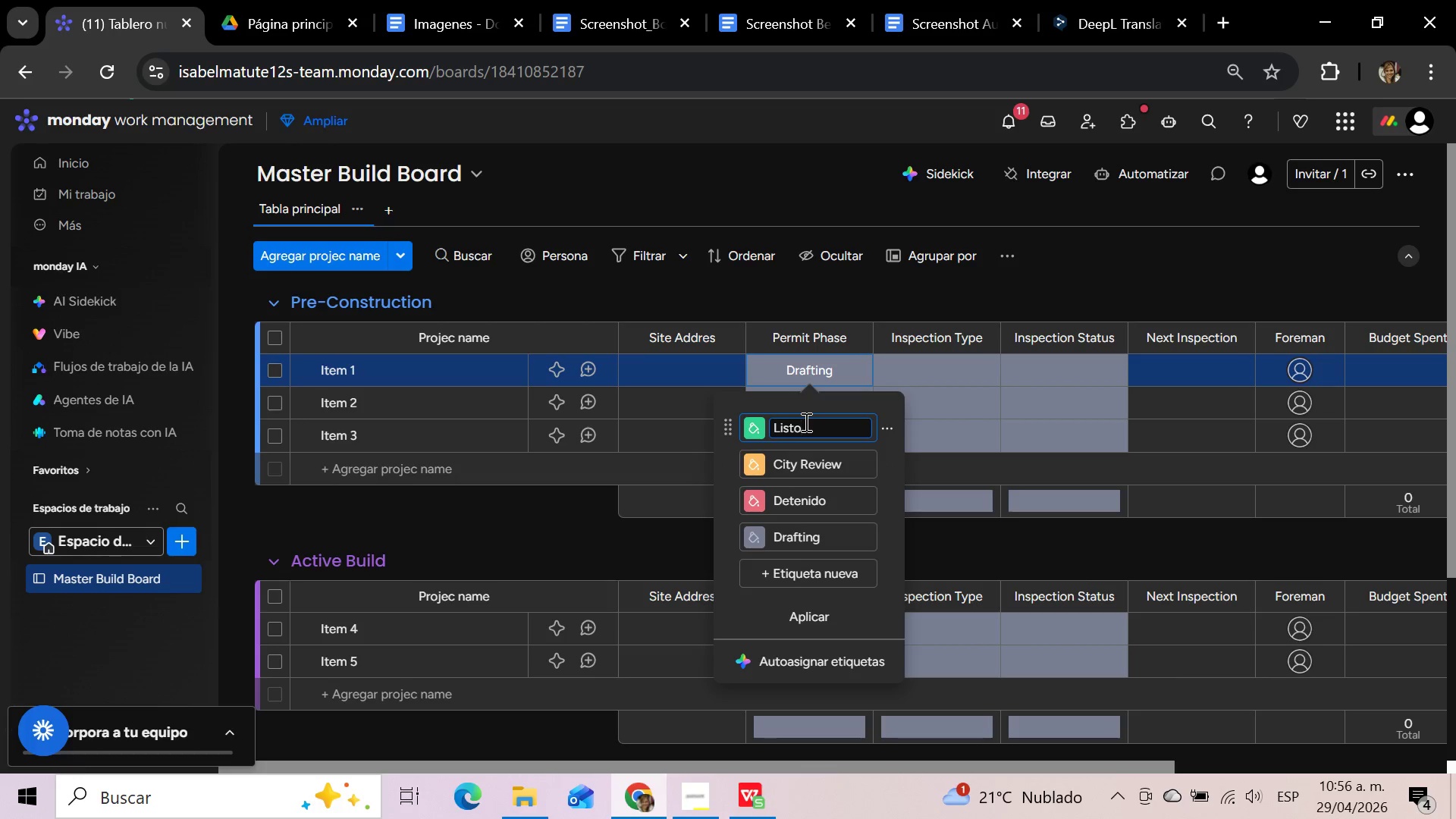 
hold_key(key=Backspace, duration=0.88)
 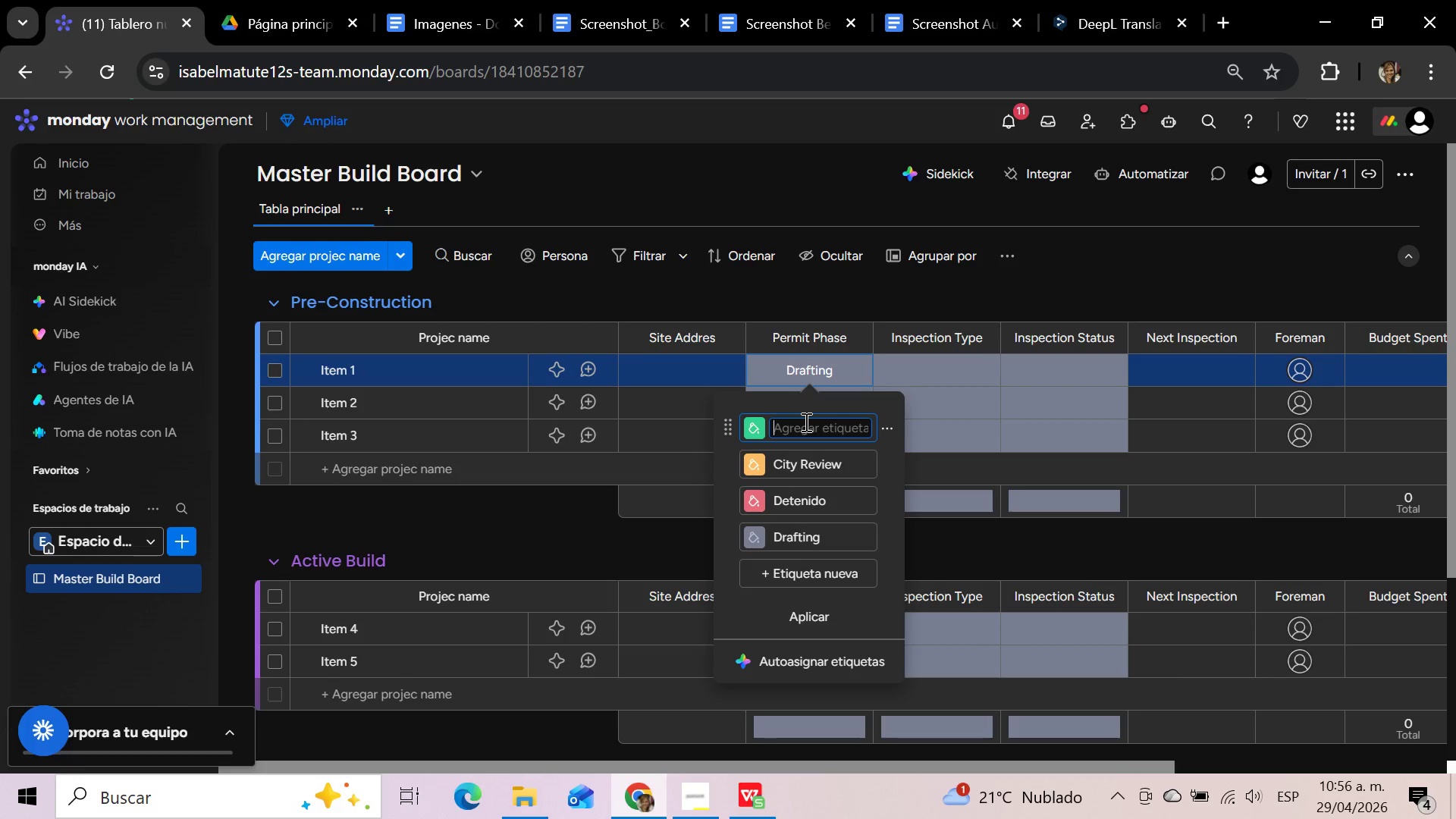 
type(Approved)
 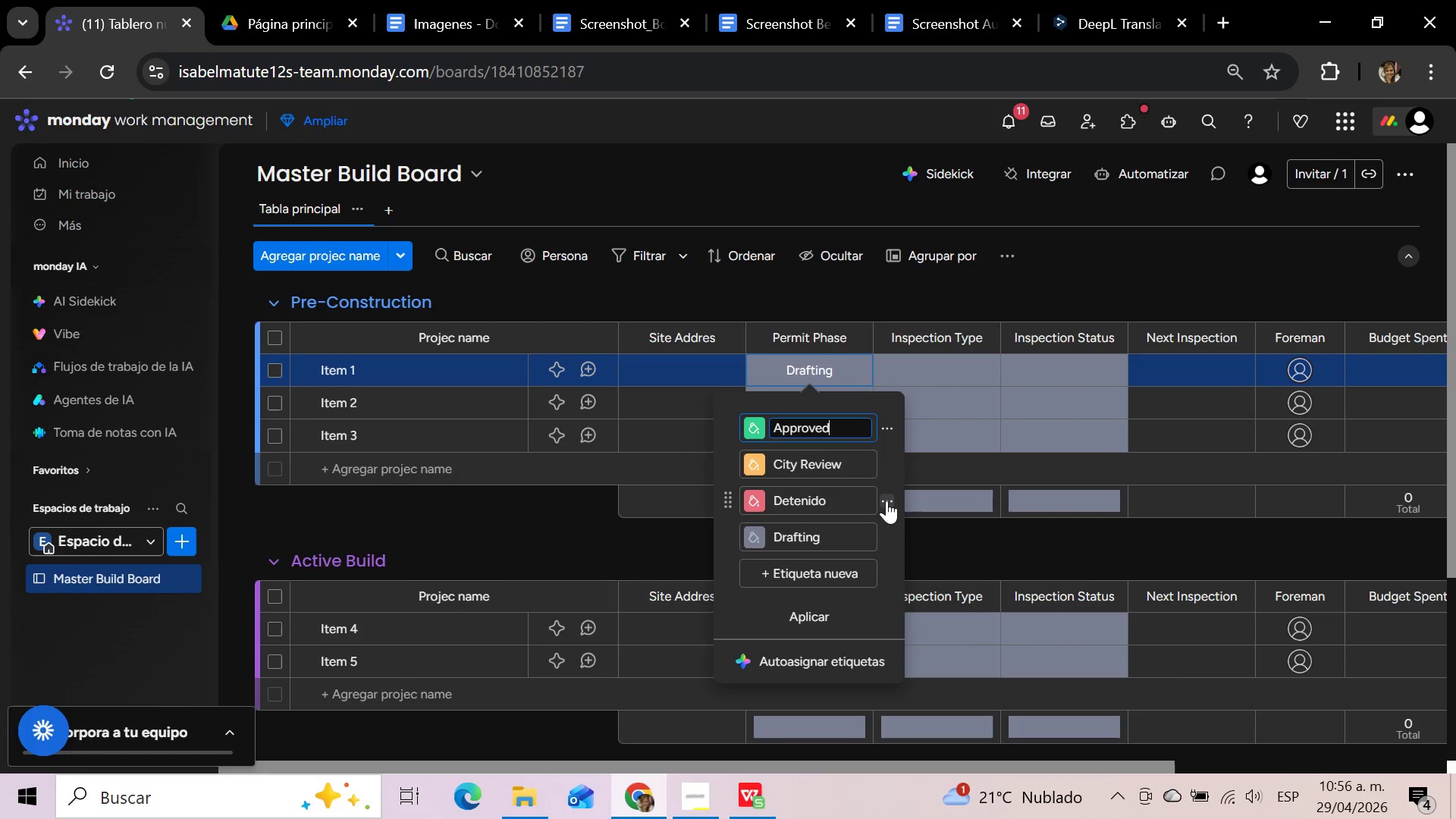 
left_click([886, 500])
 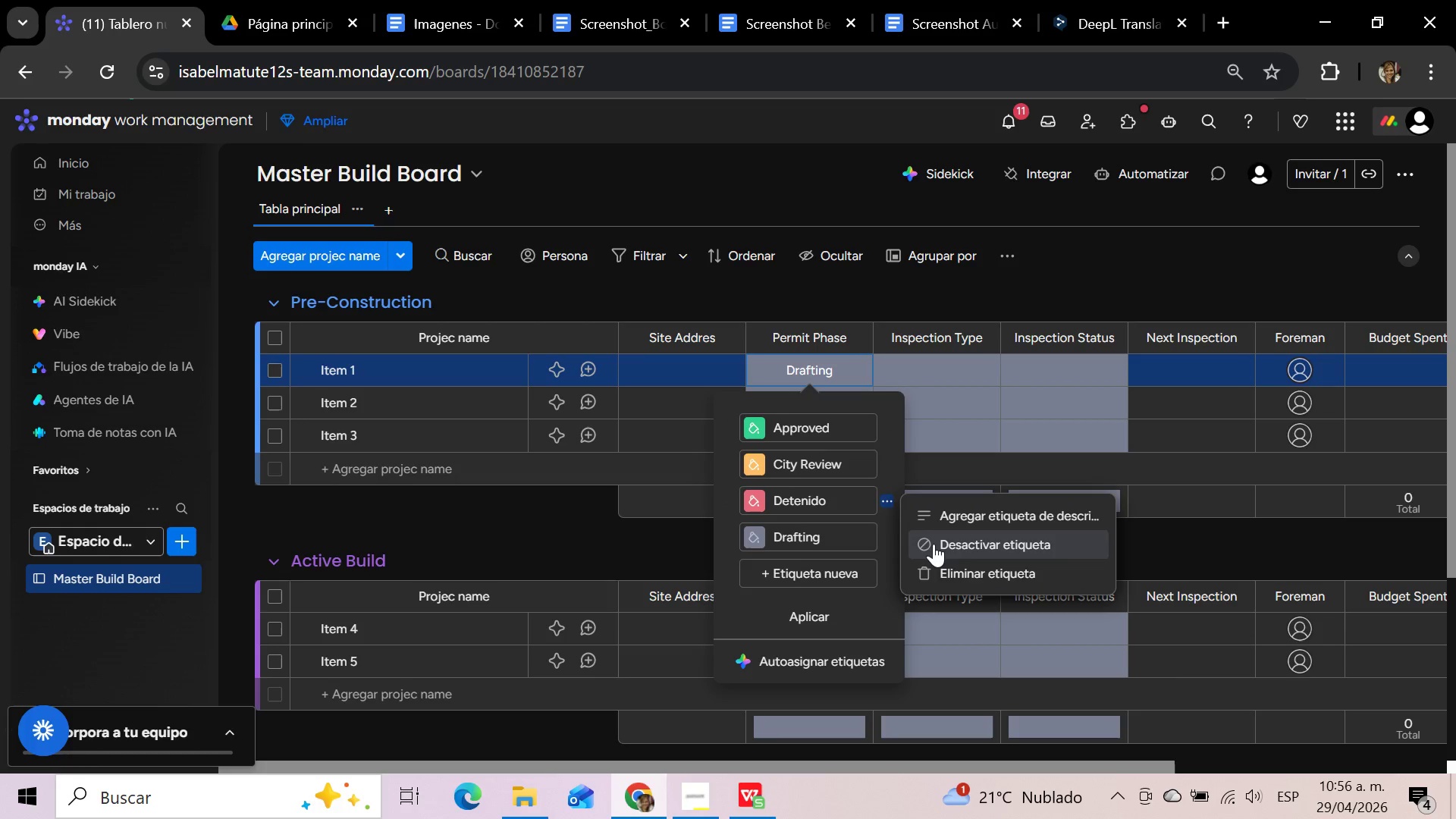 
left_click([959, 576])
 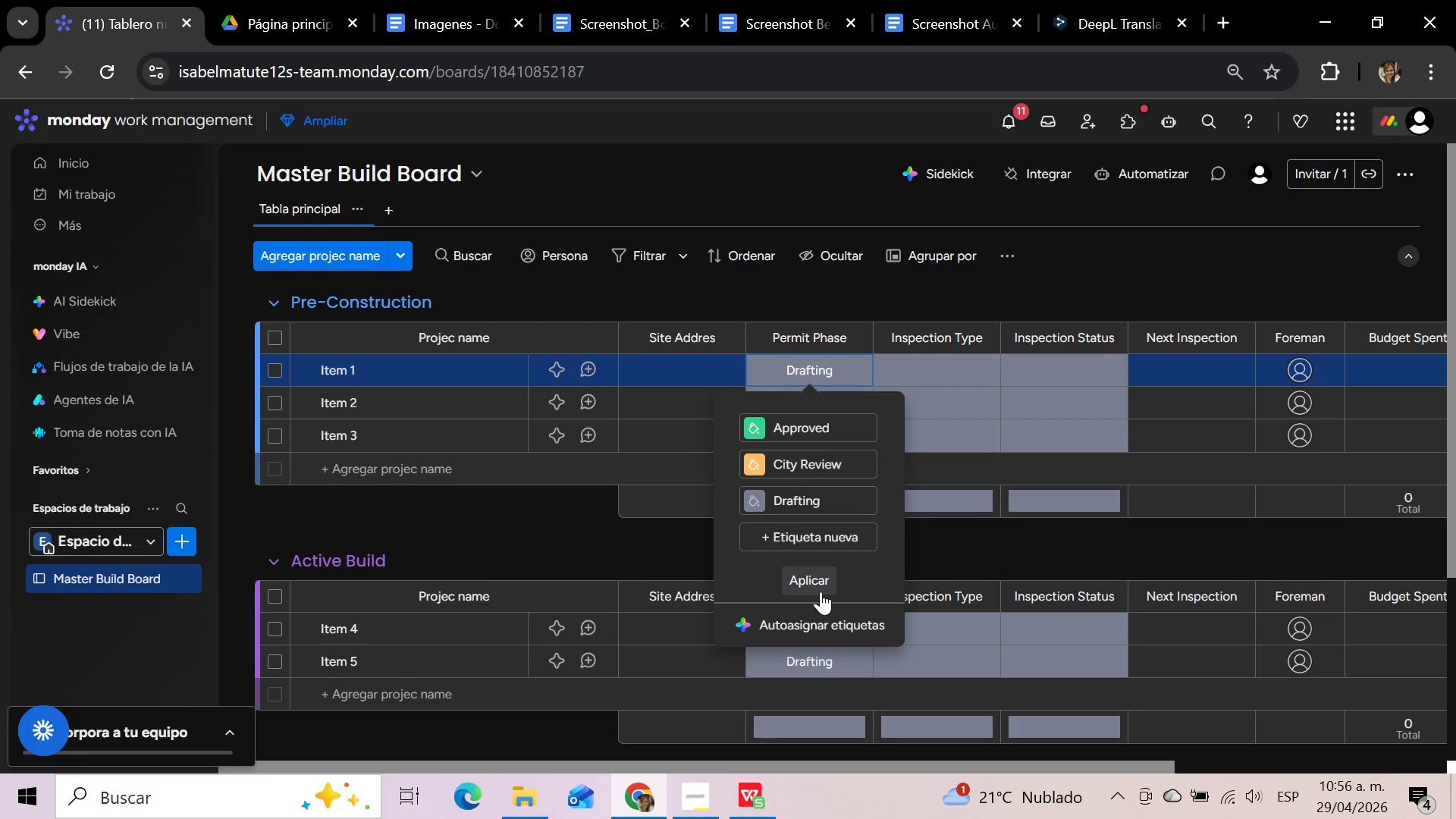 
left_click([808, 585])
 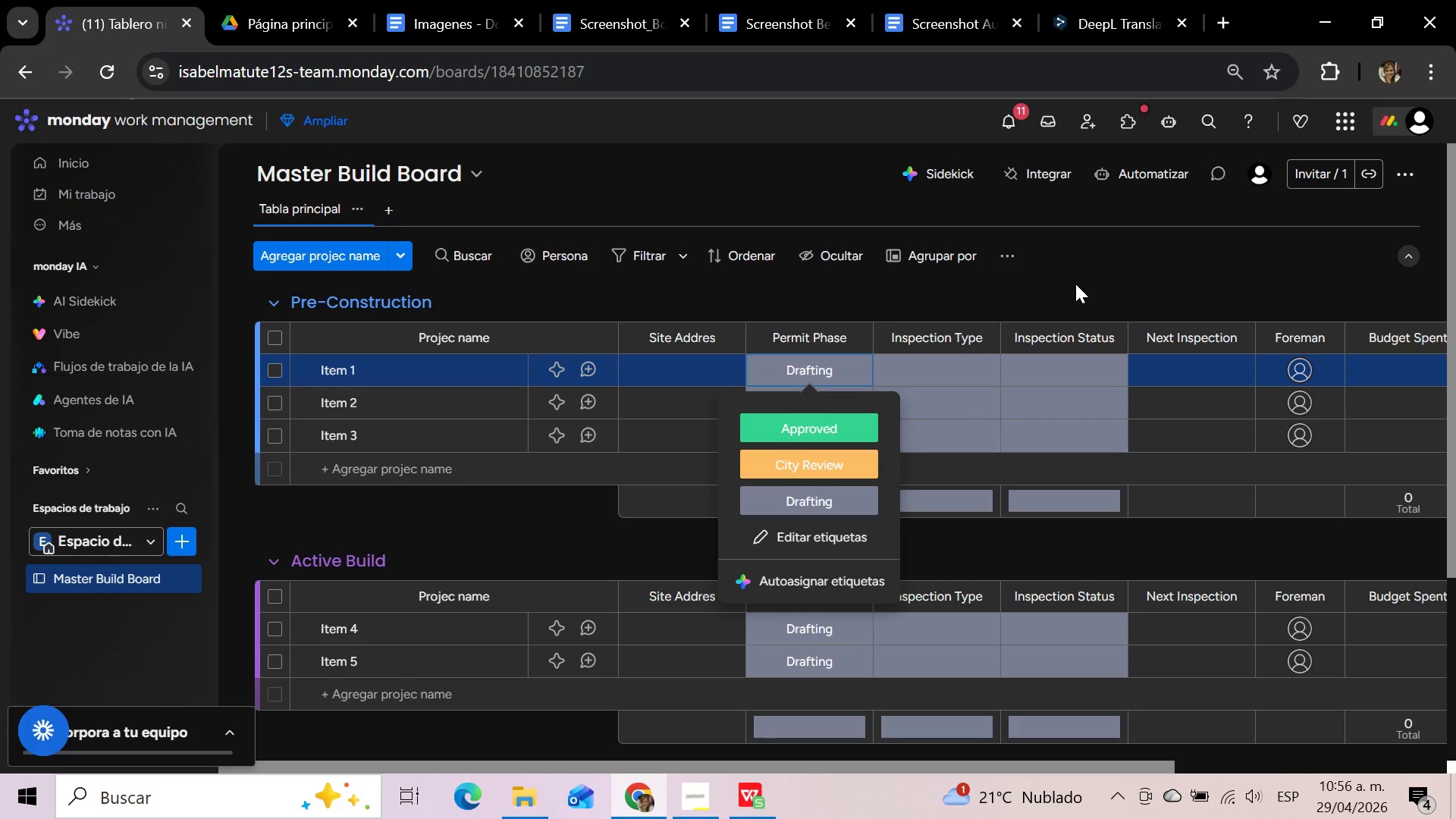 
left_click([1075, 284])
 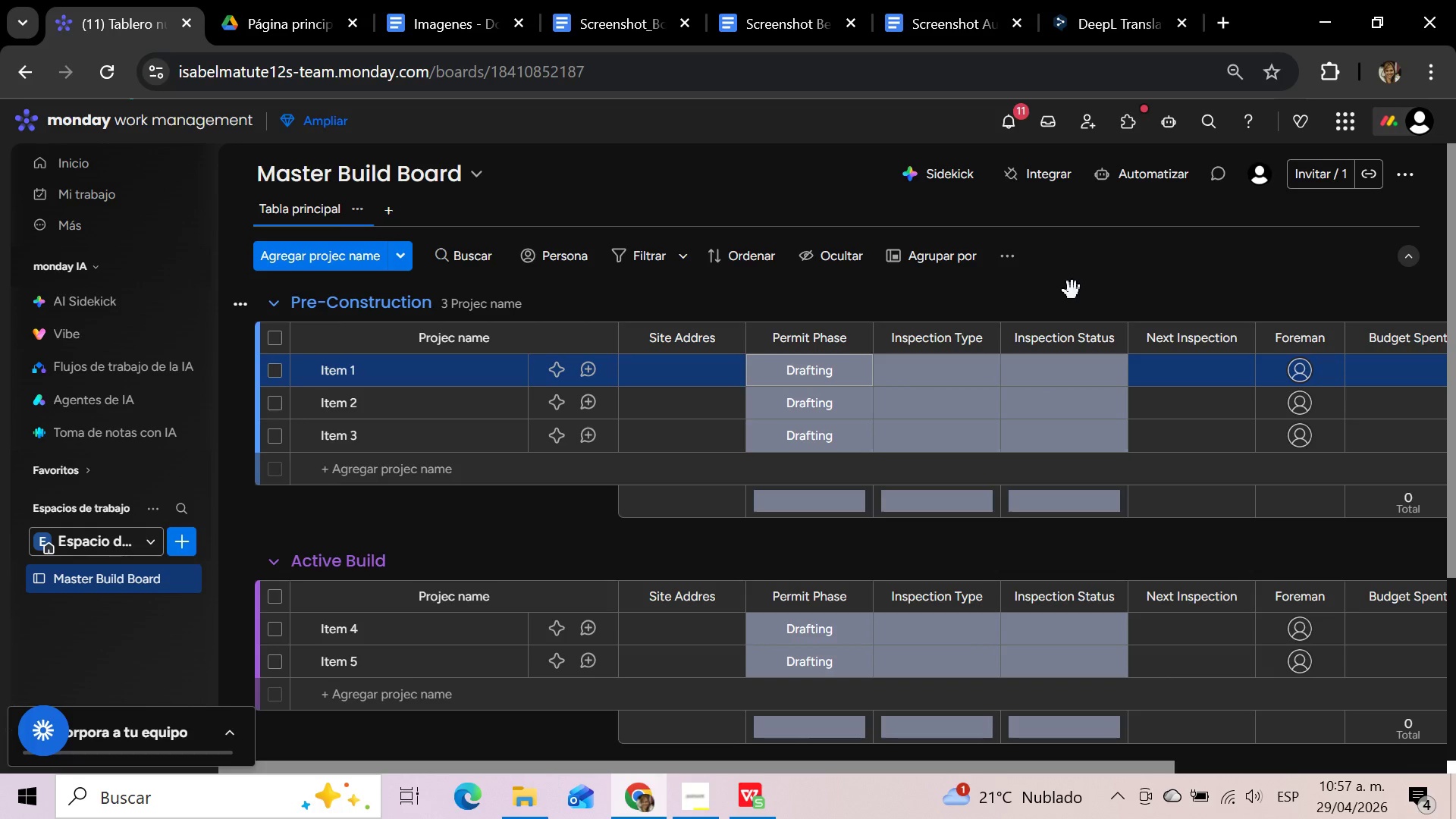 
wait(20.88)
 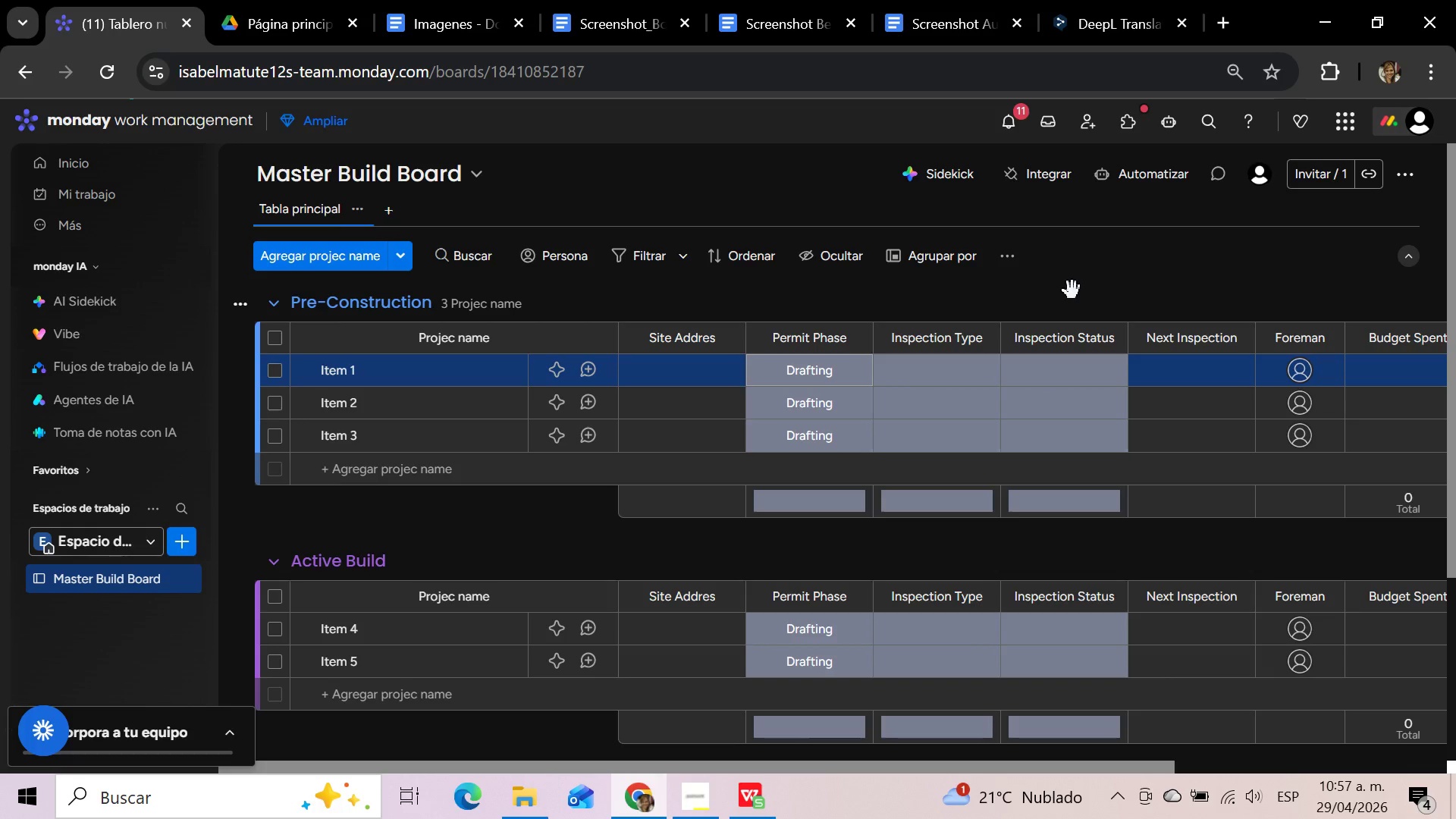 
left_click([946, 372])
 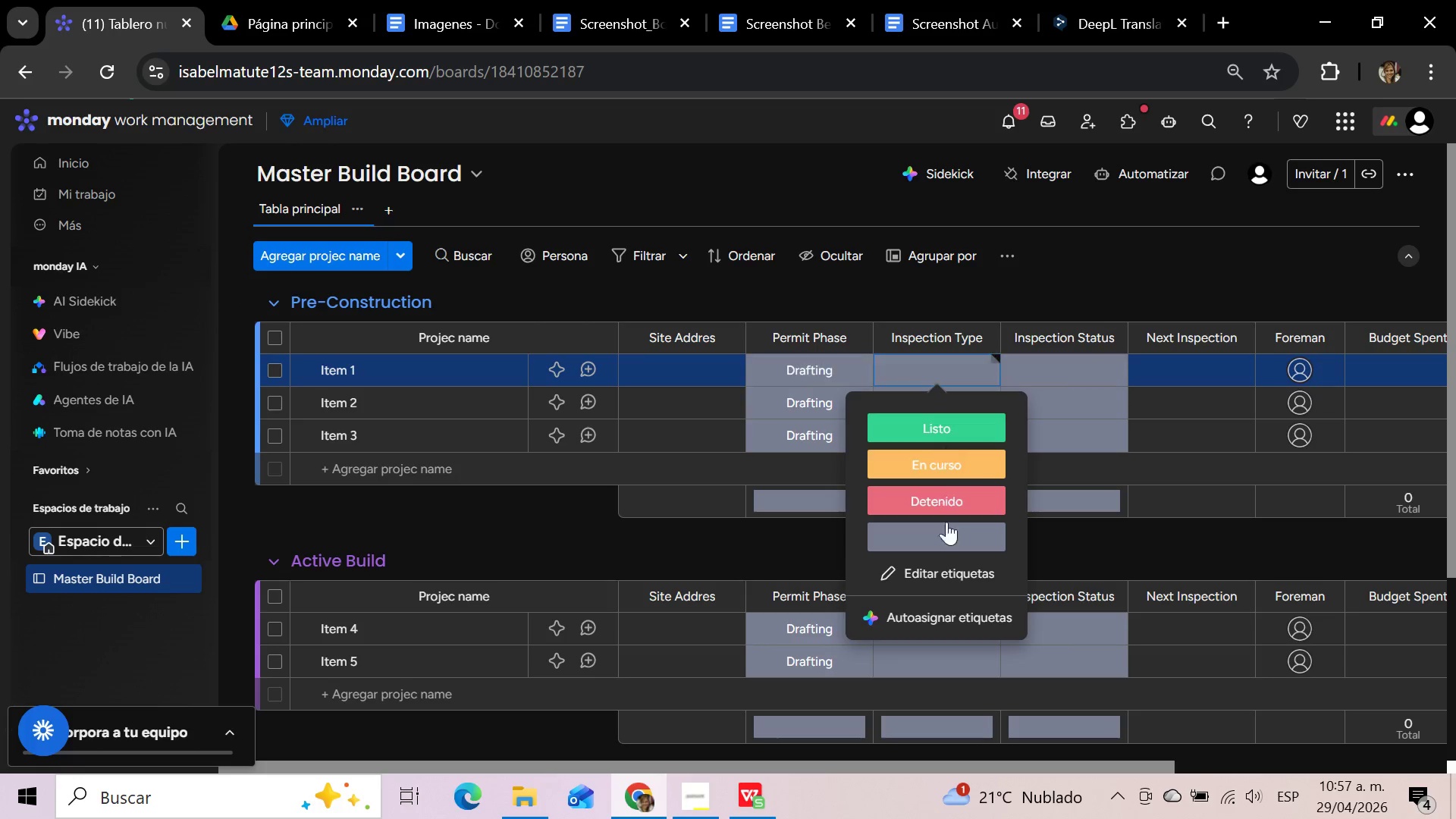 
left_click([941, 574])
 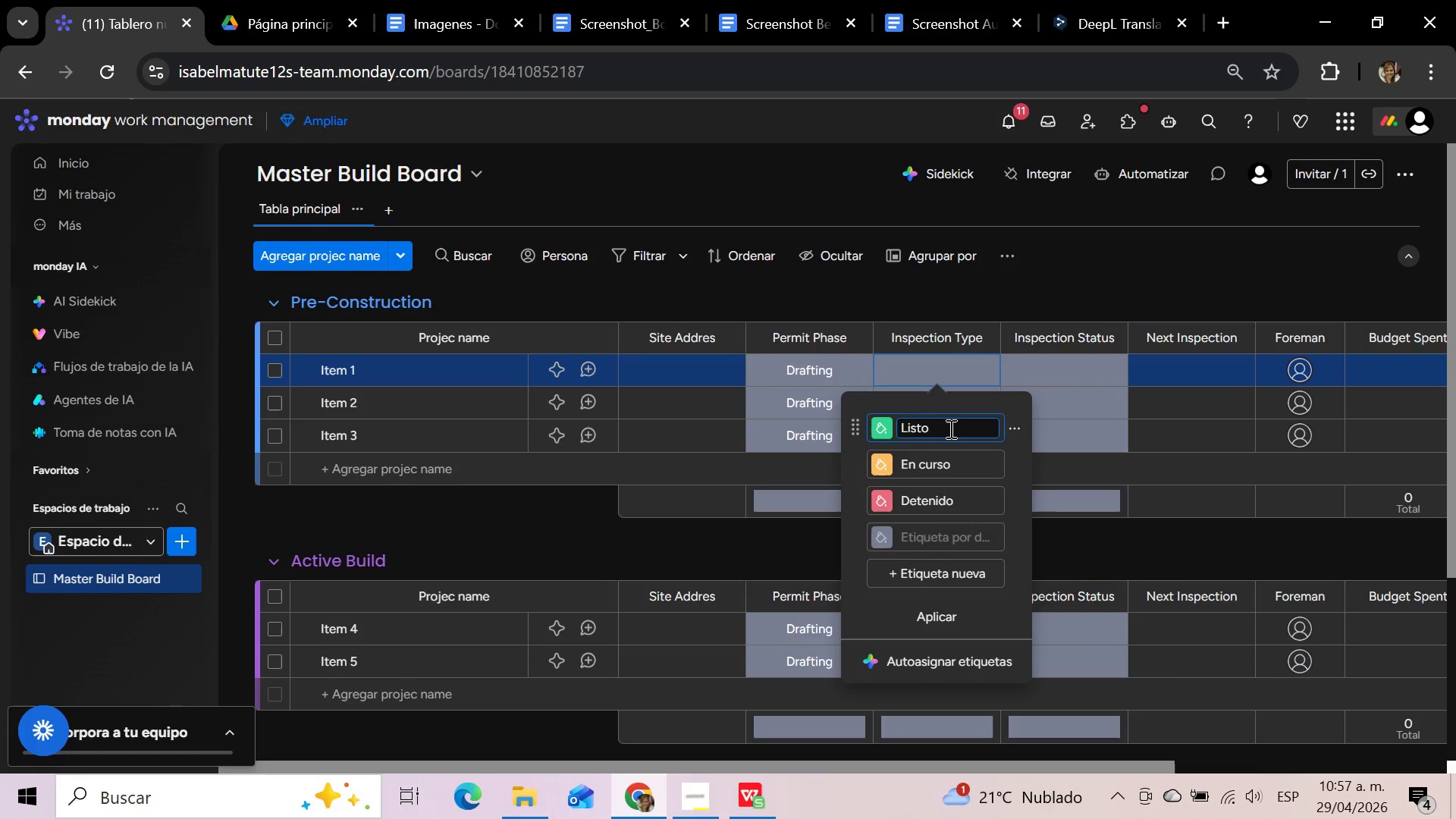 
hold_key(key=Backspace, duration=0.88)
 